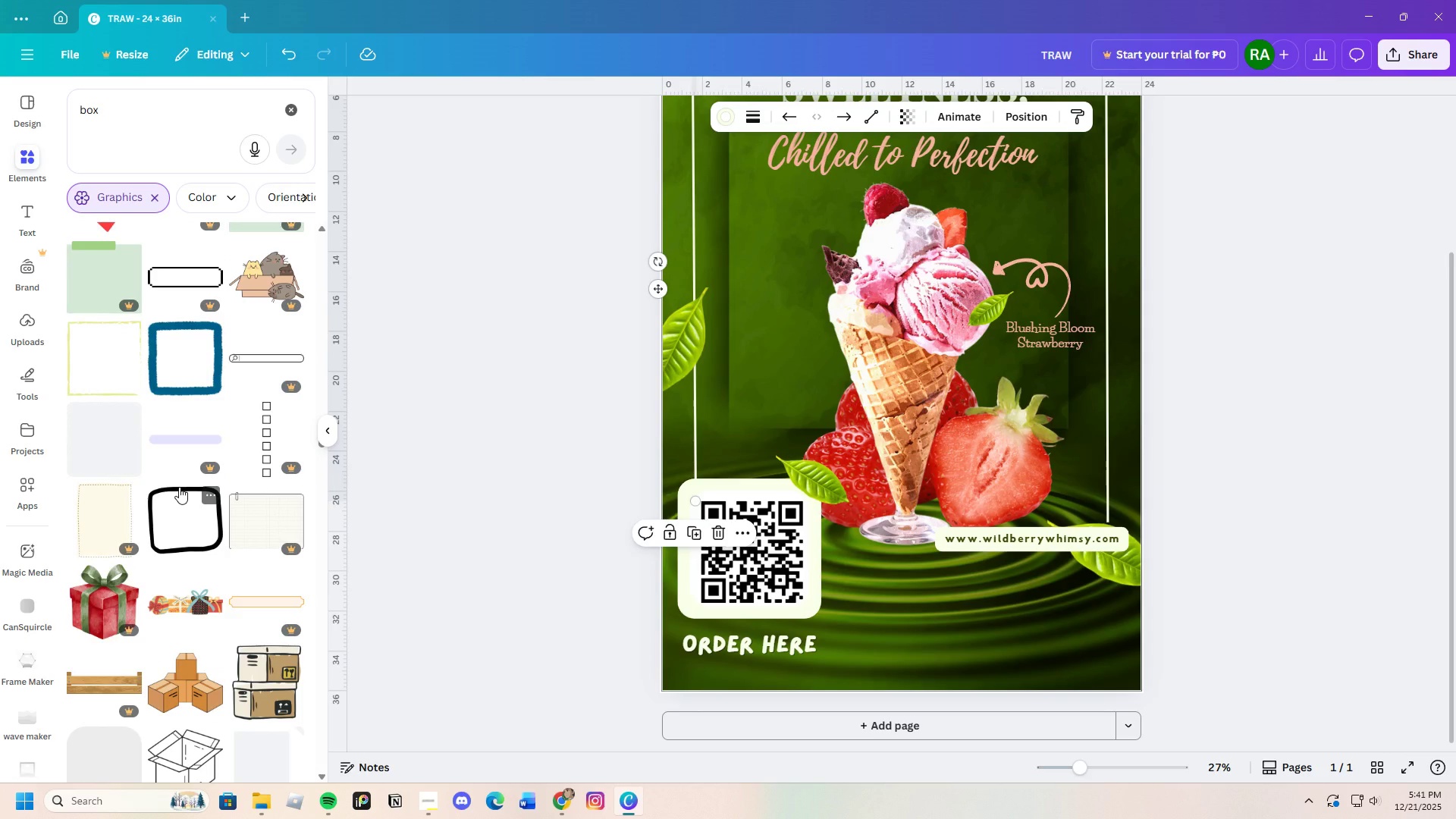 
wait(47.82)
 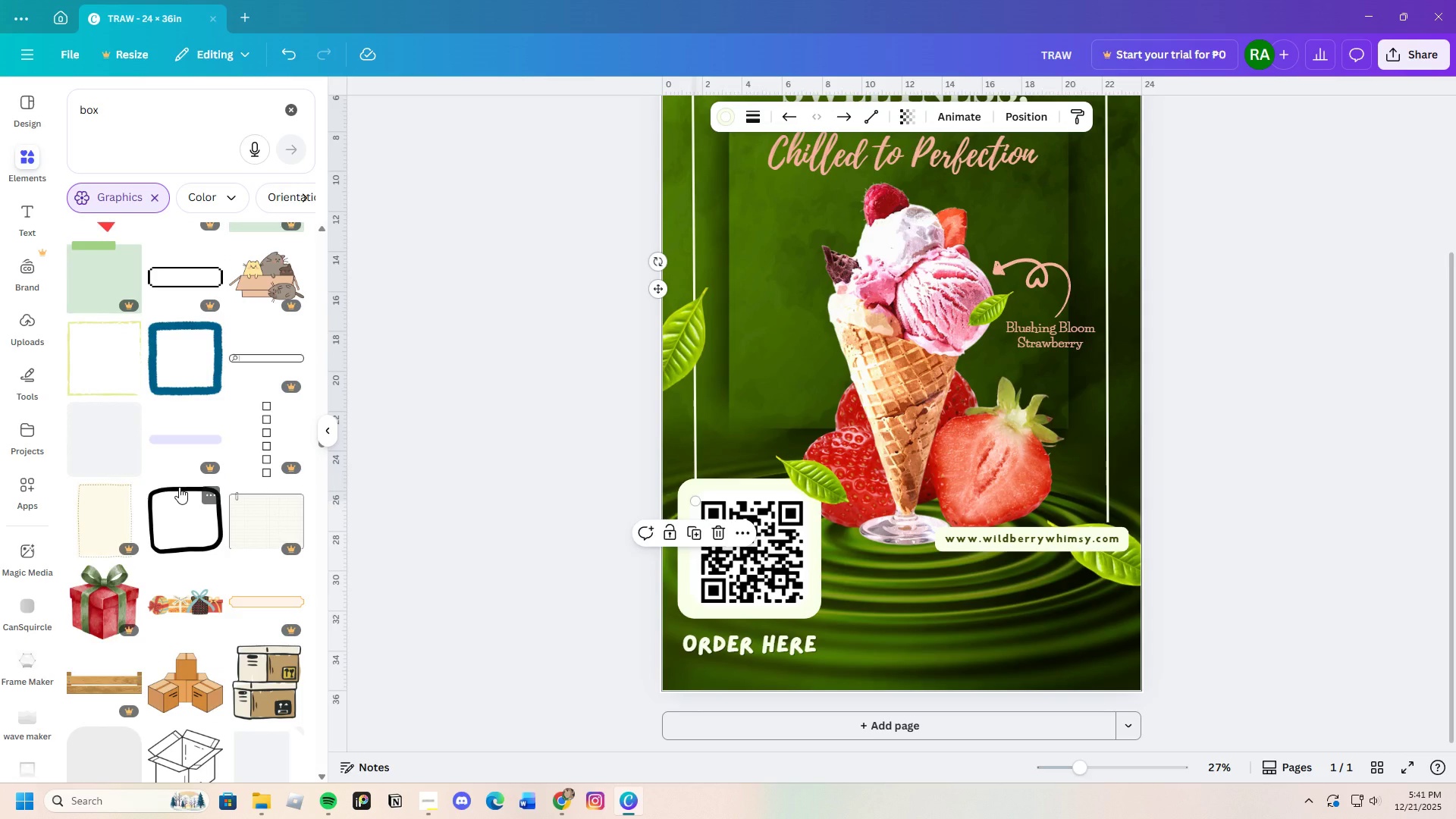 
scroll: coordinate [162, 538], scroll_direction: down, amount: 9.0
 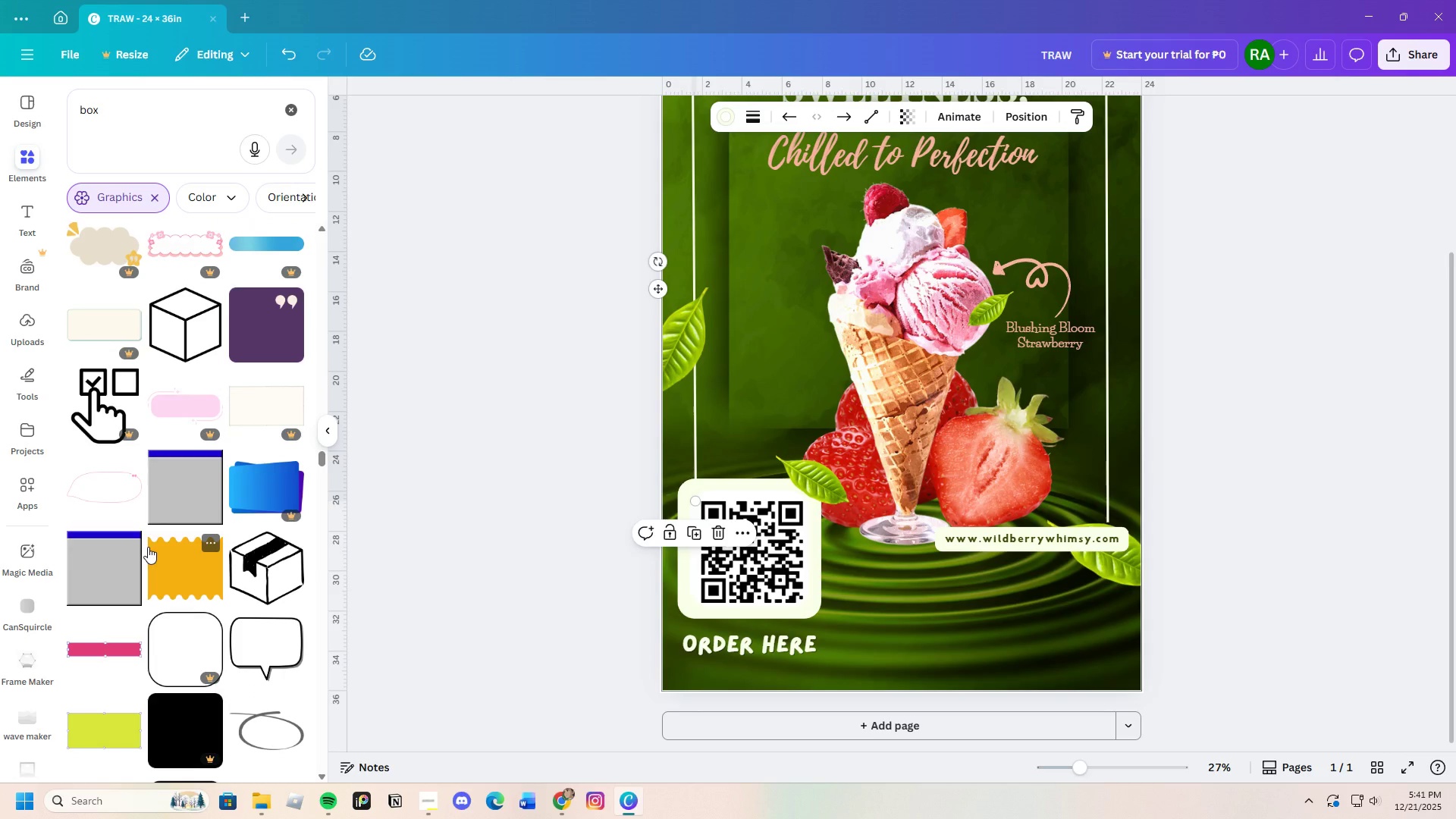 
wait(12.58)
 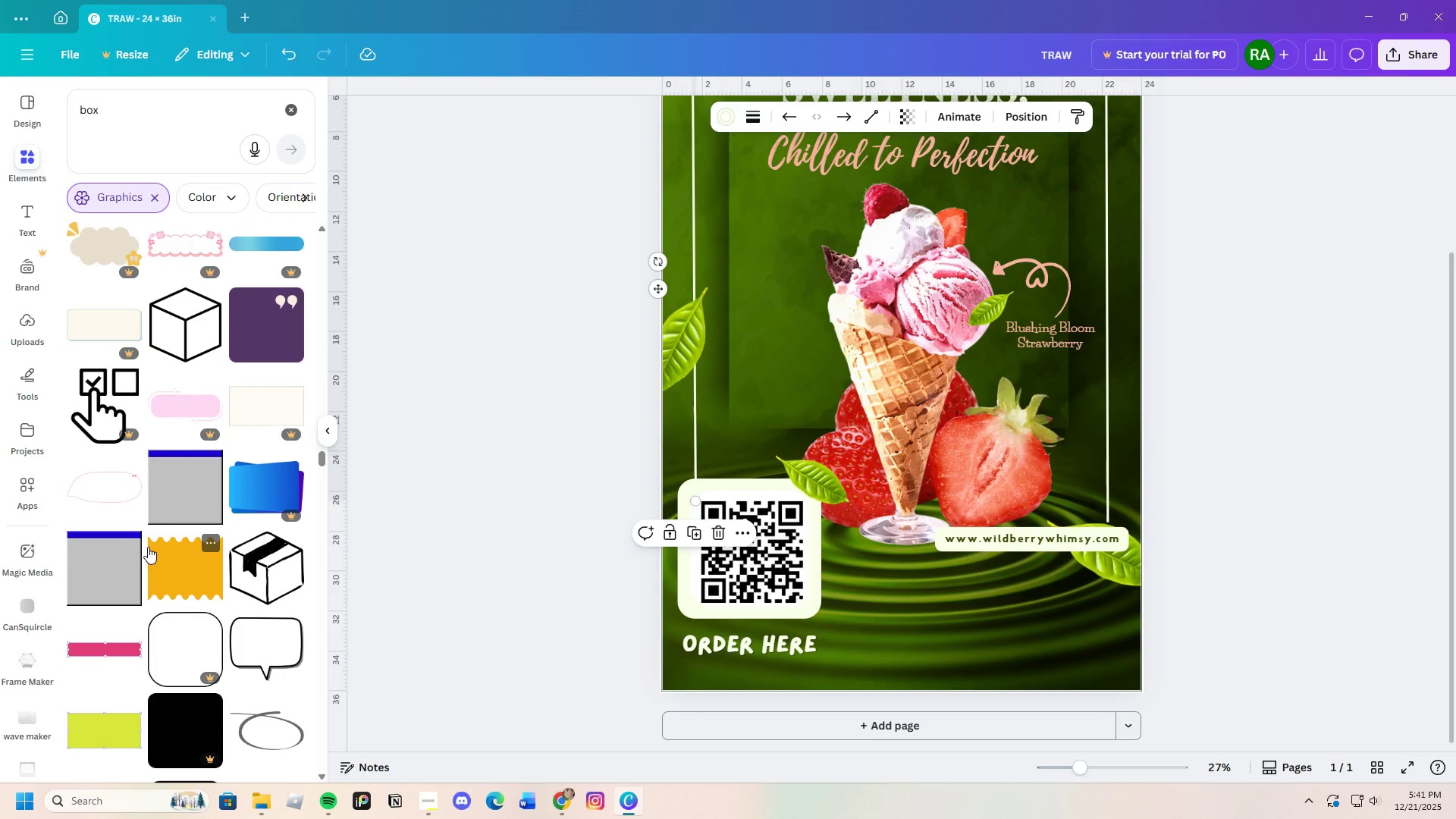 
scroll: coordinate [112, 539], scroll_direction: down, amount: 14.0
 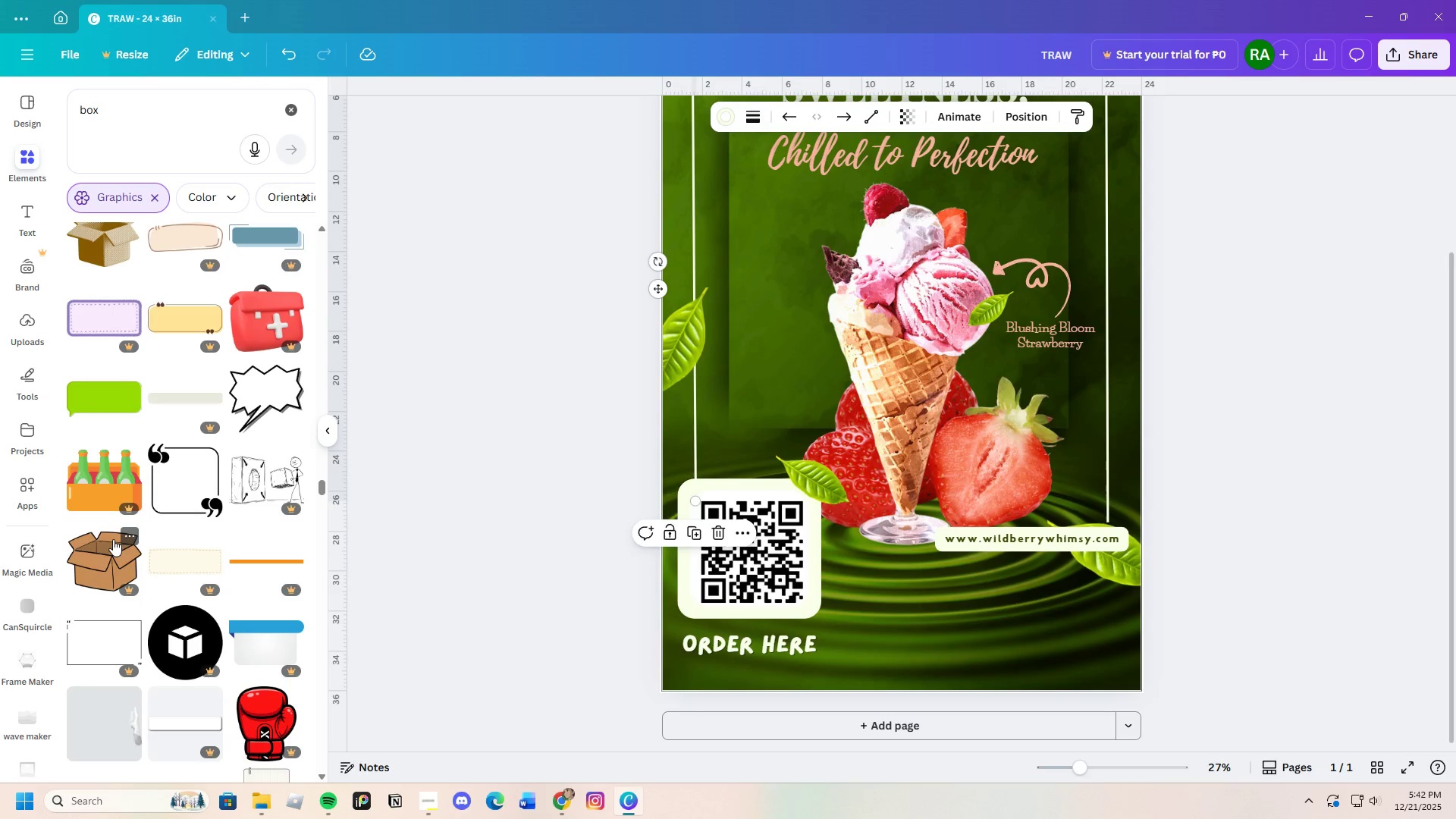 
wait(9.47)
 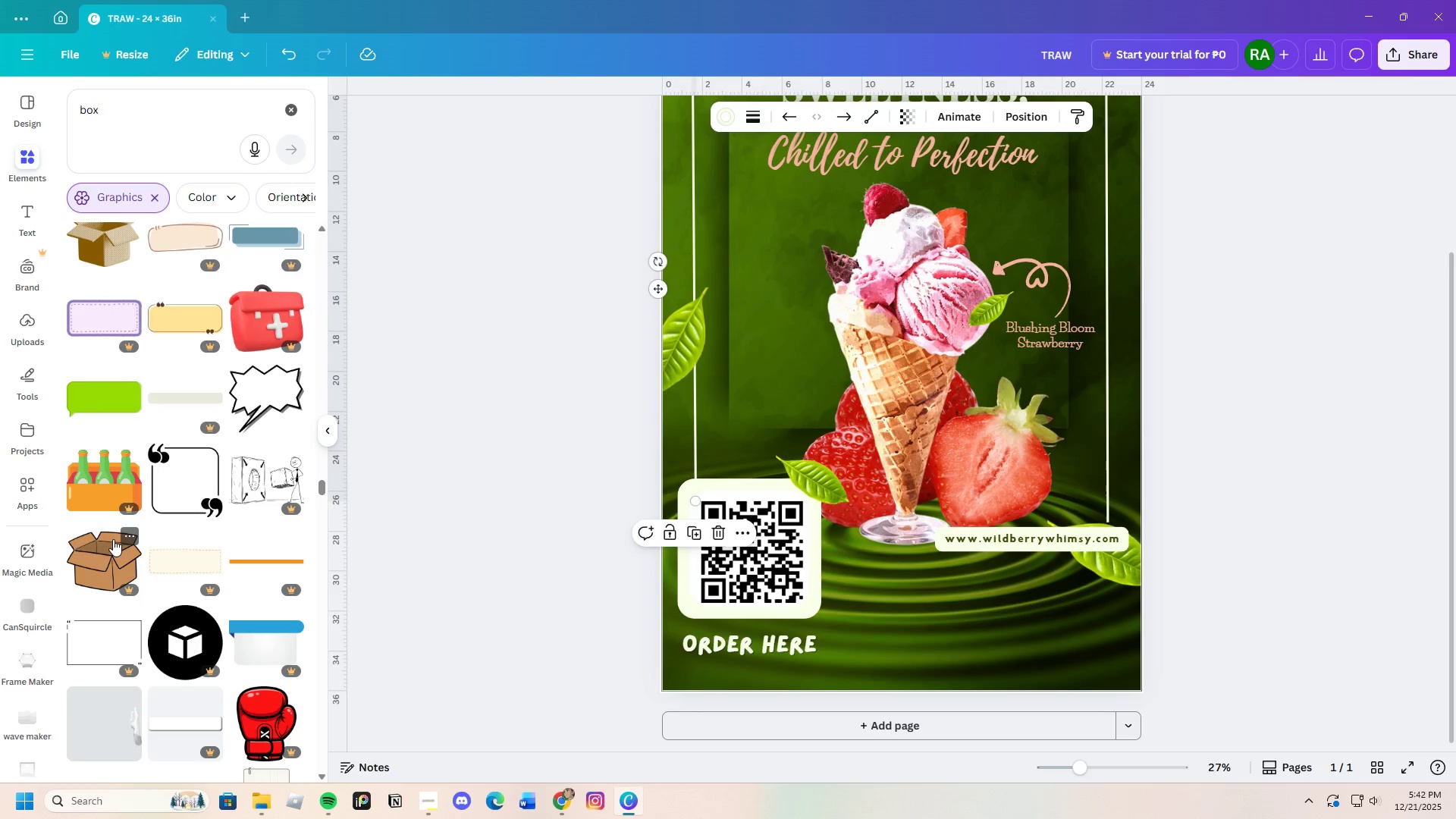 
scroll: coordinate [117, 608], scroll_direction: down, amount: 4.0
 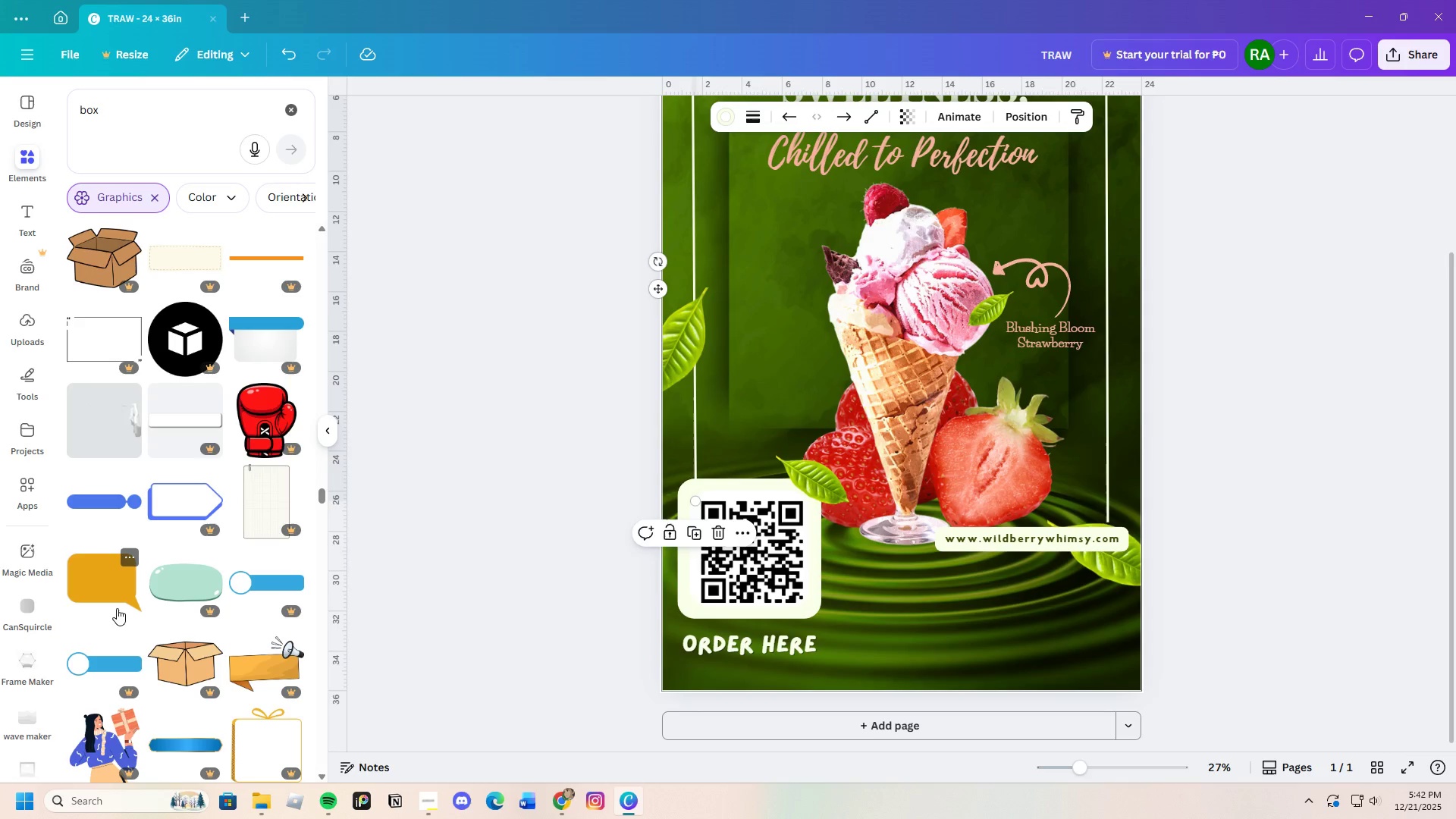 
wait(37.09)
 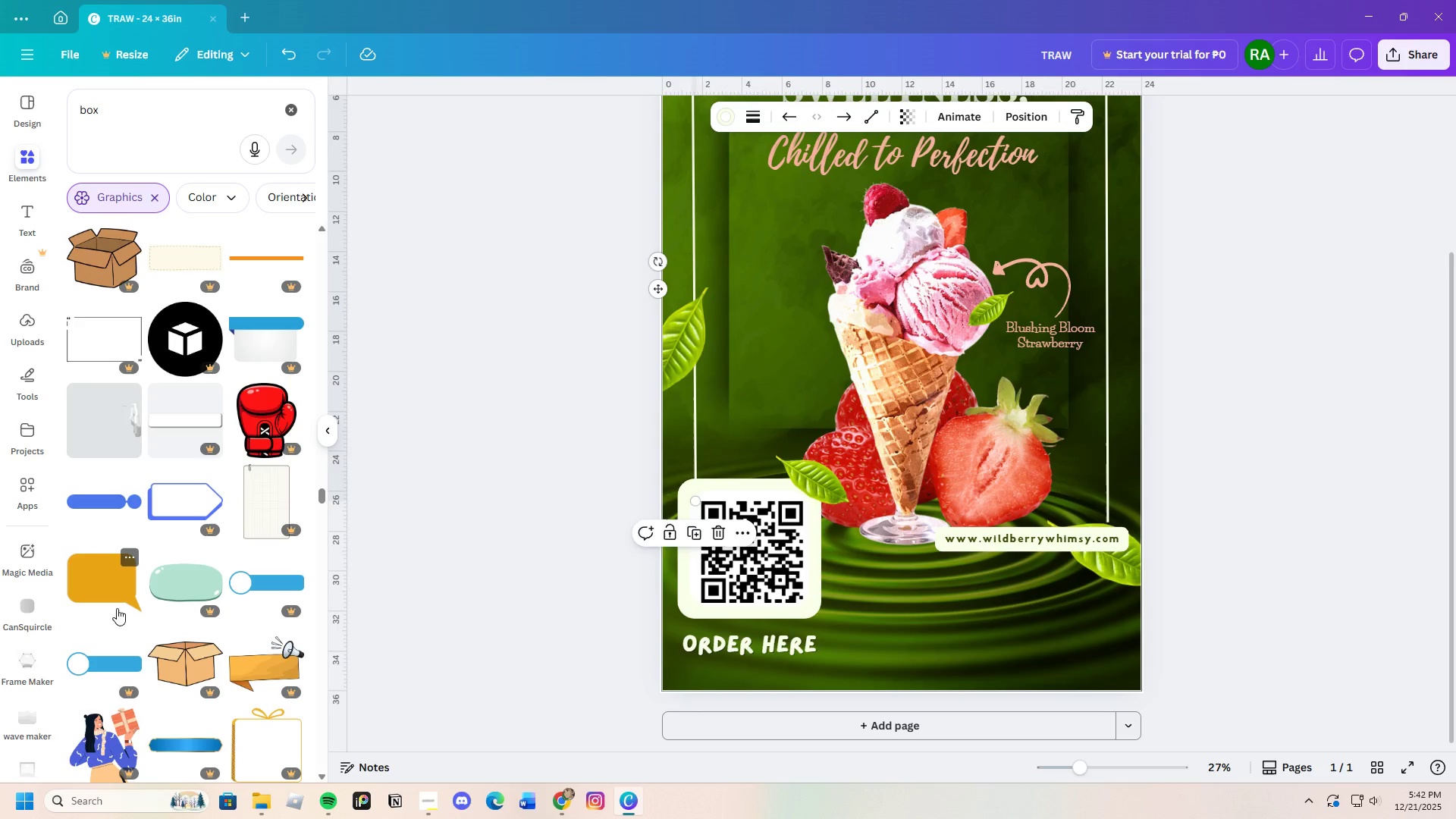 
scroll: coordinate [117, 608], scroll_direction: down, amount: 4.0
 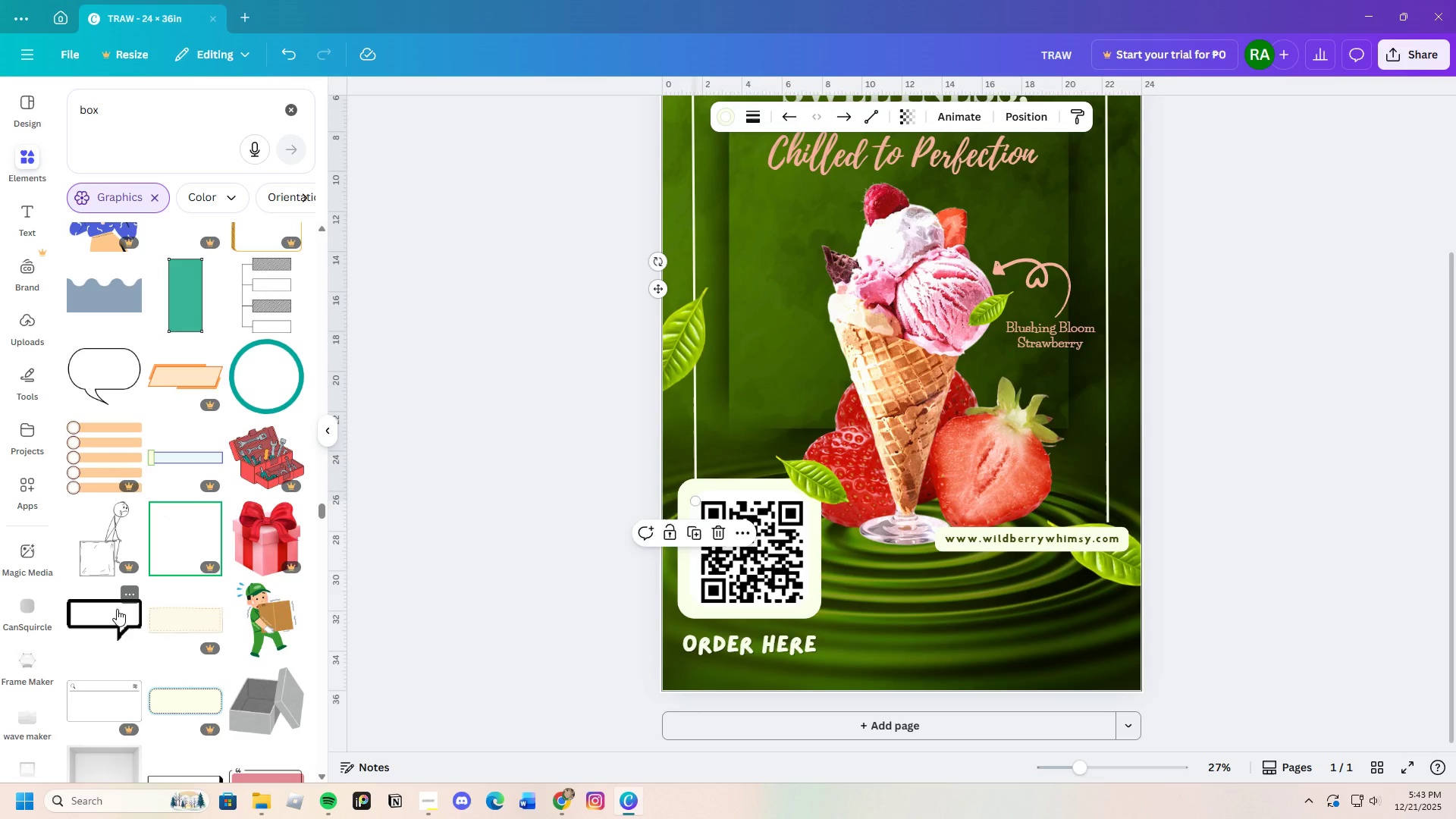 
wait(32.81)
 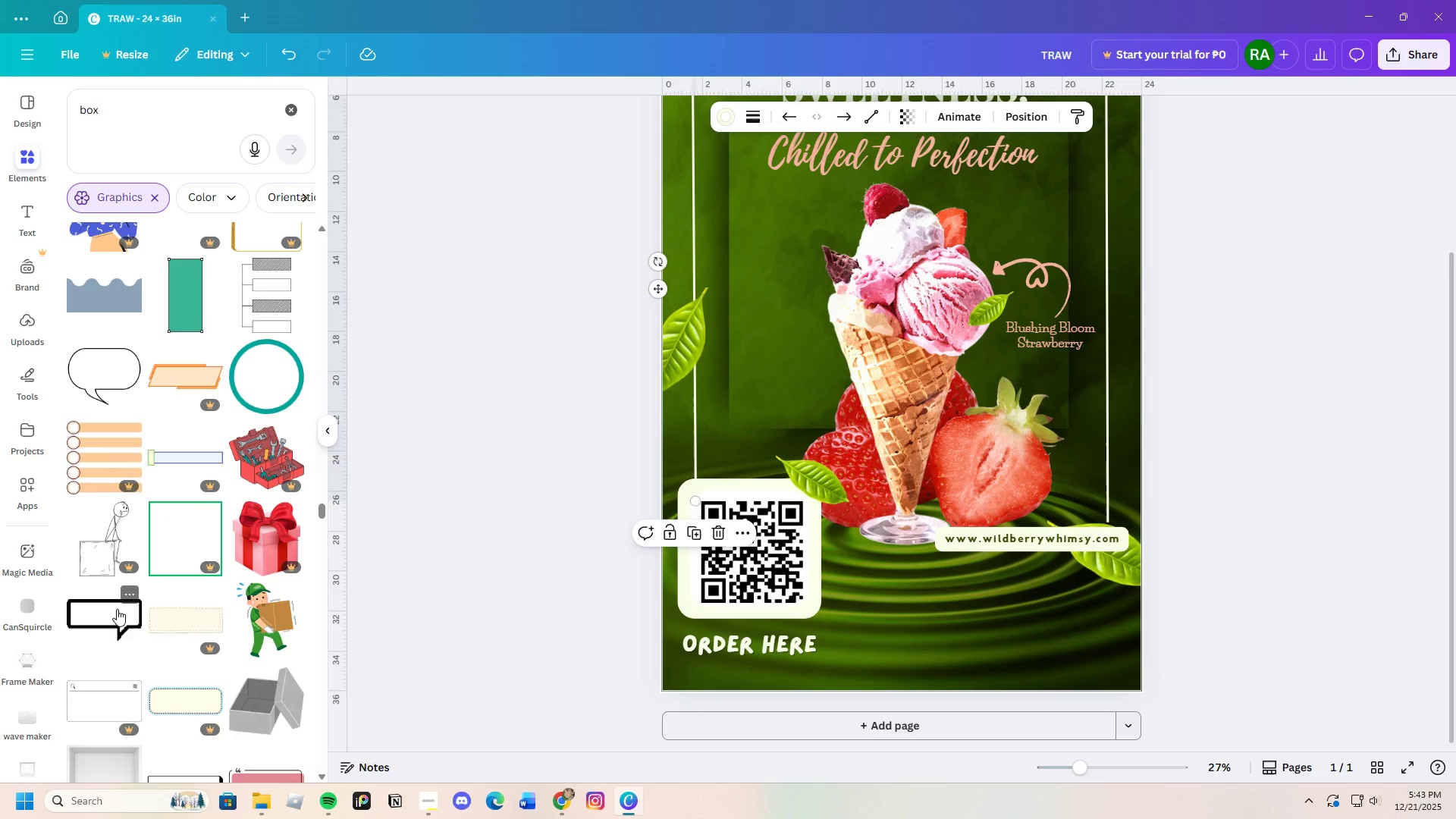 
scroll: coordinate [117, 609], scroll_direction: down, amount: 5.0
 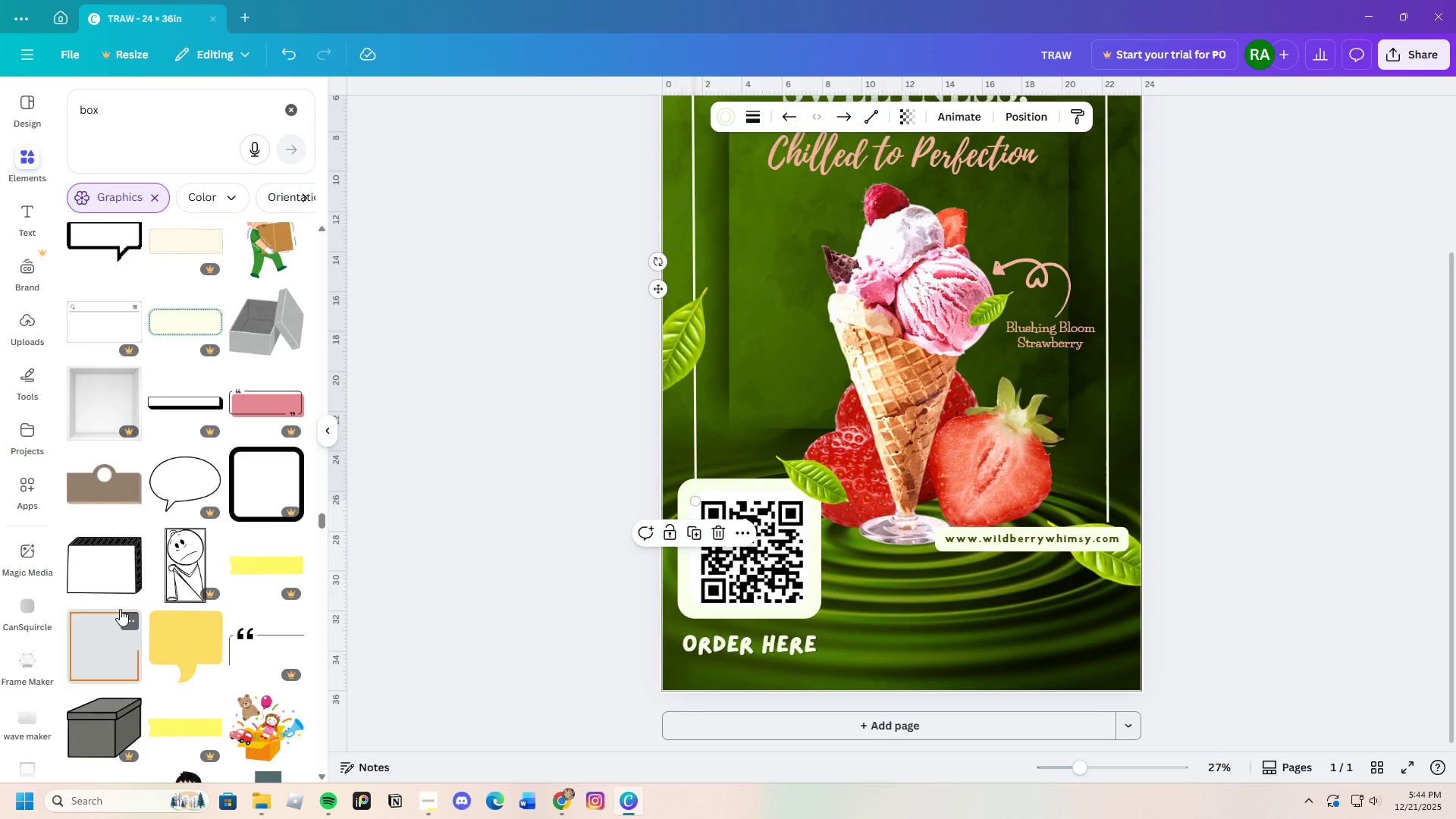 
wait(54.63)
 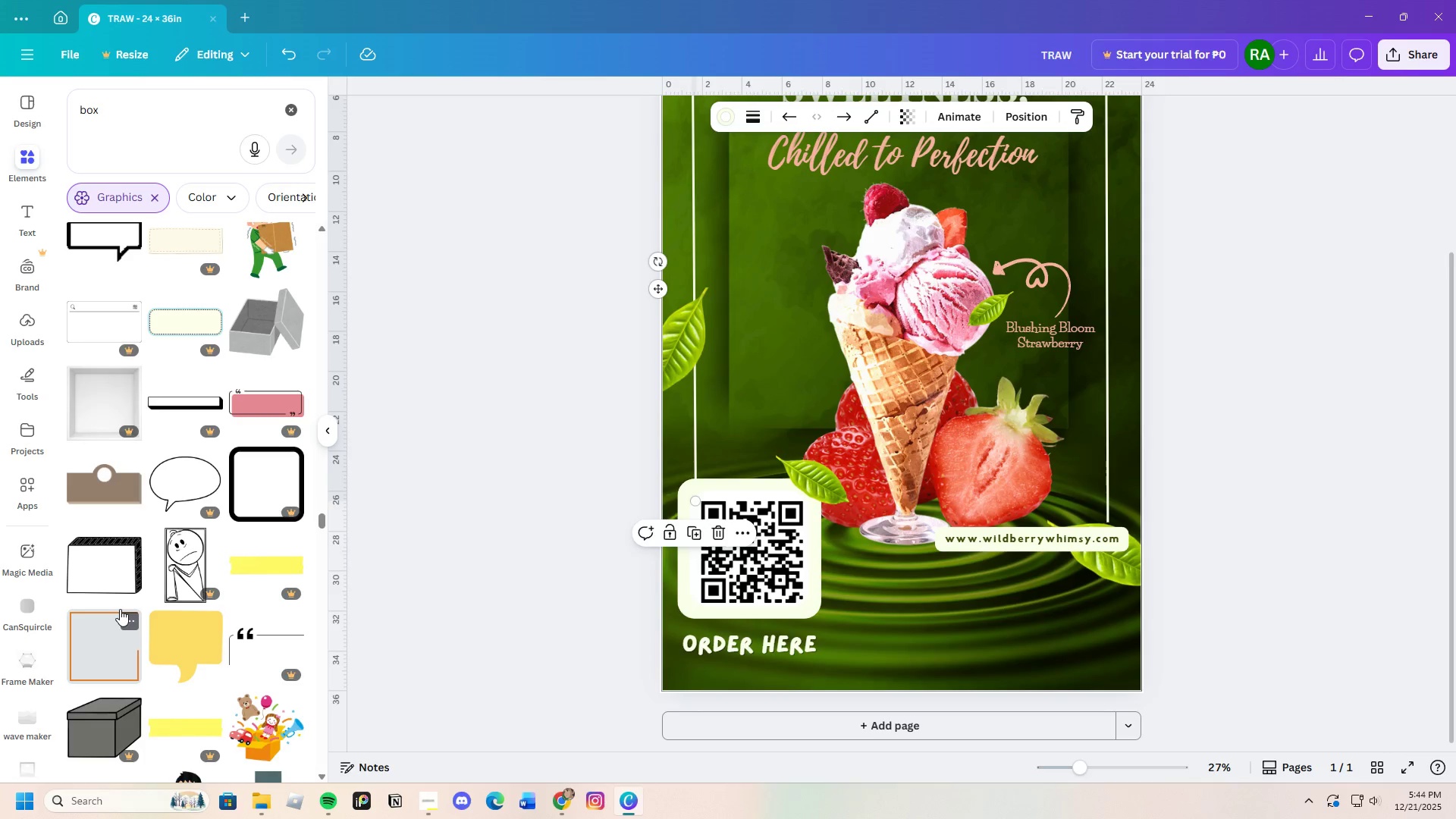 
scroll: coordinate [114, 600], scroll_direction: down, amount: 11.0
 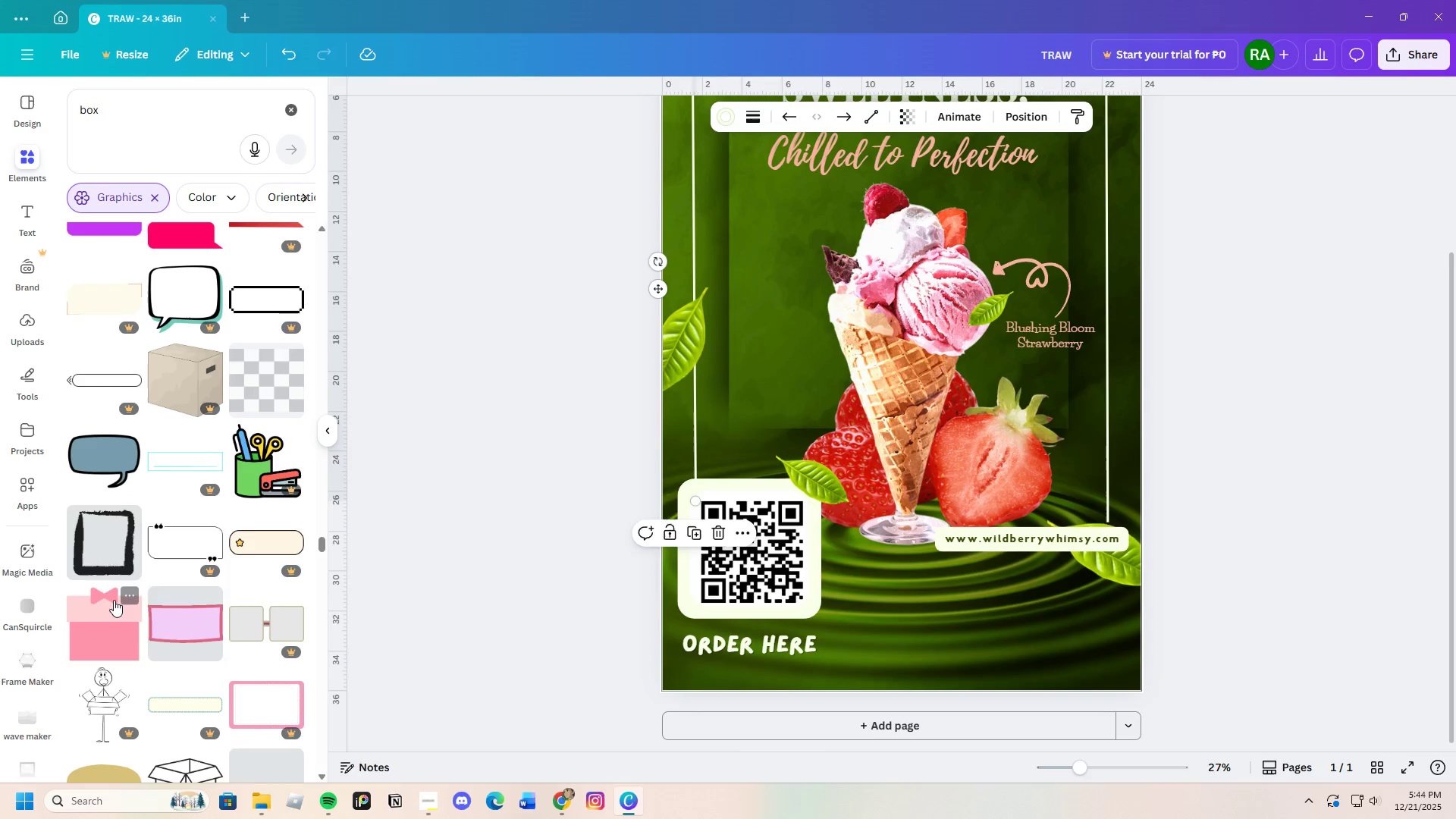 
scroll: coordinate [90, 603], scroll_direction: up, amount: 29.0
 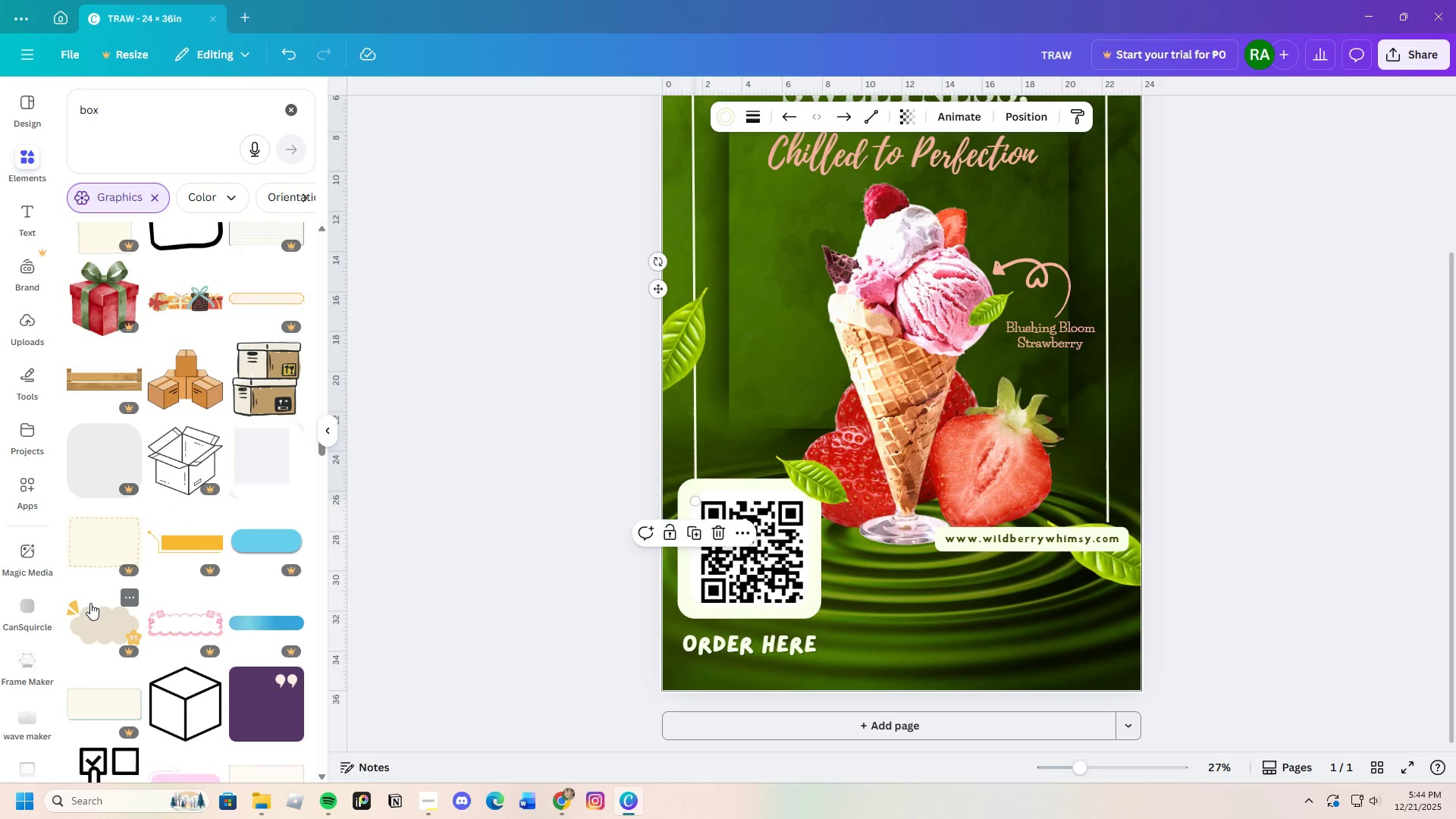 
scroll: coordinate [213, 538], scroll_direction: up, amount: 20.0
 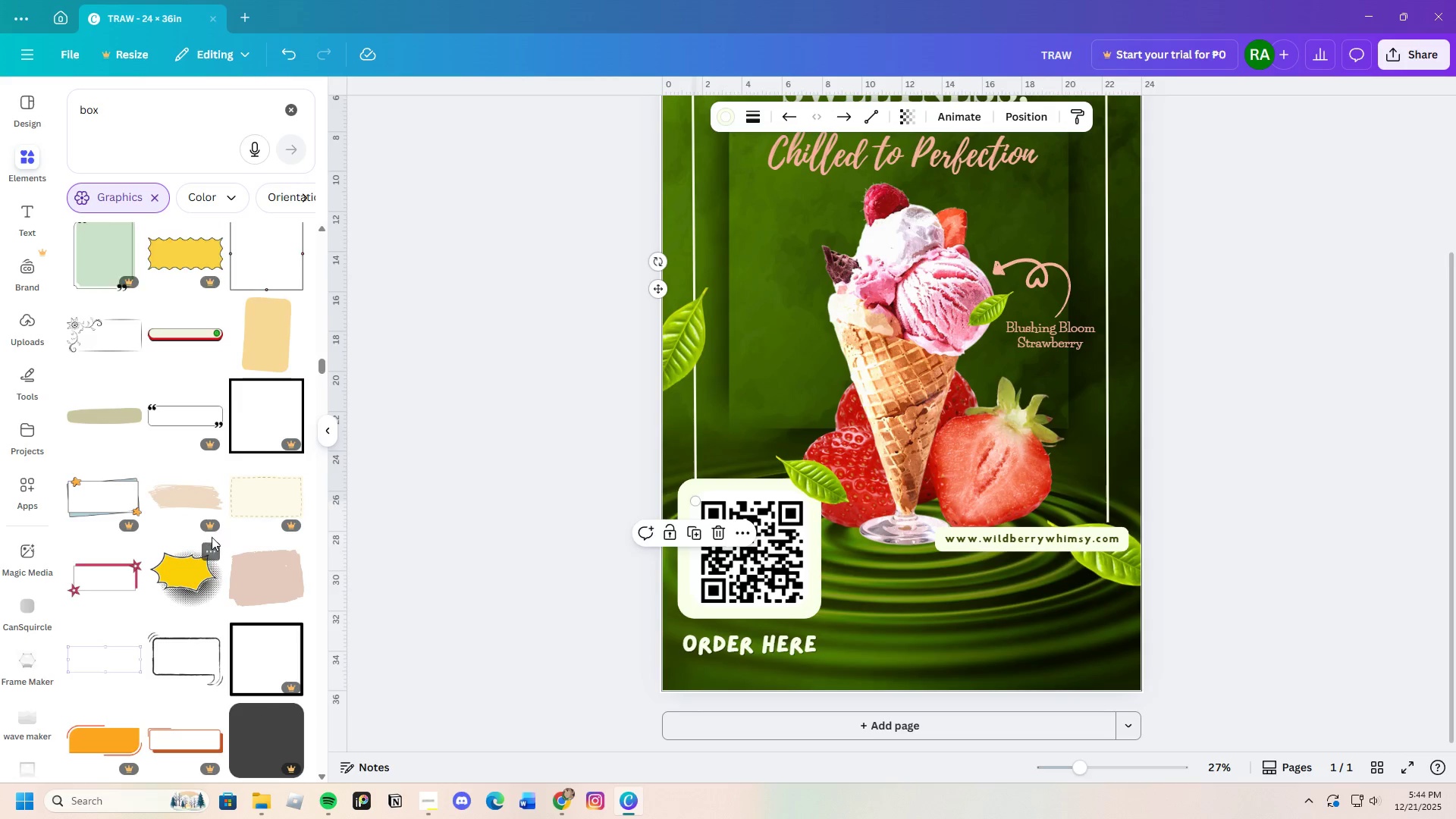 
scroll: coordinate [207, 533], scroll_direction: up, amount: 7.0
 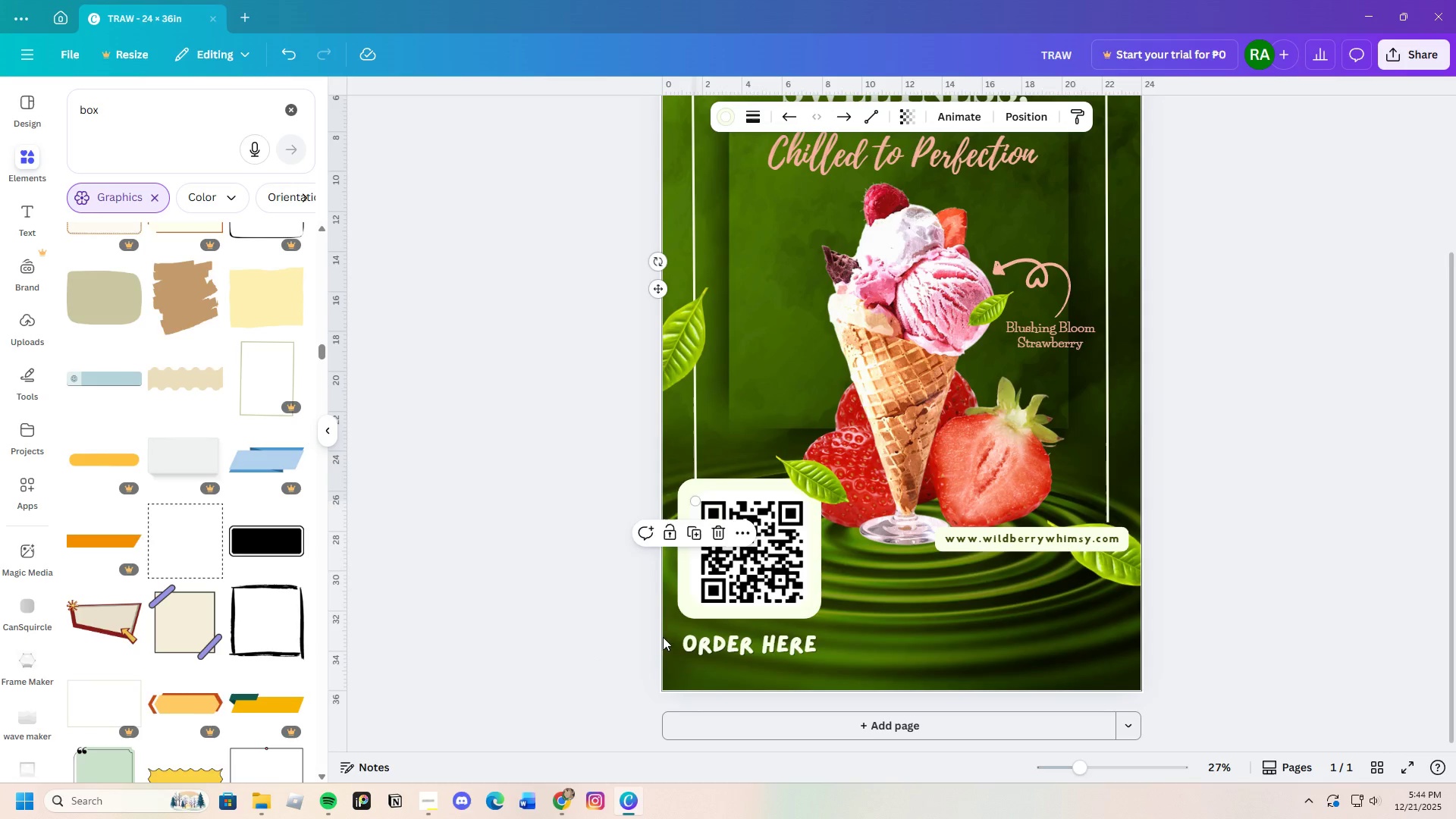 
left_click([742, 487])
 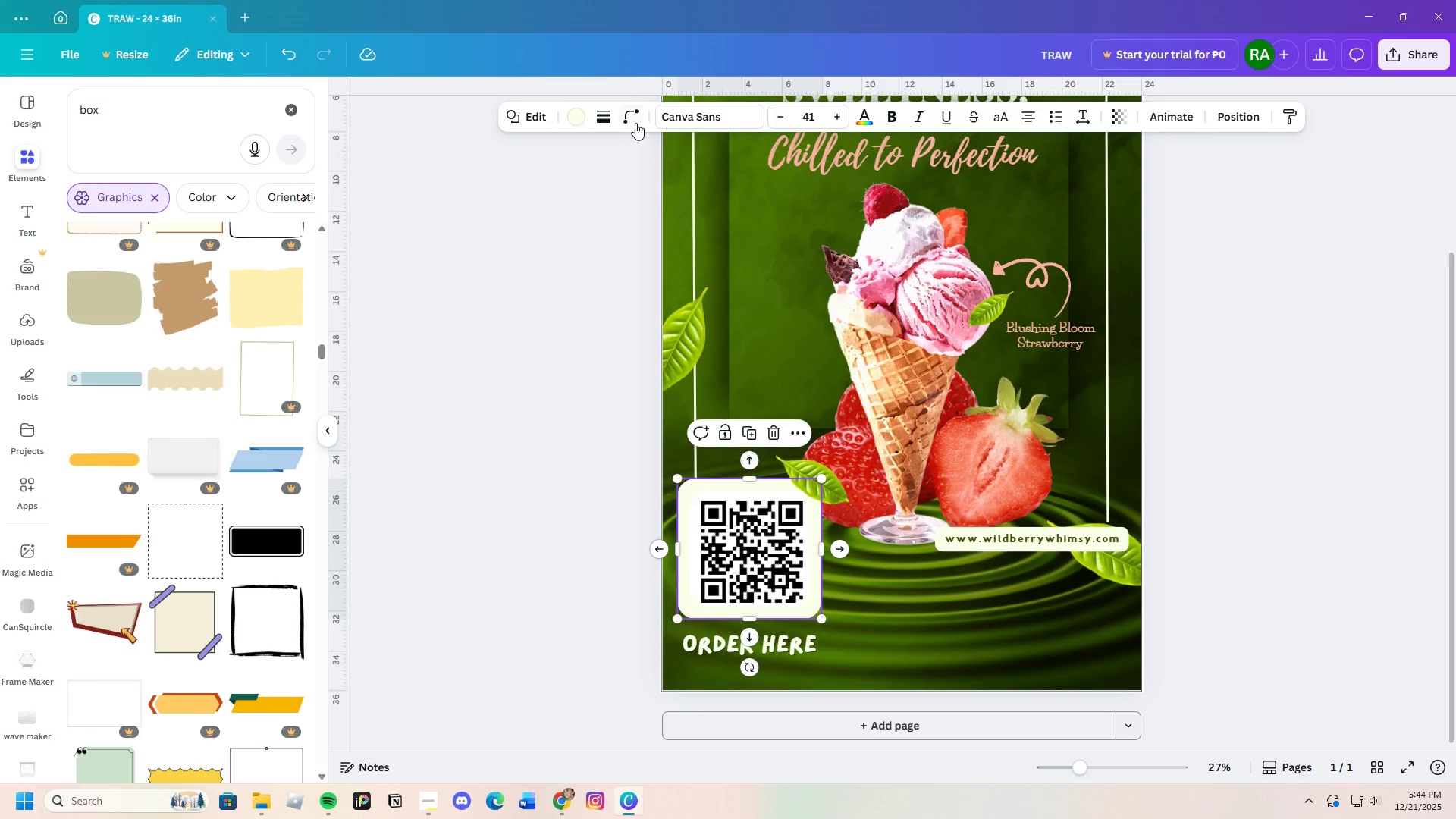 
left_click([604, 113])
 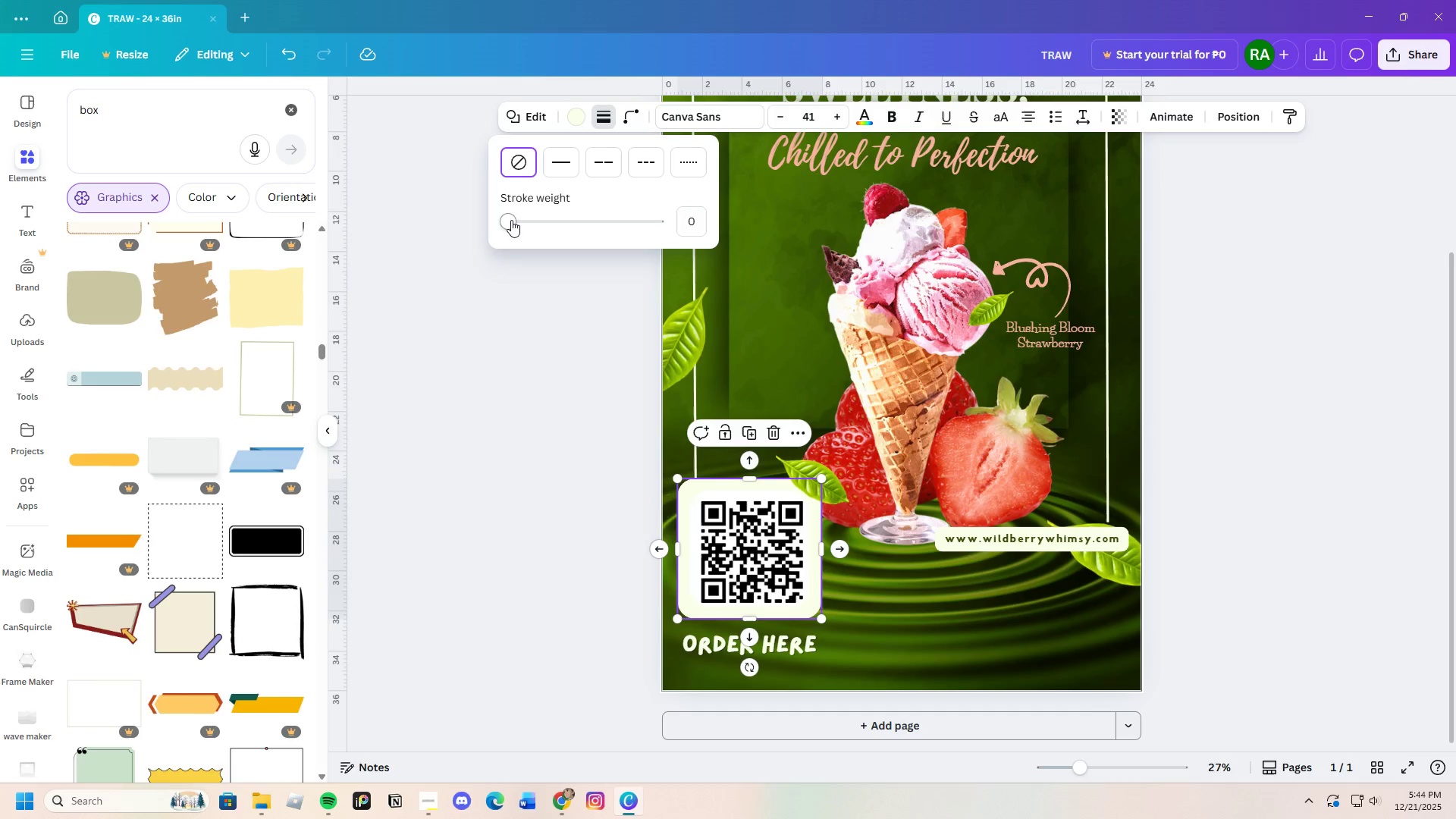 
left_click_drag(start_coordinate=[513, 221], to_coordinate=[522, 224])
 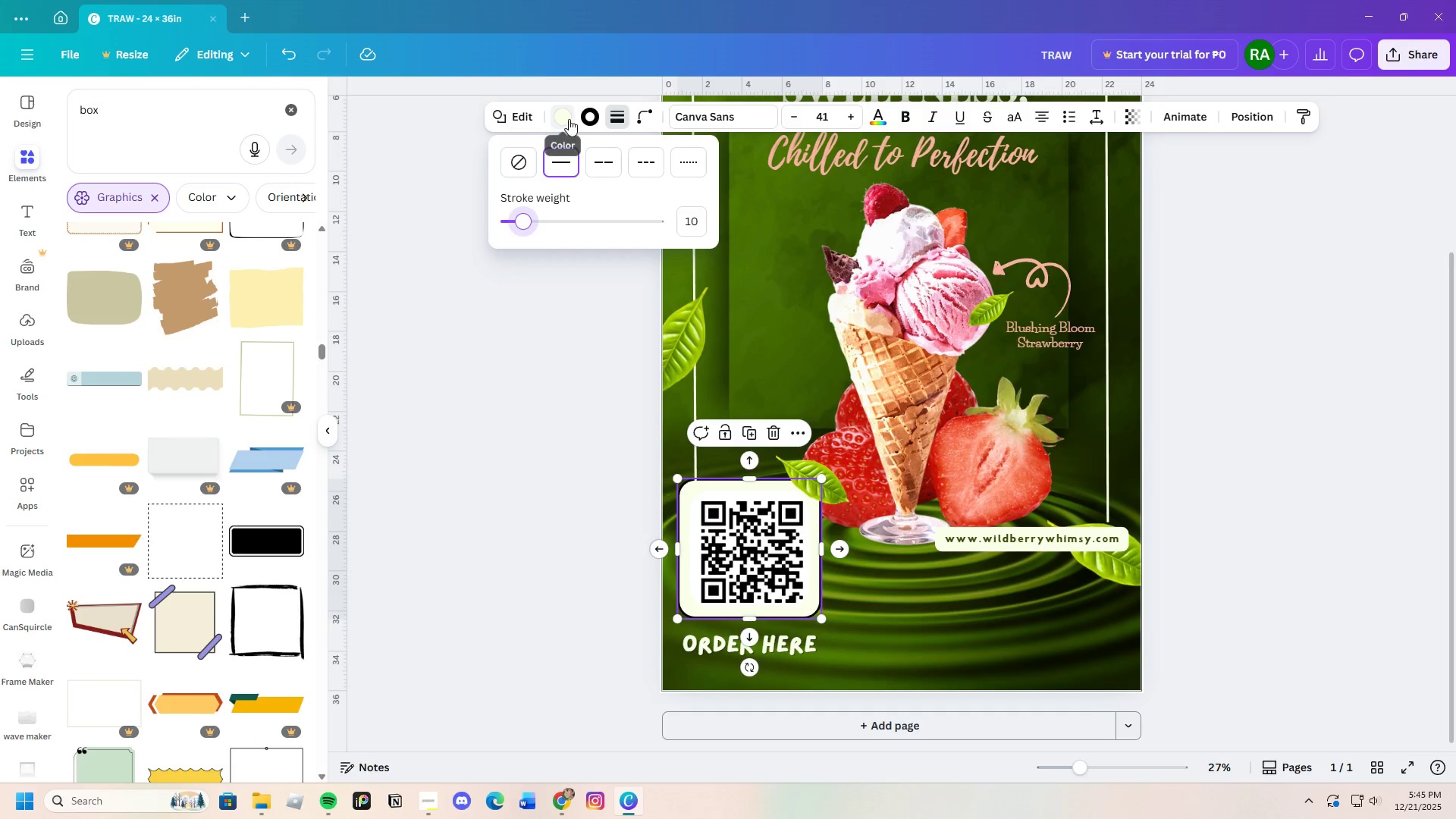 
left_click([587, 117])
 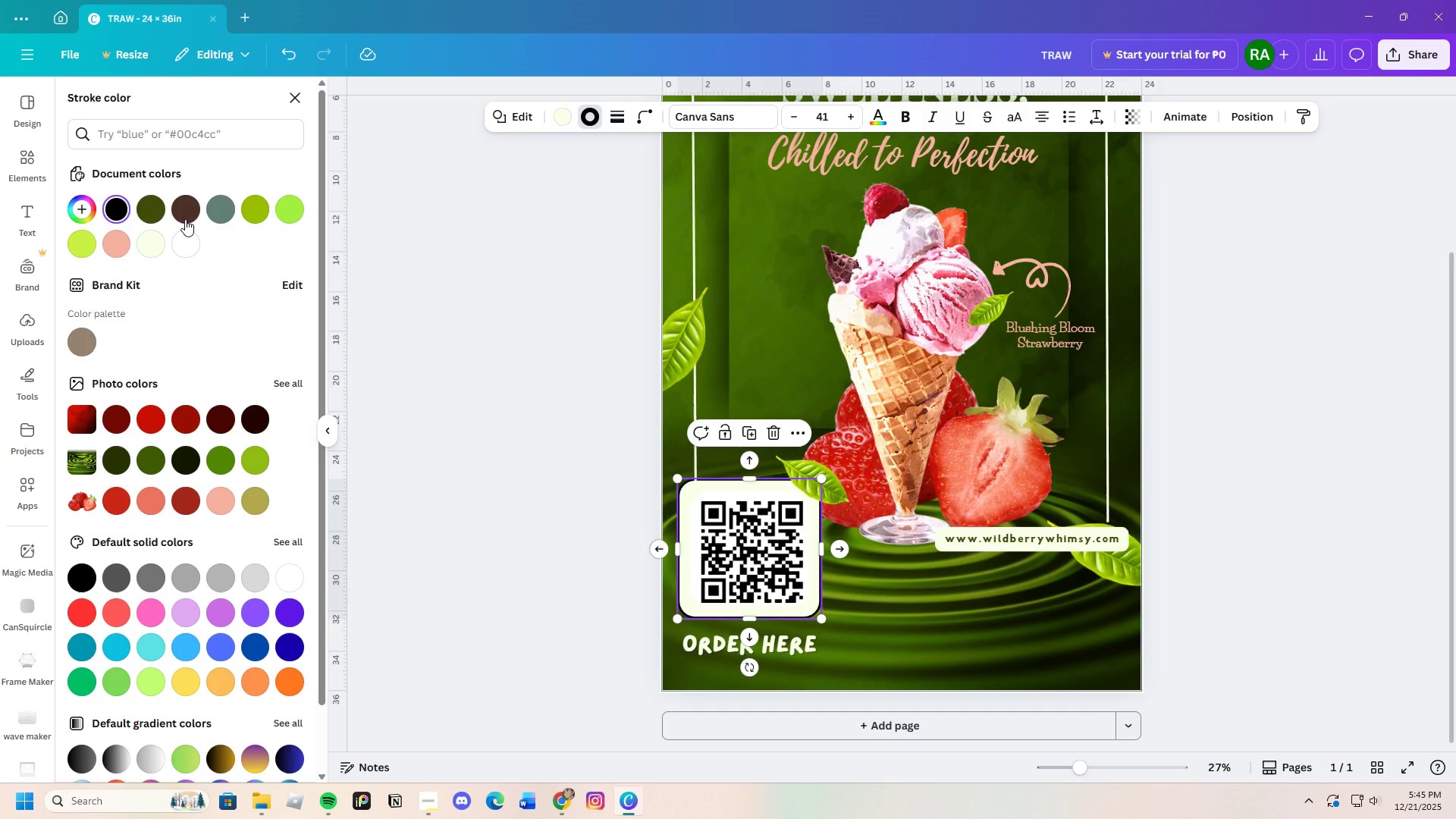 
left_click([152, 202])
 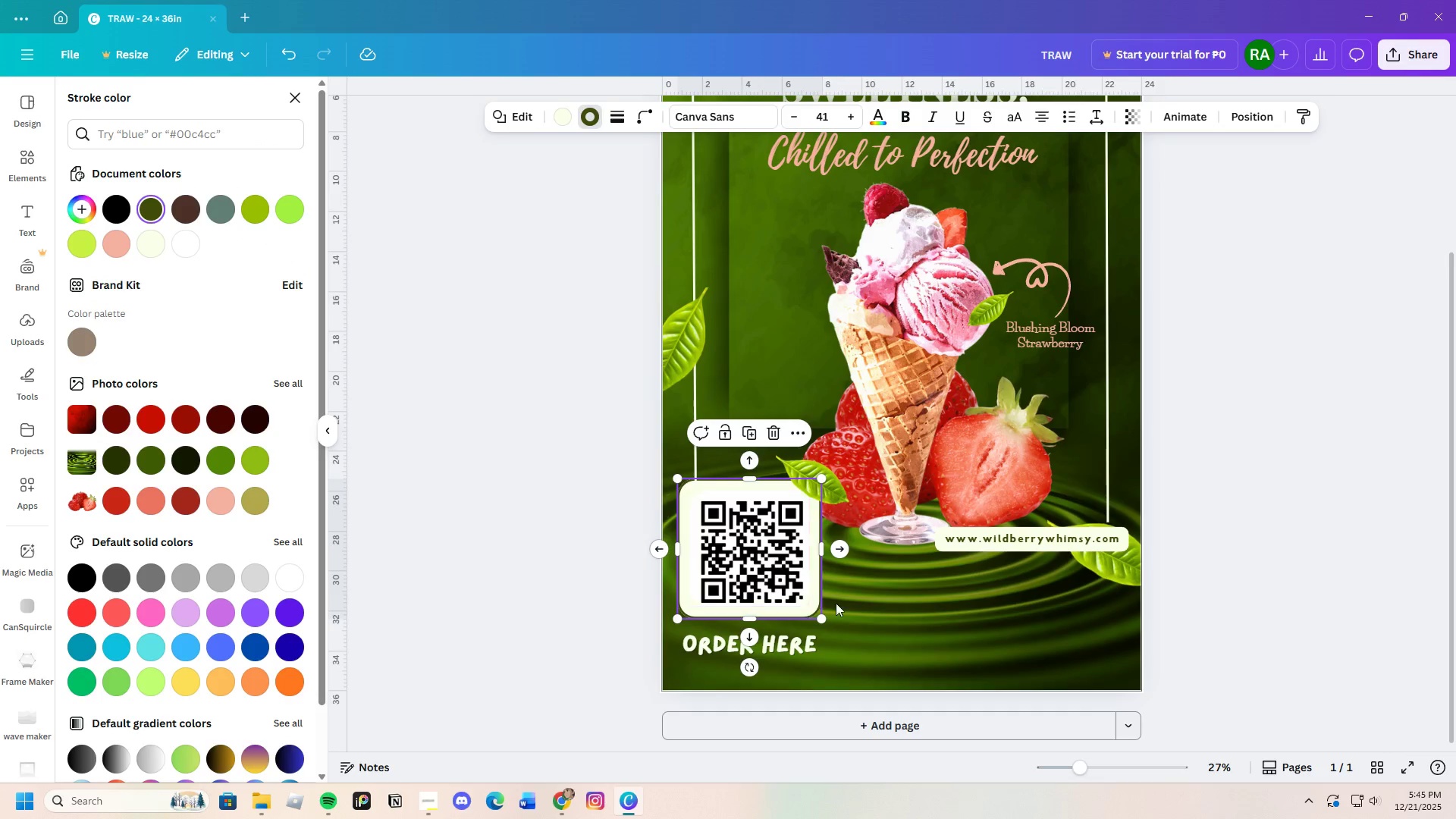 
left_click([871, 619])
 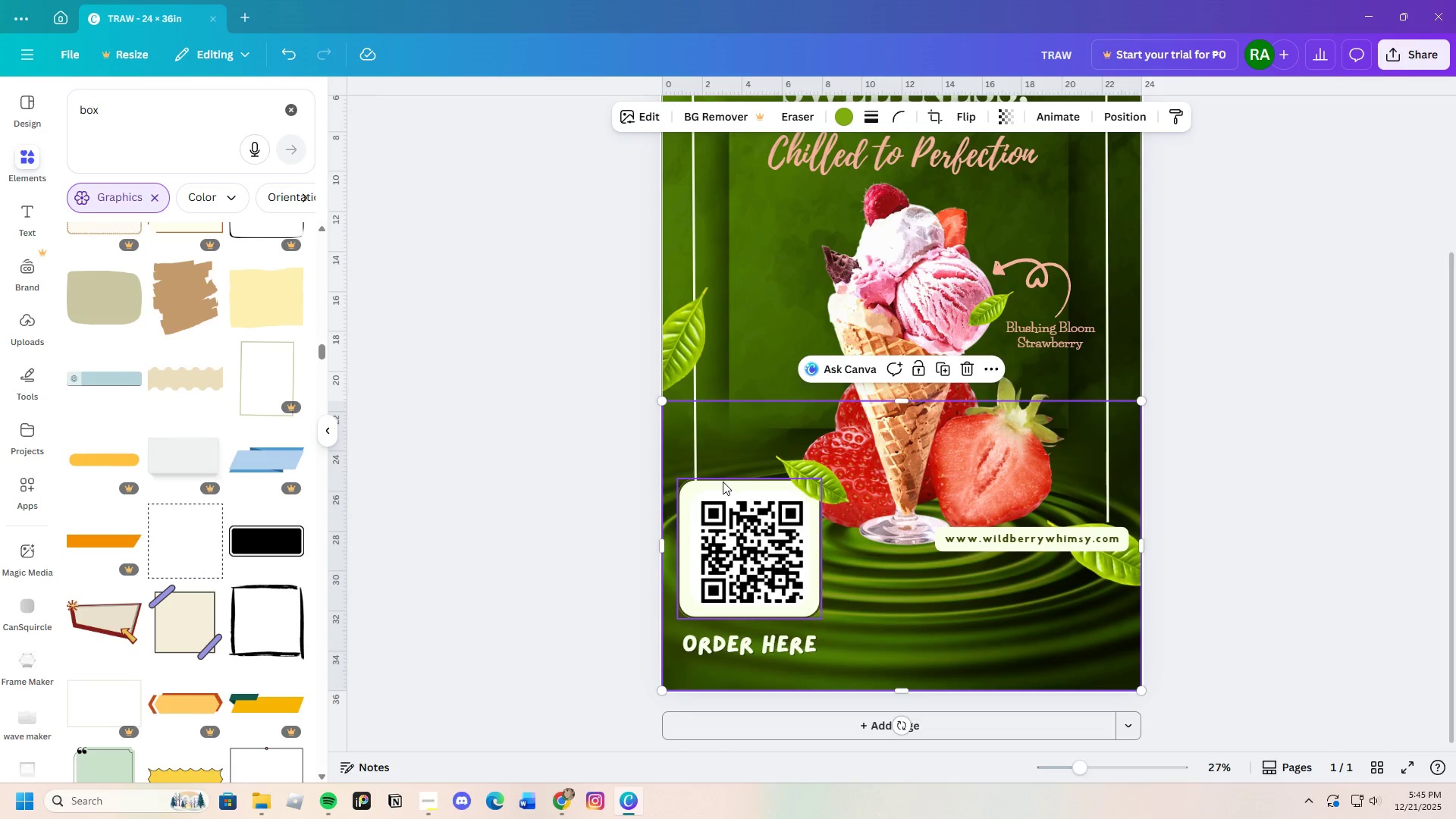 
left_click([726, 485])
 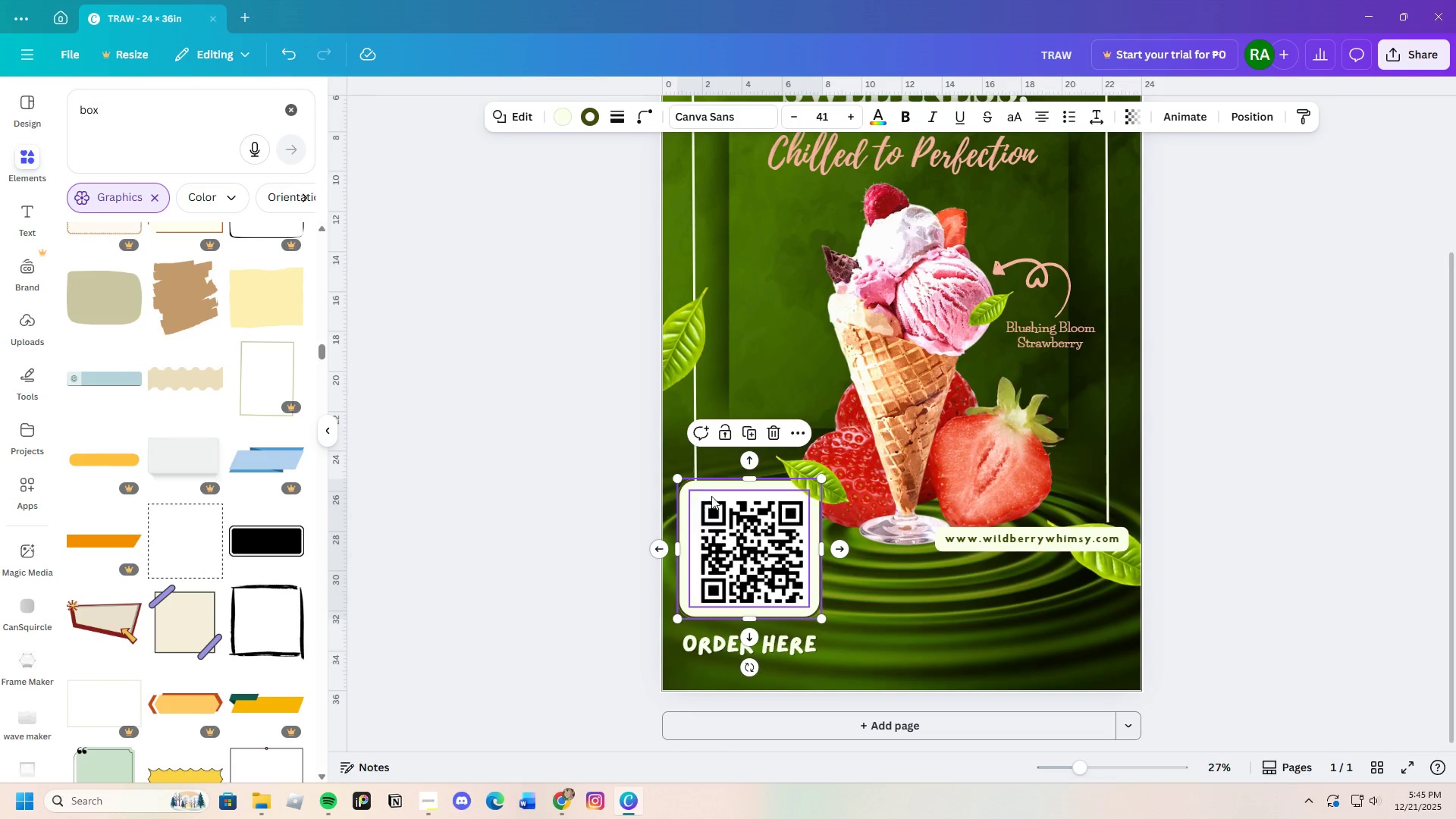 
left_click_drag(start_coordinate=[718, 485], to_coordinate=[717, 491])
 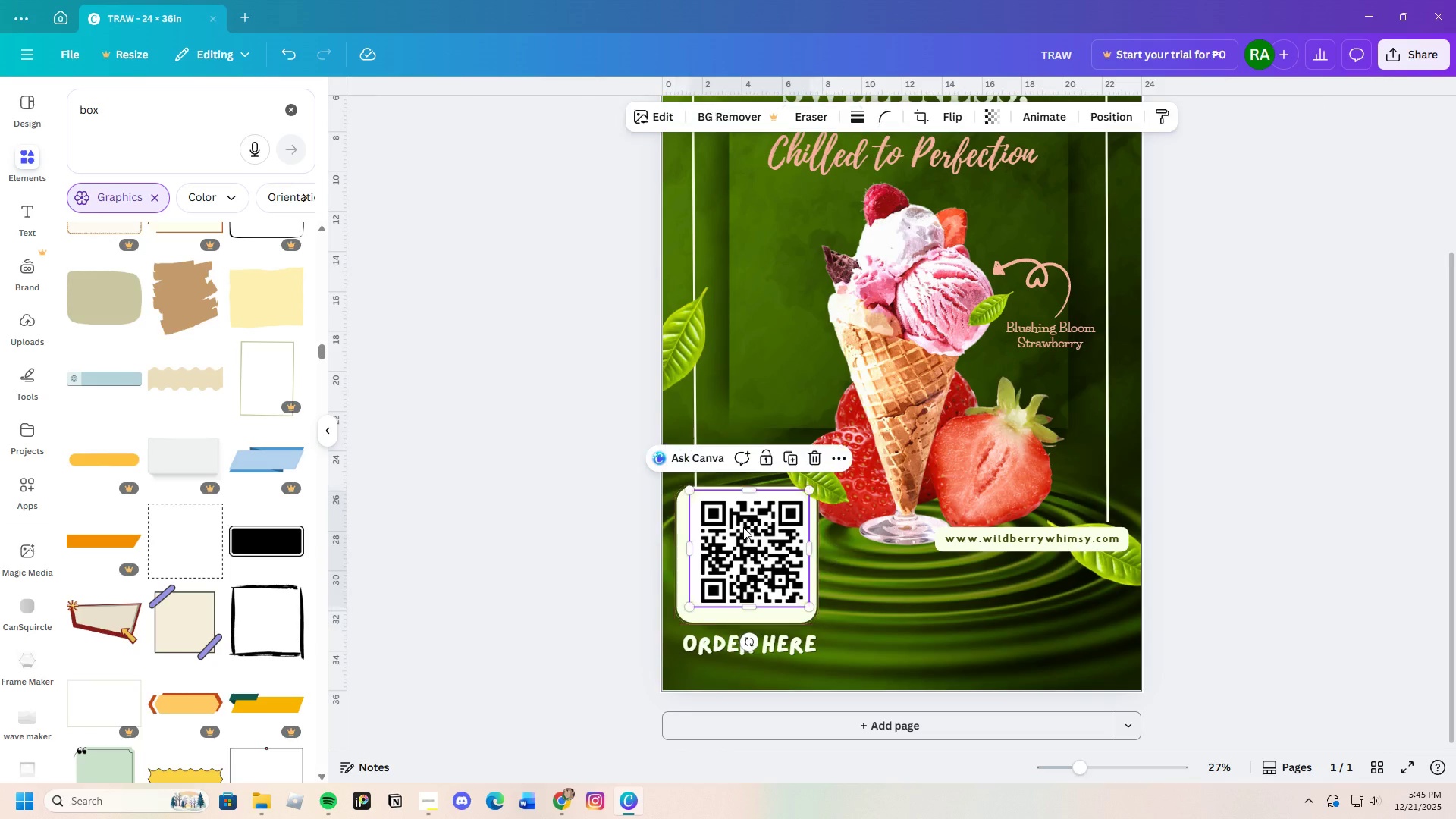 
left_click([743, 527])
 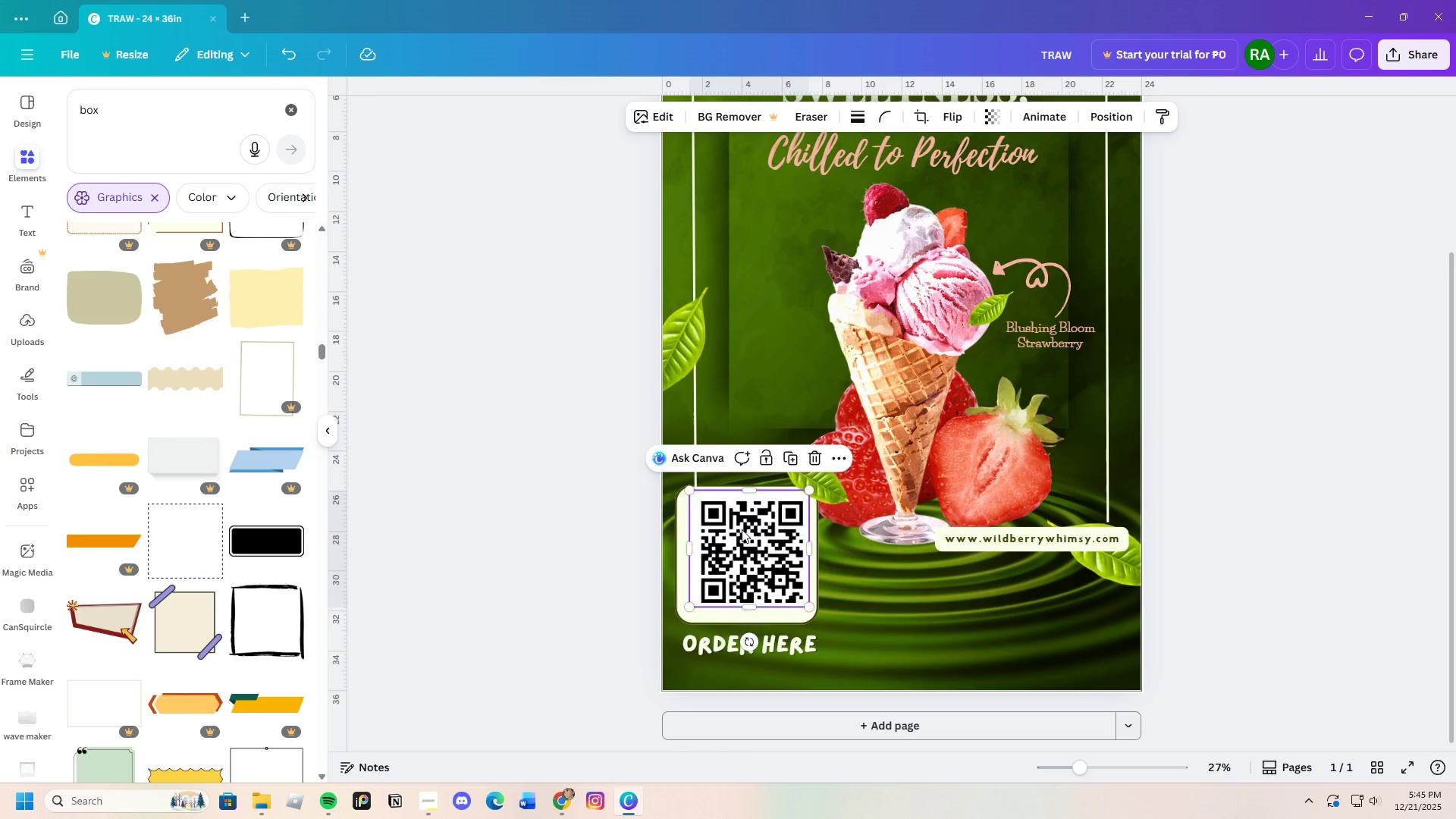 
left_click_drag(start_coordinate=[742, 529], to_coordinate=[741, 532])
 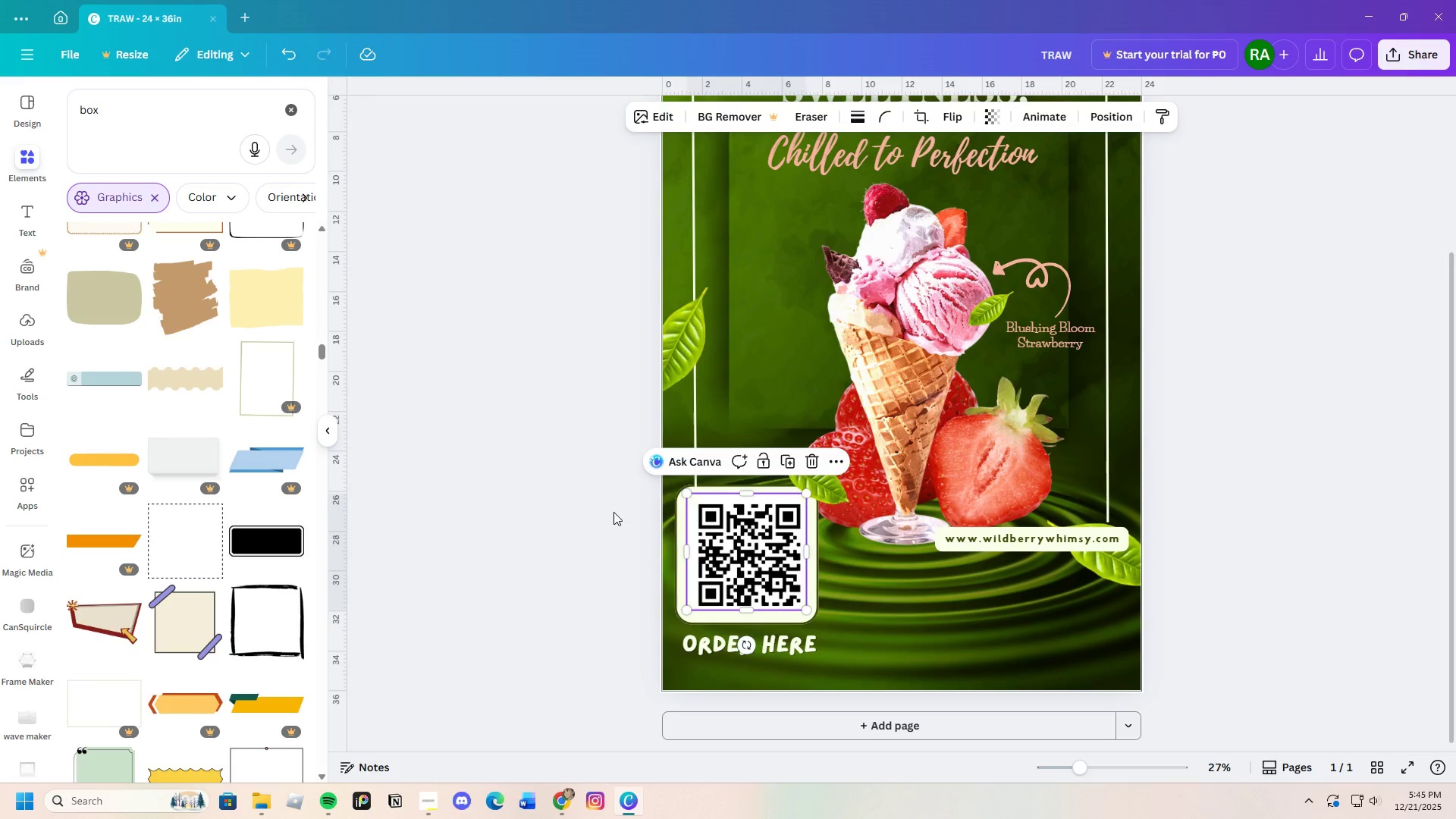 
left_click([613, 512])
 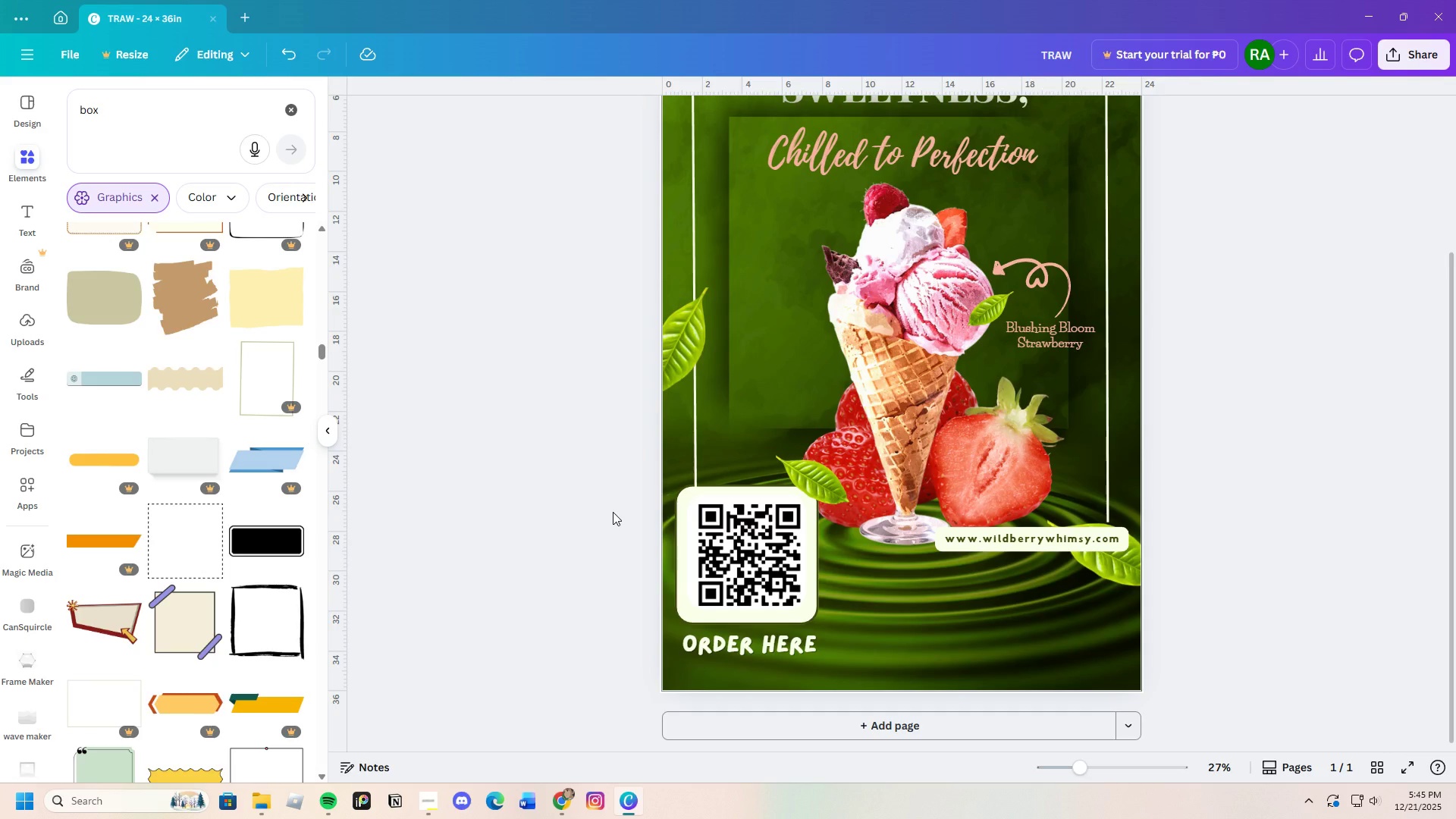 
wait(38.53)
 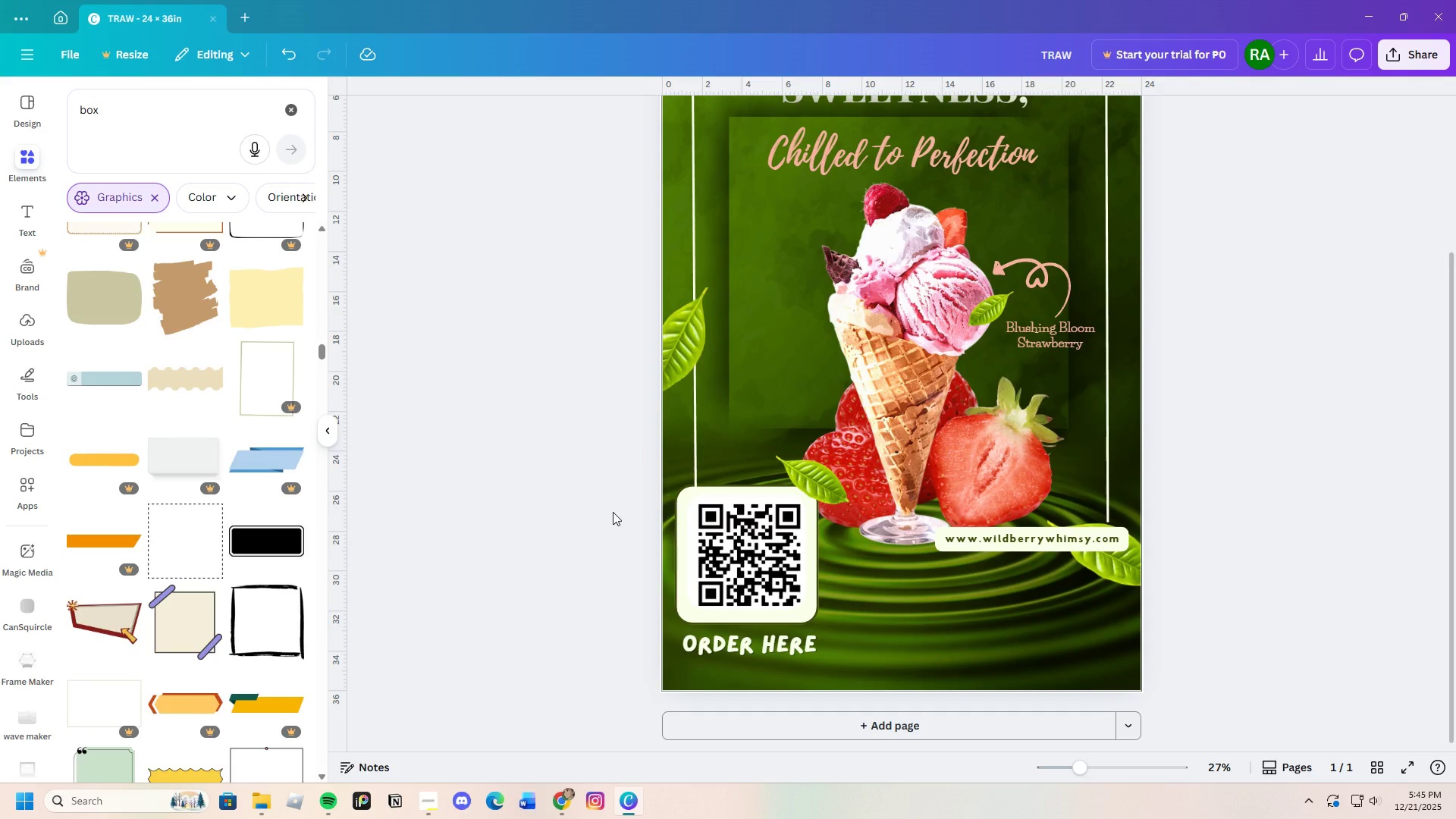 
scroll: coordinate [302, 581], scroll_direction: up, amount: 2.0
 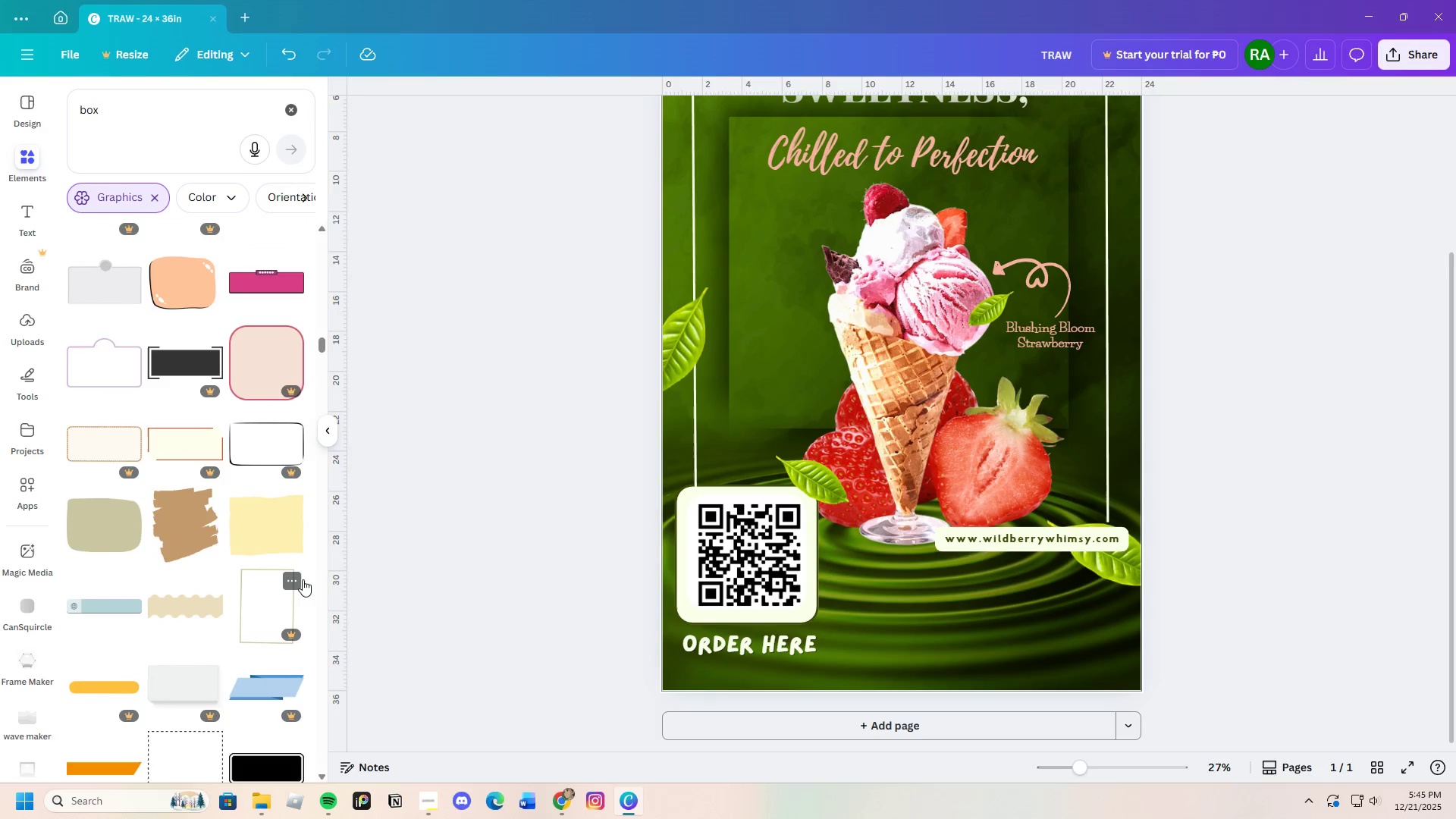 
wait(5.02)
 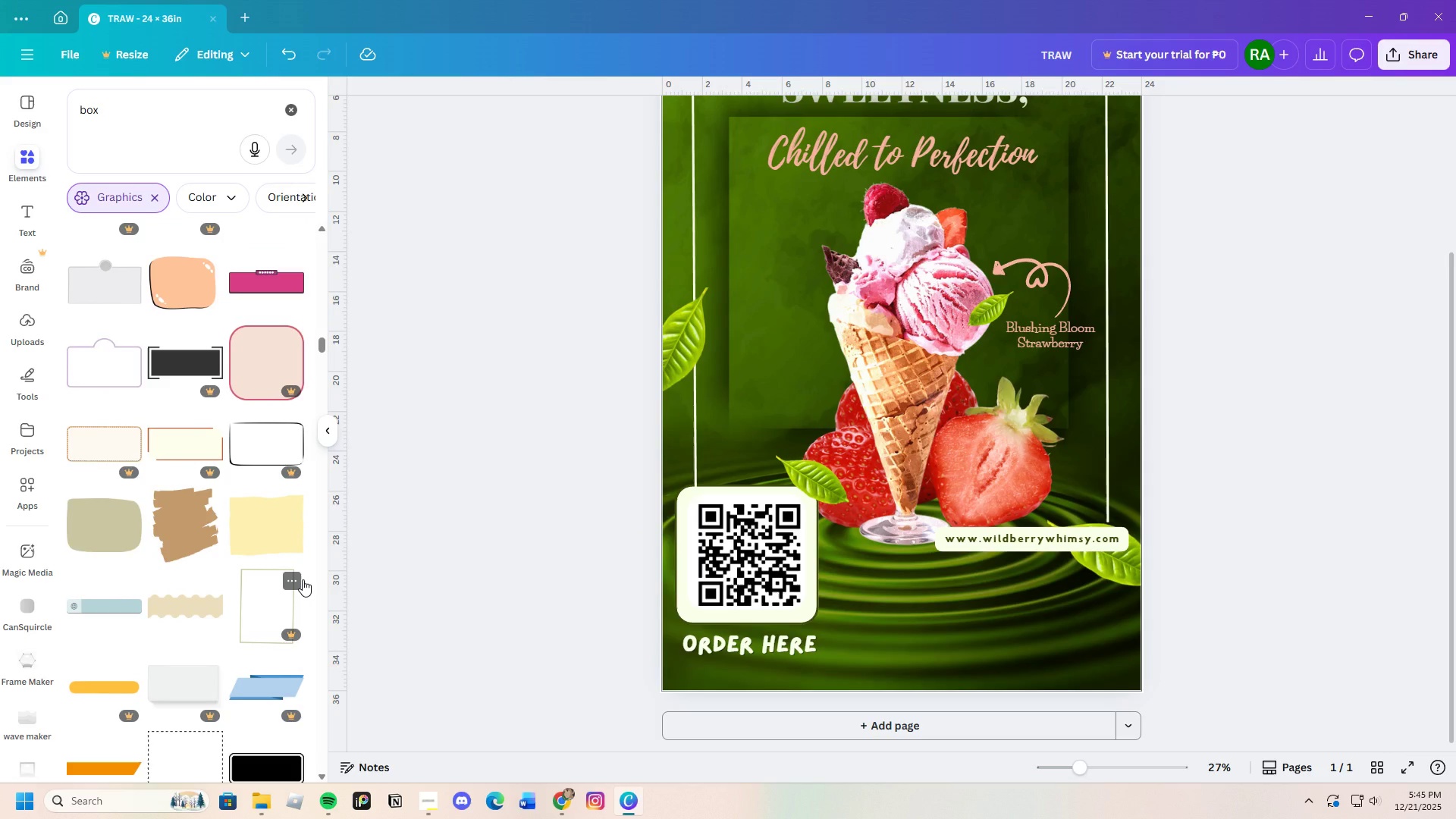 
left_click([218, 531])
 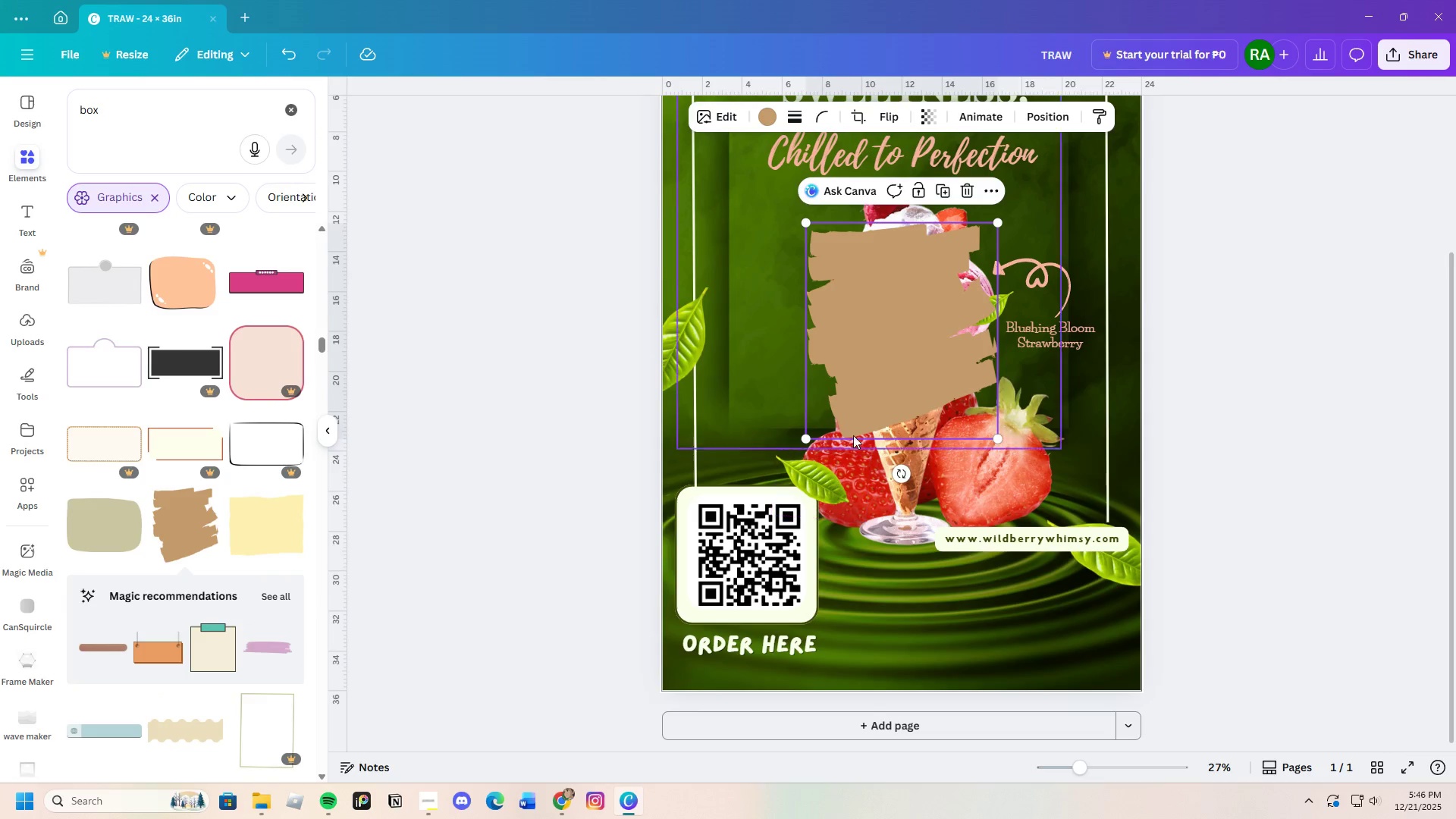 
left_click_drag(start_coordinate=[922, 373], to_coordinate=[905, 280])
 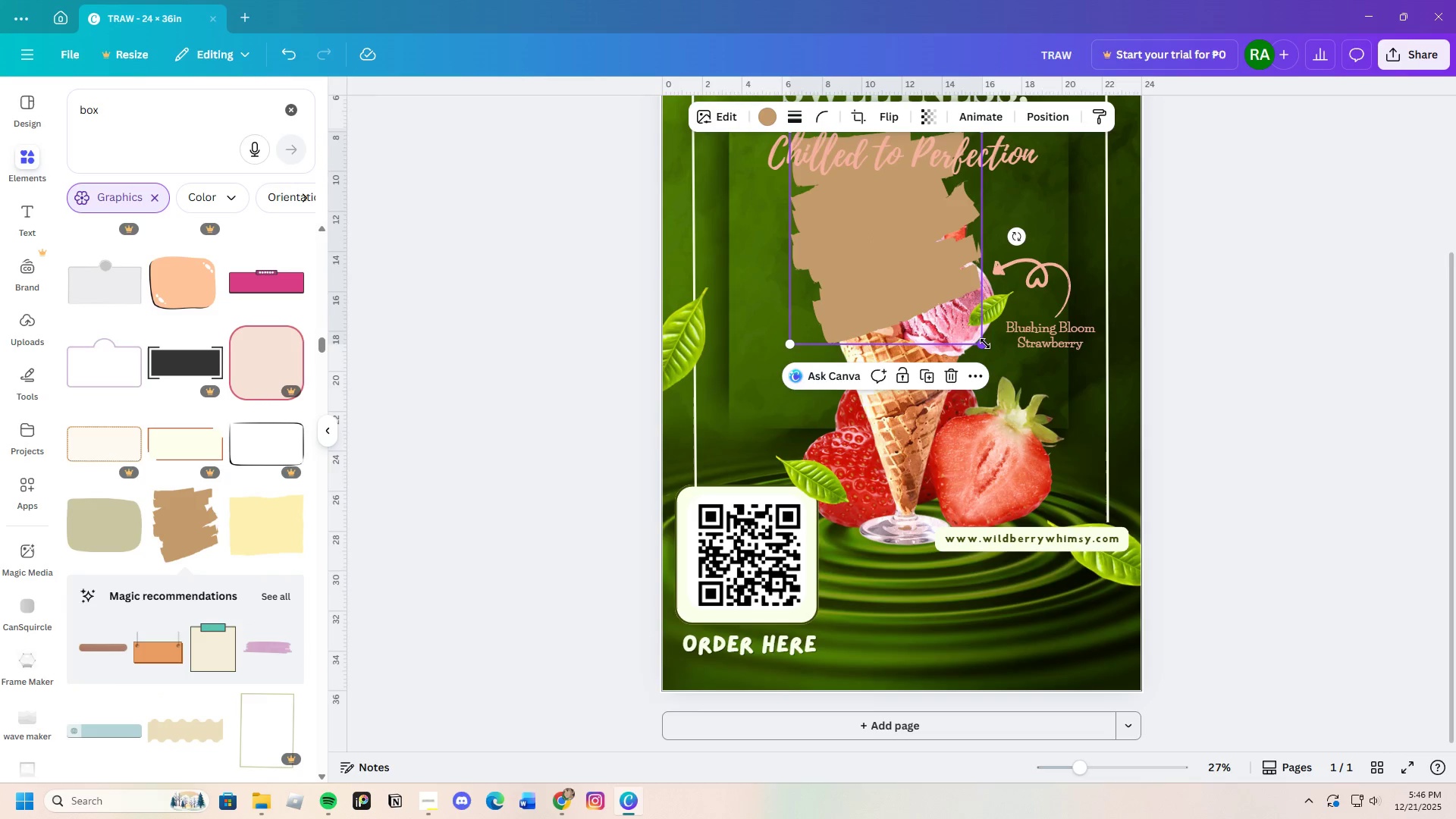 
left_click_drag(start_coordinate=[985, 344], to_coordinate=[1065, 404])
 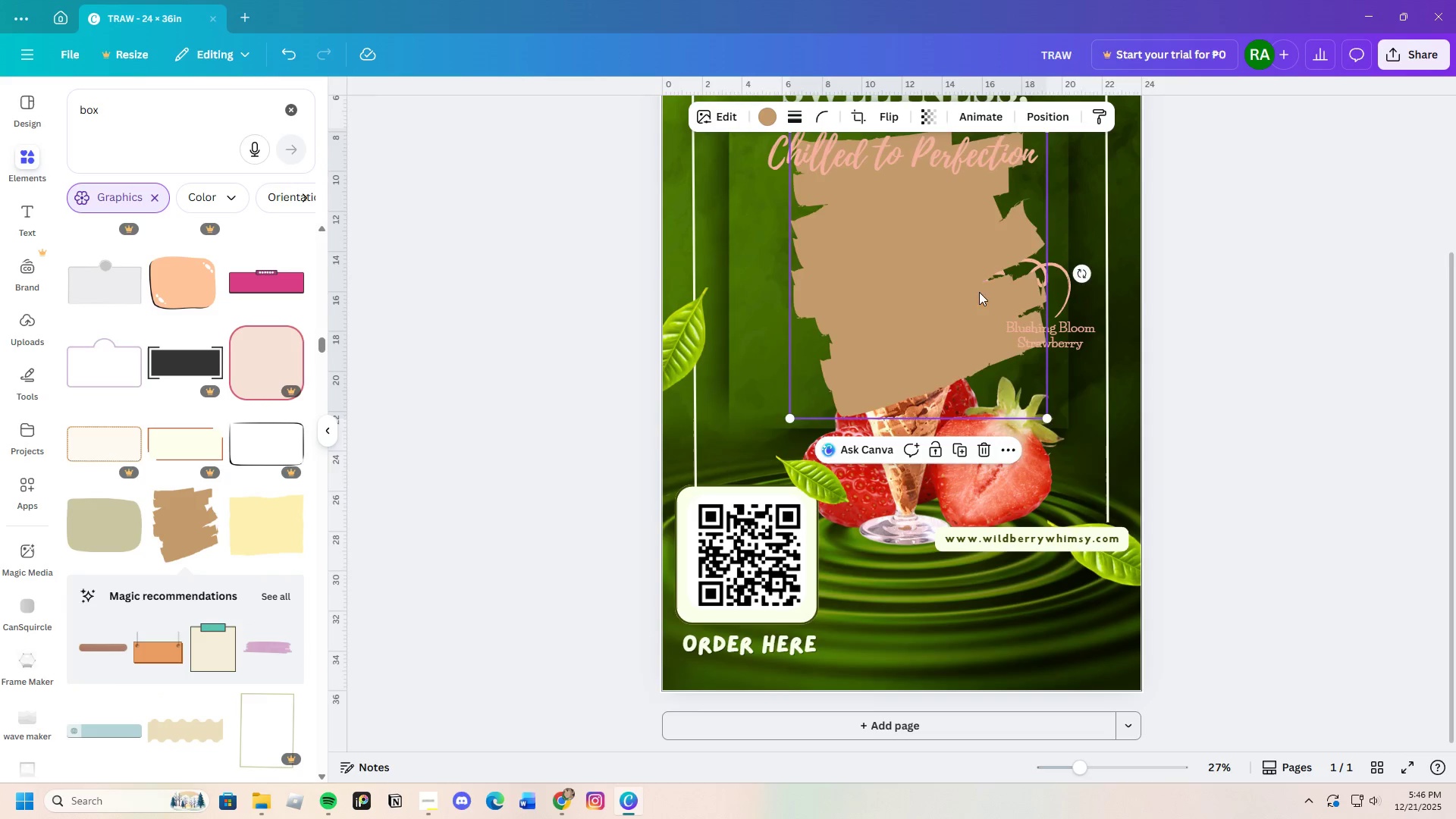 
left_click_drag(start_coordinate=[978, 292], to_coordinate=[945, 291])
 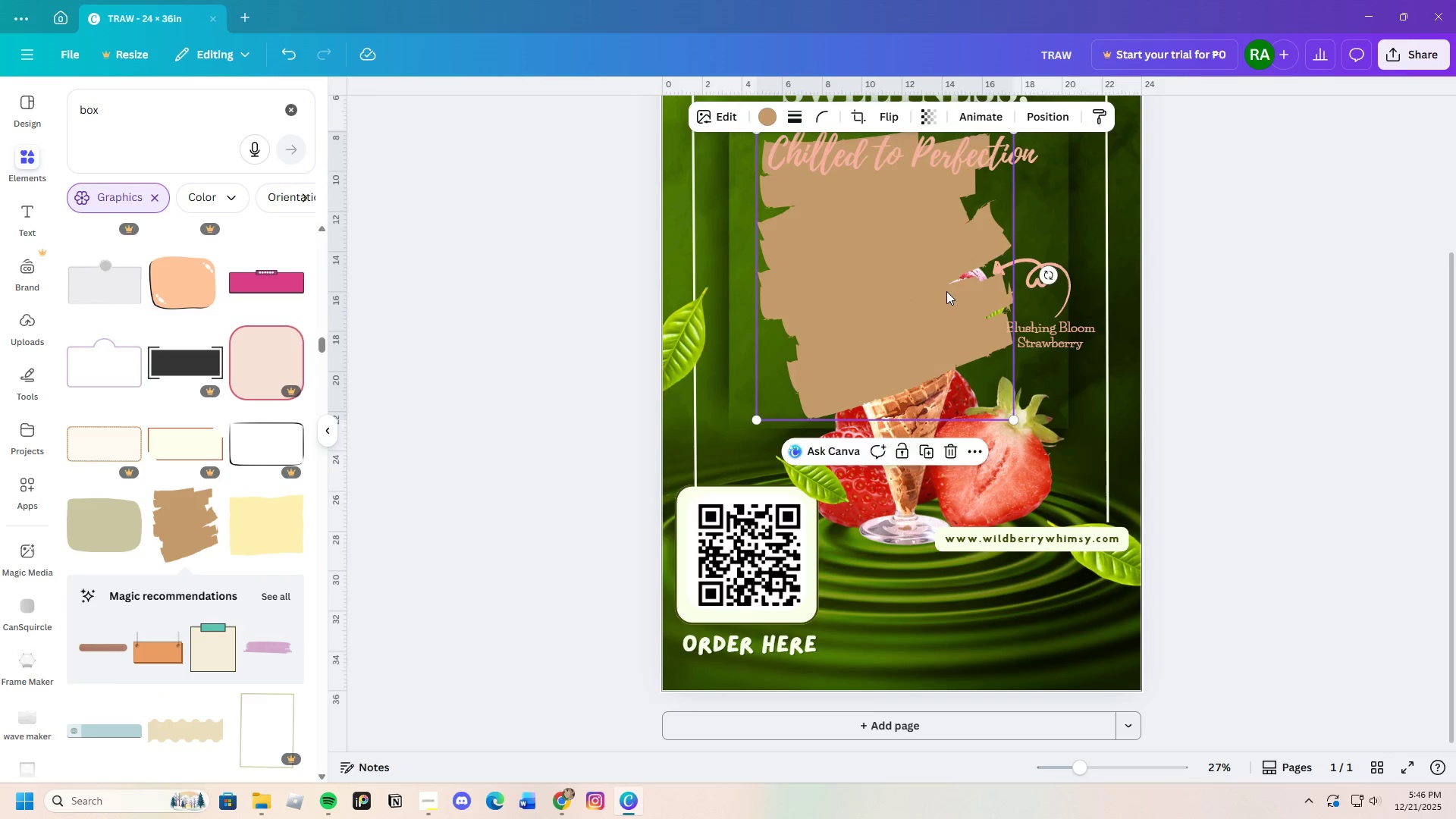 
left_click_drag(start_coordinate=[945, 291], to_coordinate=[959, 291])
 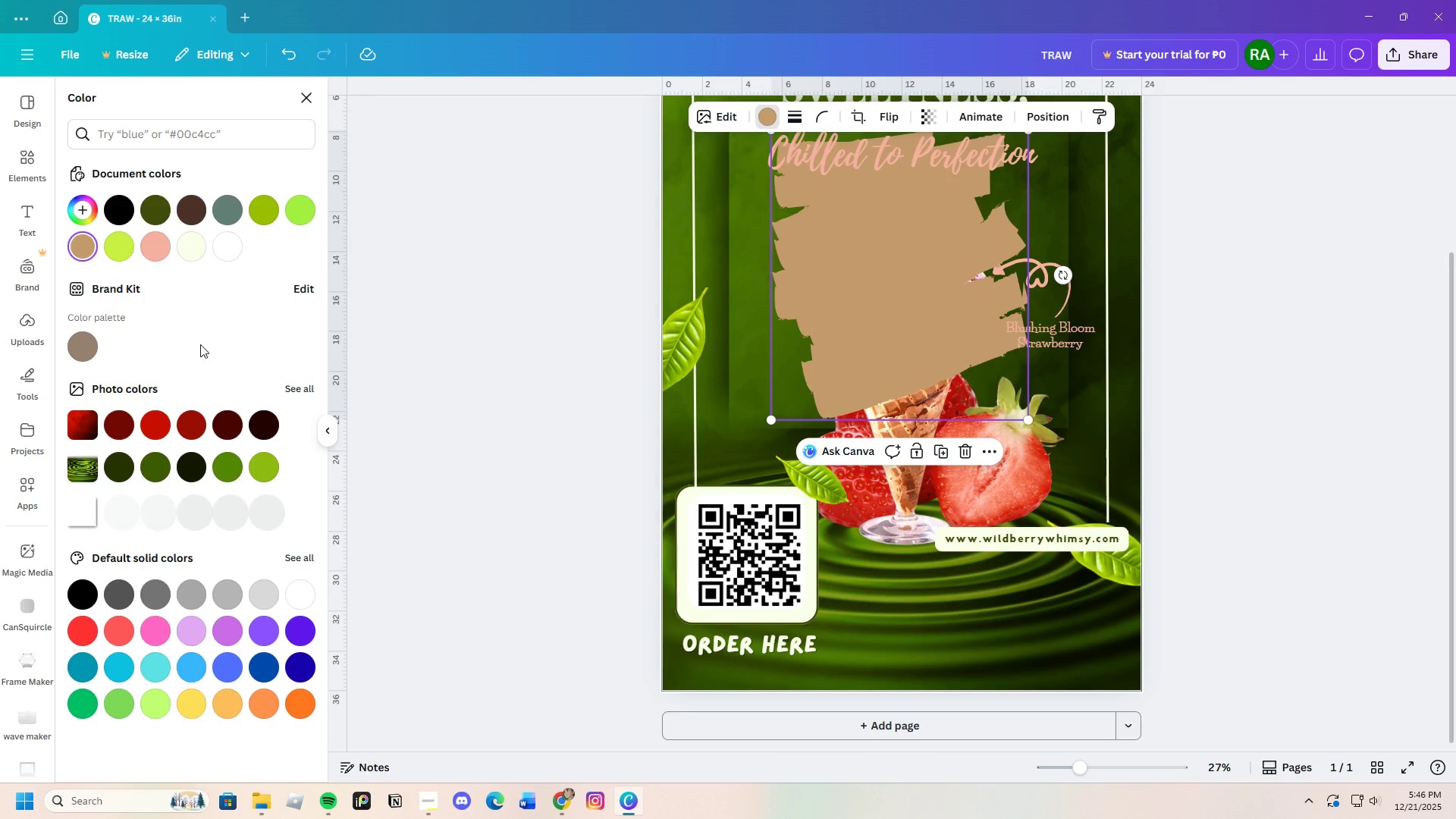 
left_click([192, 245])
 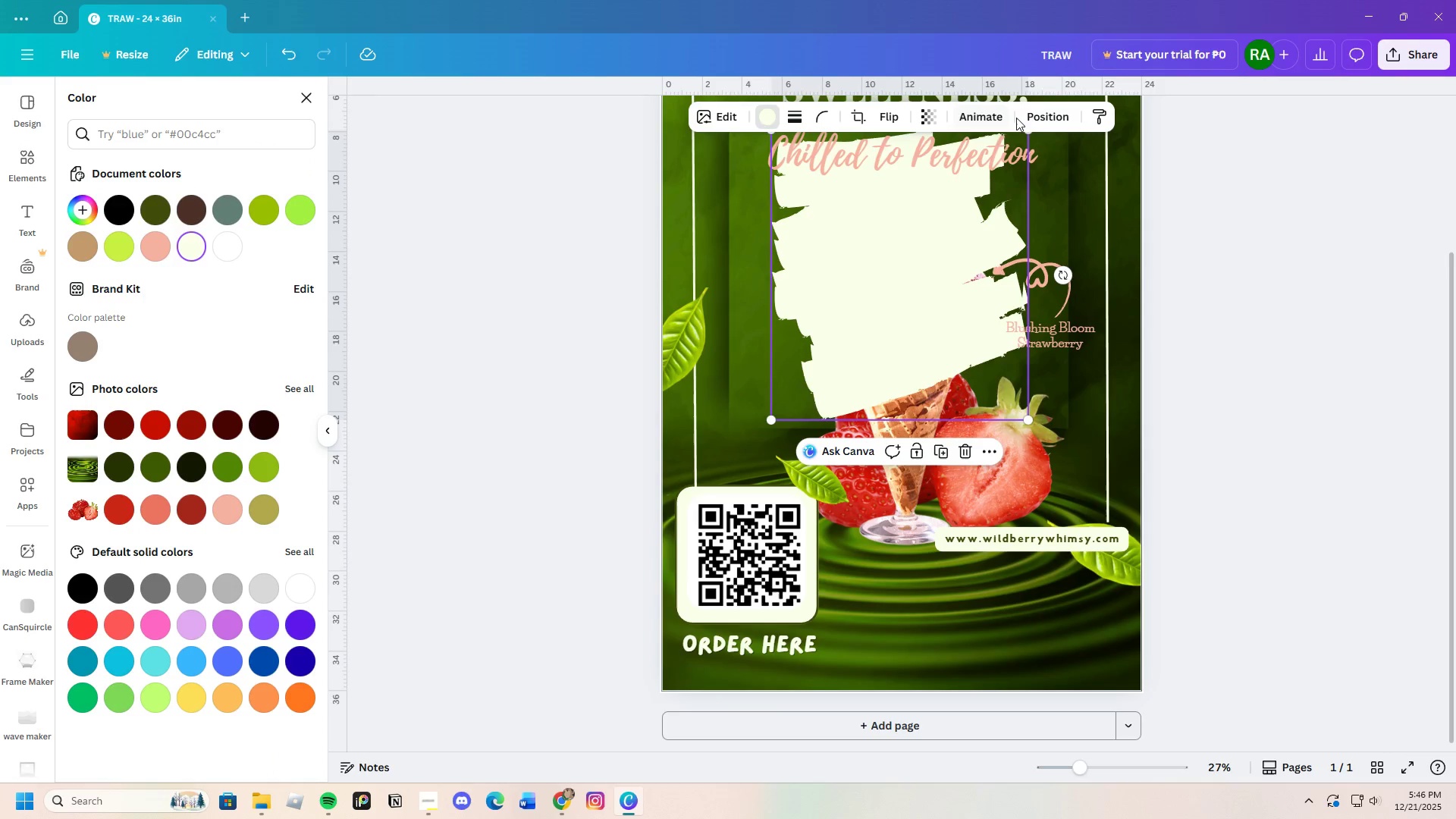 
left_click([927, 118])
 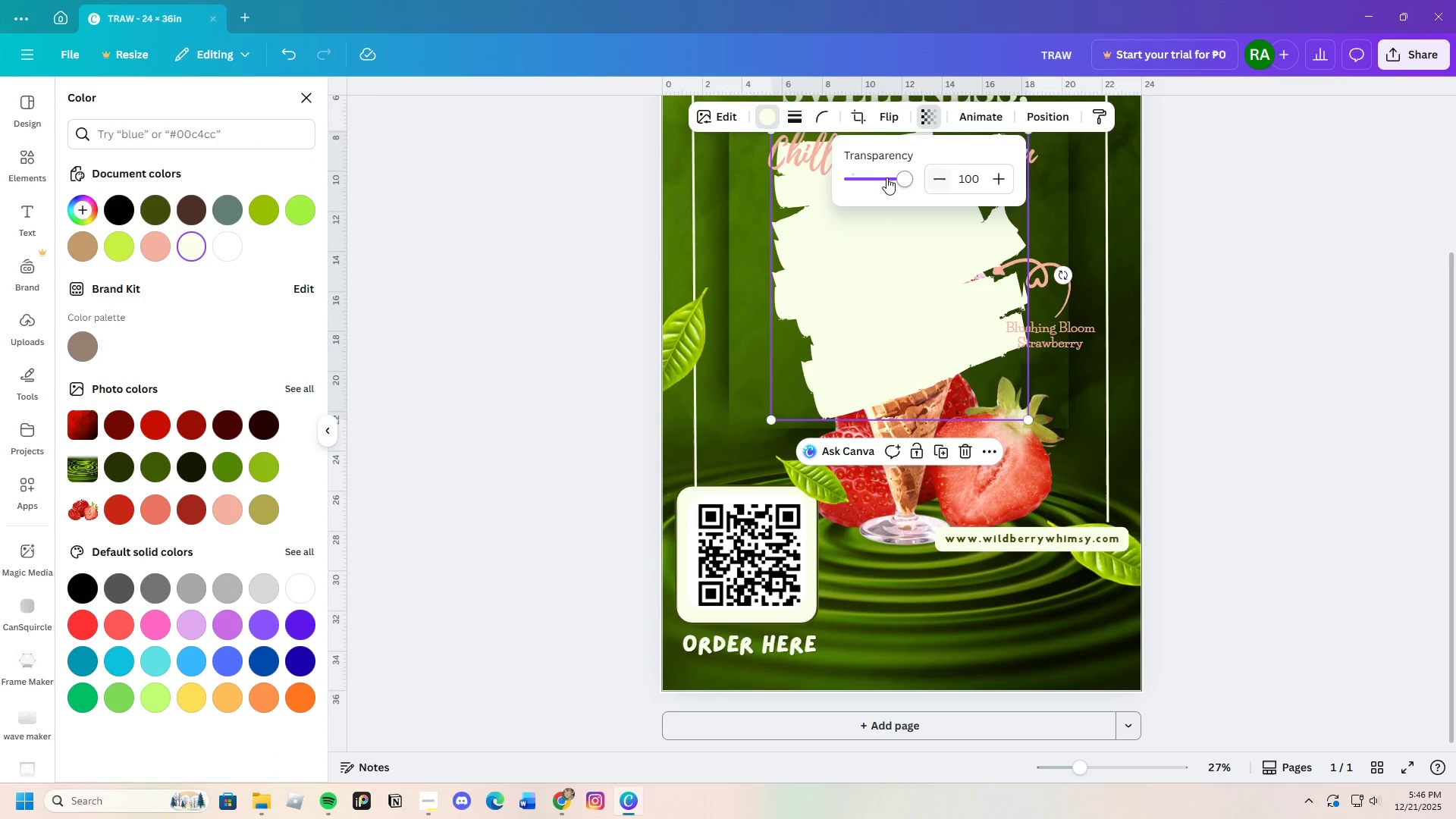 
left_click_drag(start_coordinate=[886, 177], to_coordinate=[885, 181])
 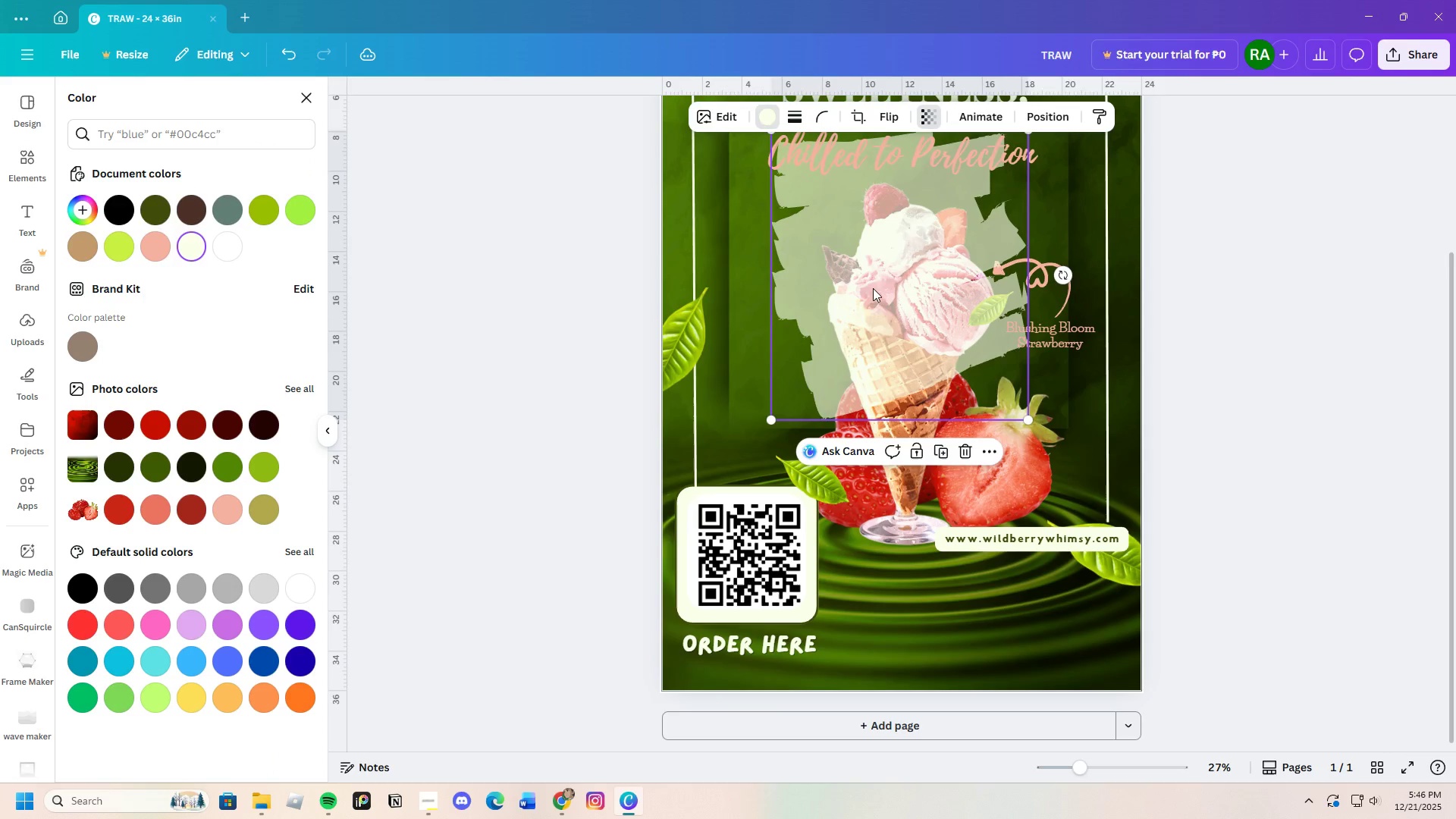 
left_click_drag(start_coordinate=[871, 284], to_coordinate=[871, 291])
 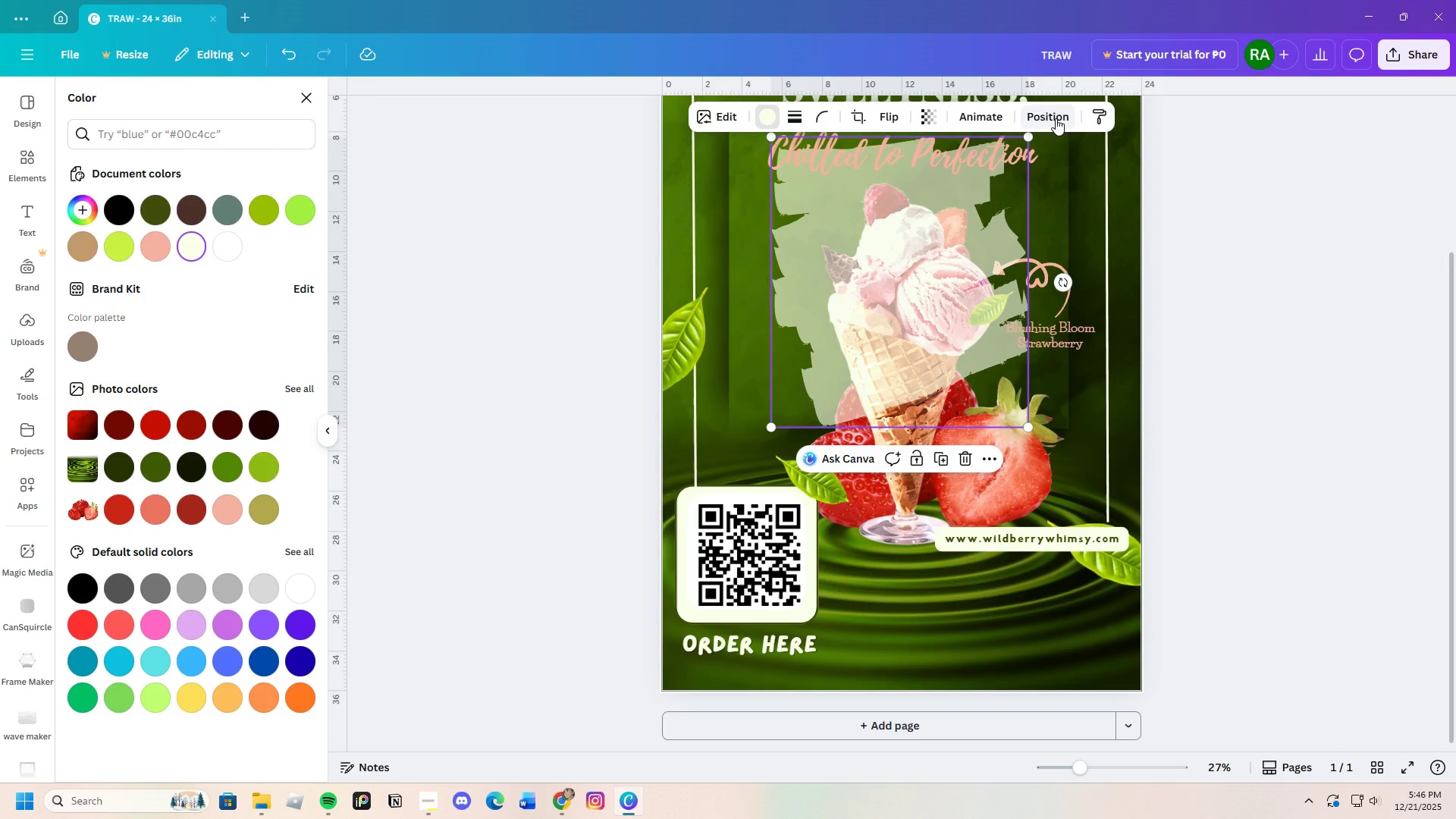 
left_click([1056, 118])
 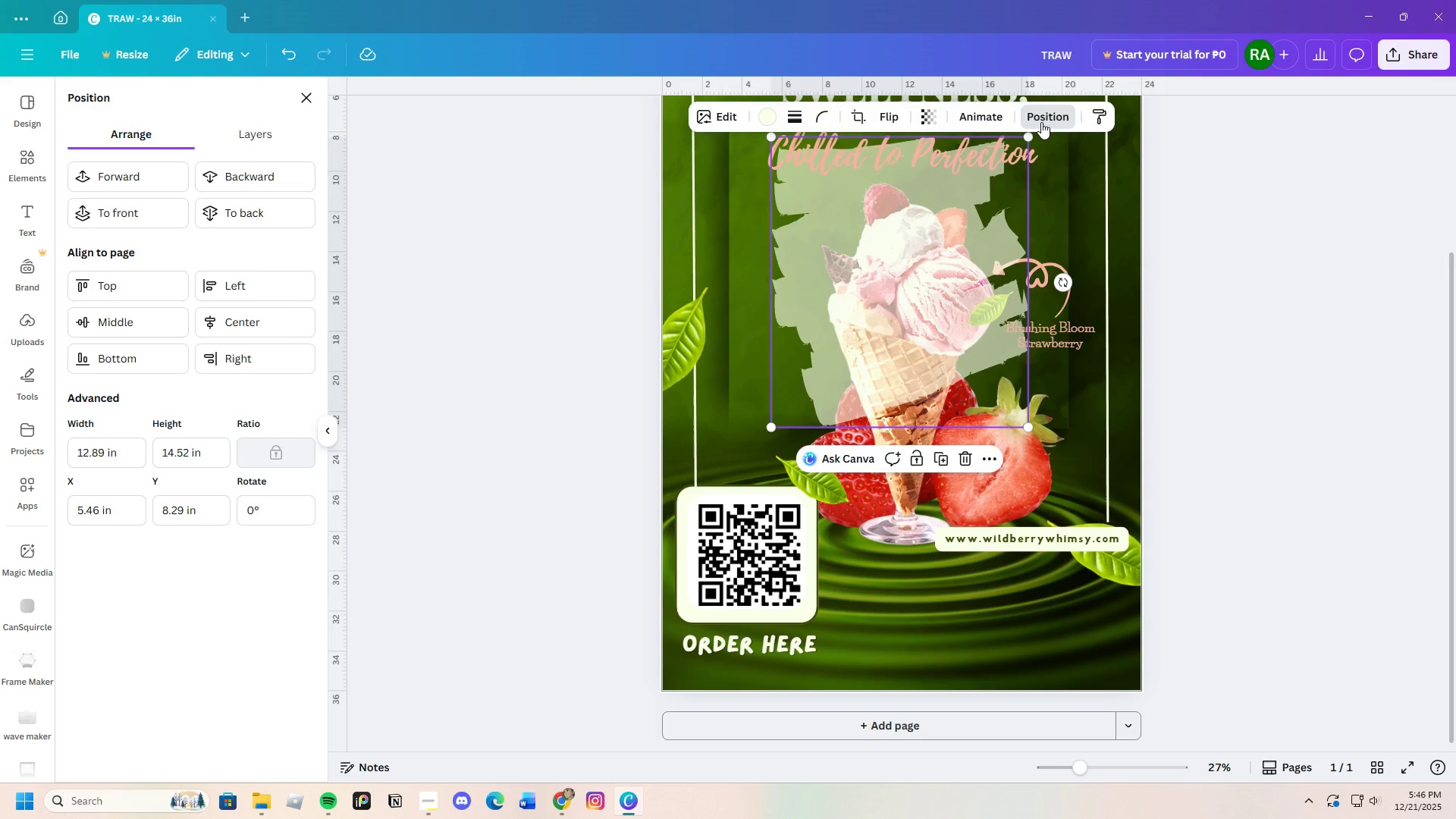 
wait(6.38)
 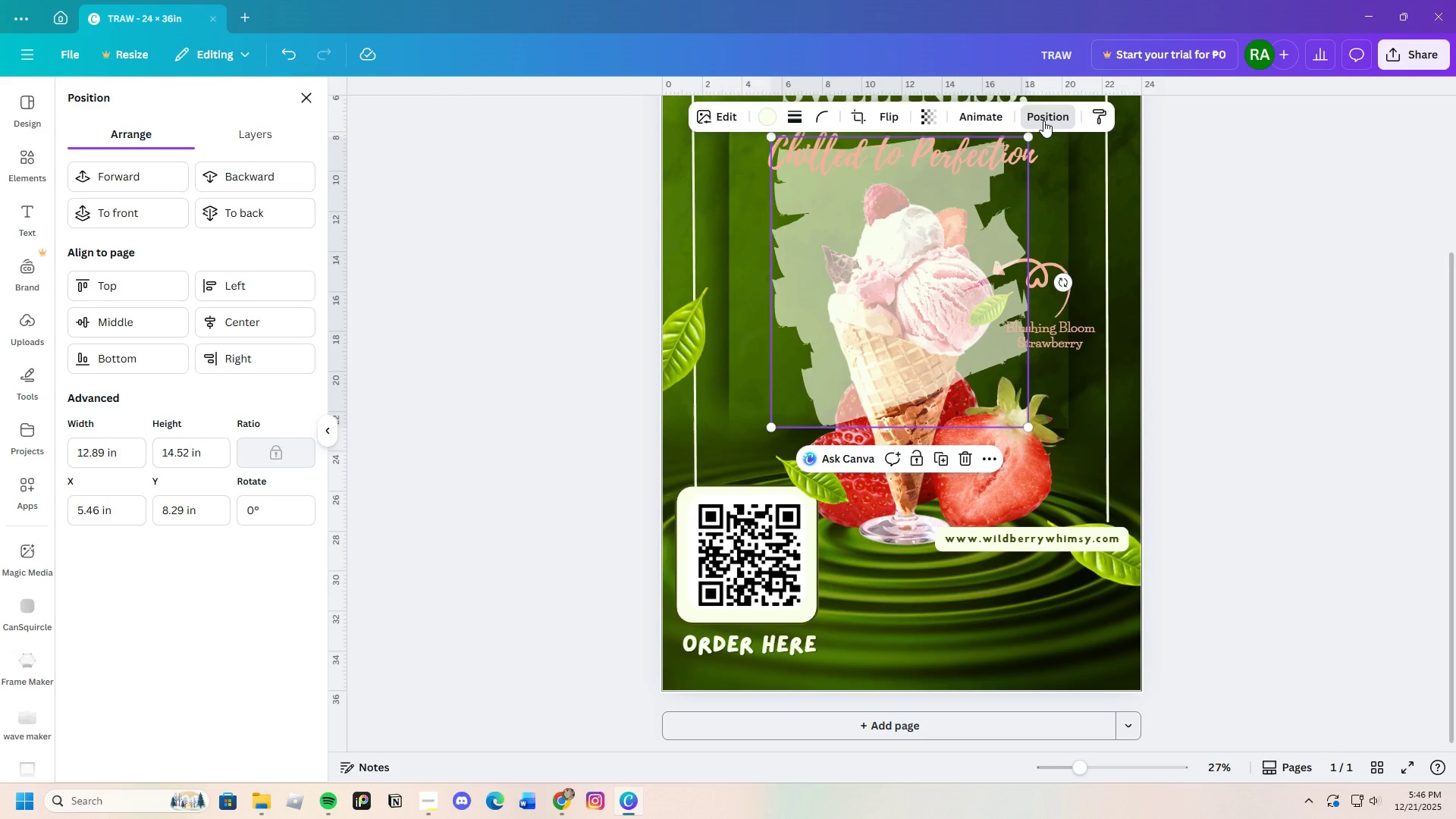 
left_click([1038, 114])
 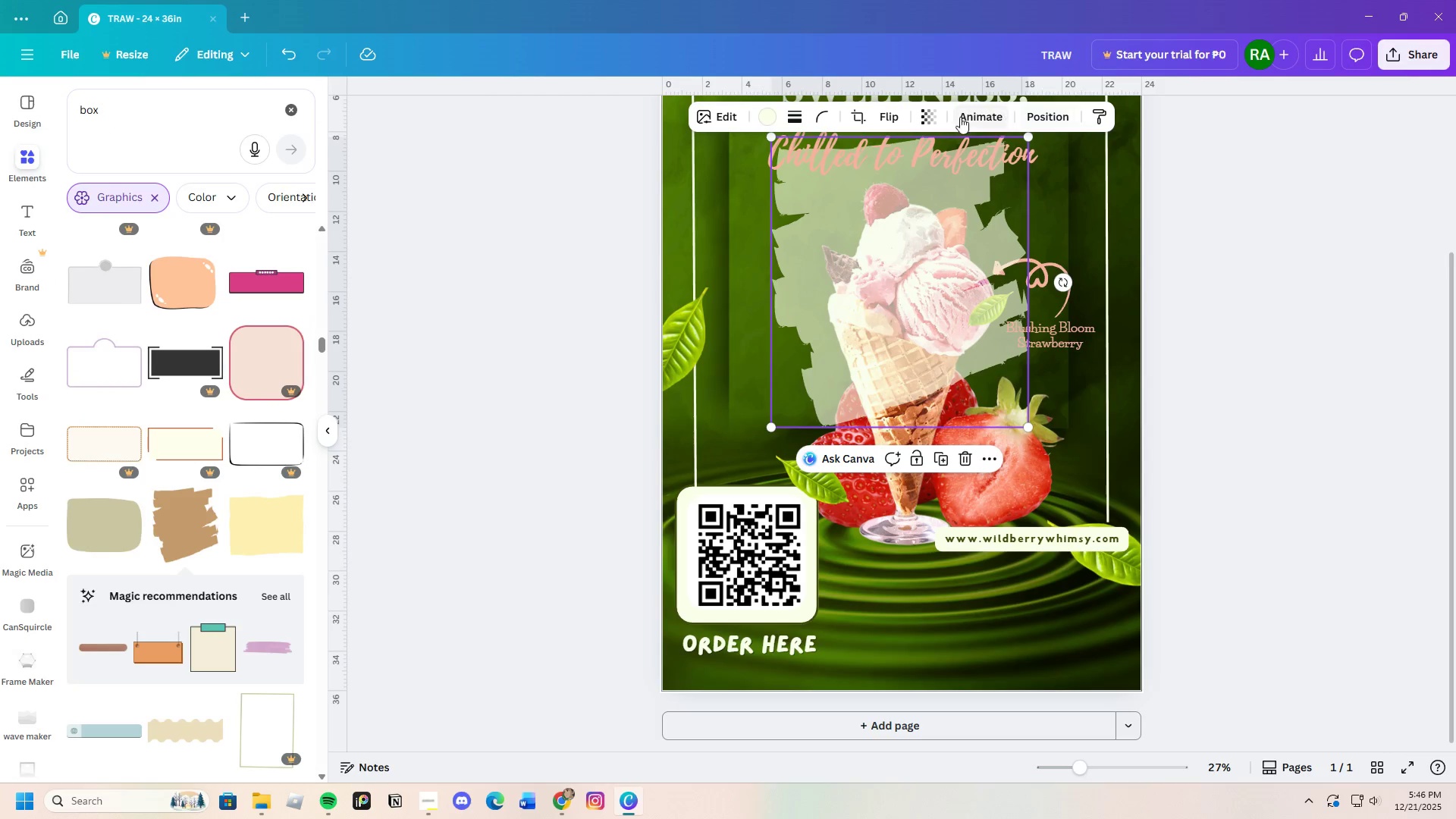 
left_click([940, 118])
 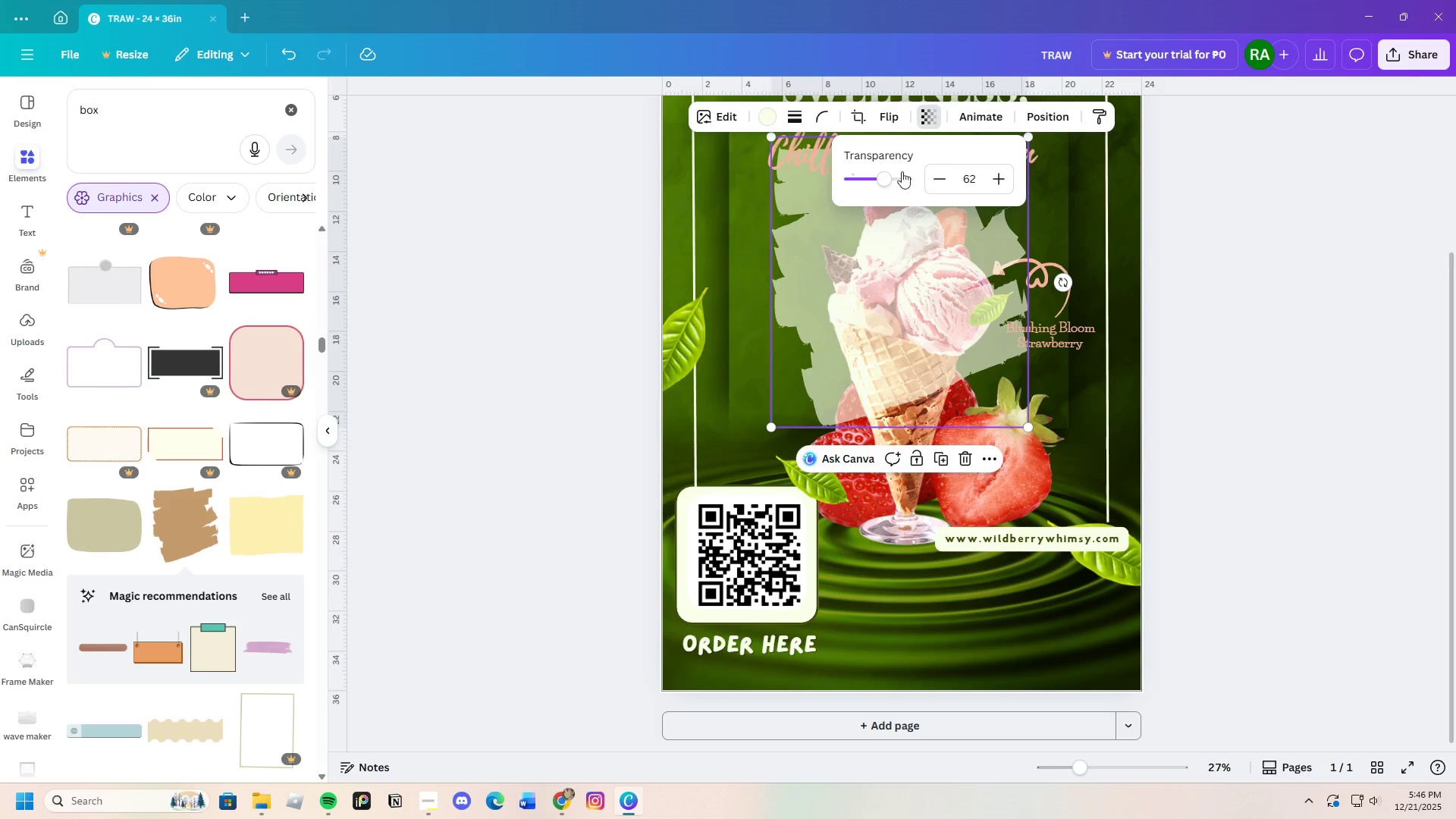 
left_click_drag(start_coordinate=[879, 175], to_coordinate=[960, 181])
 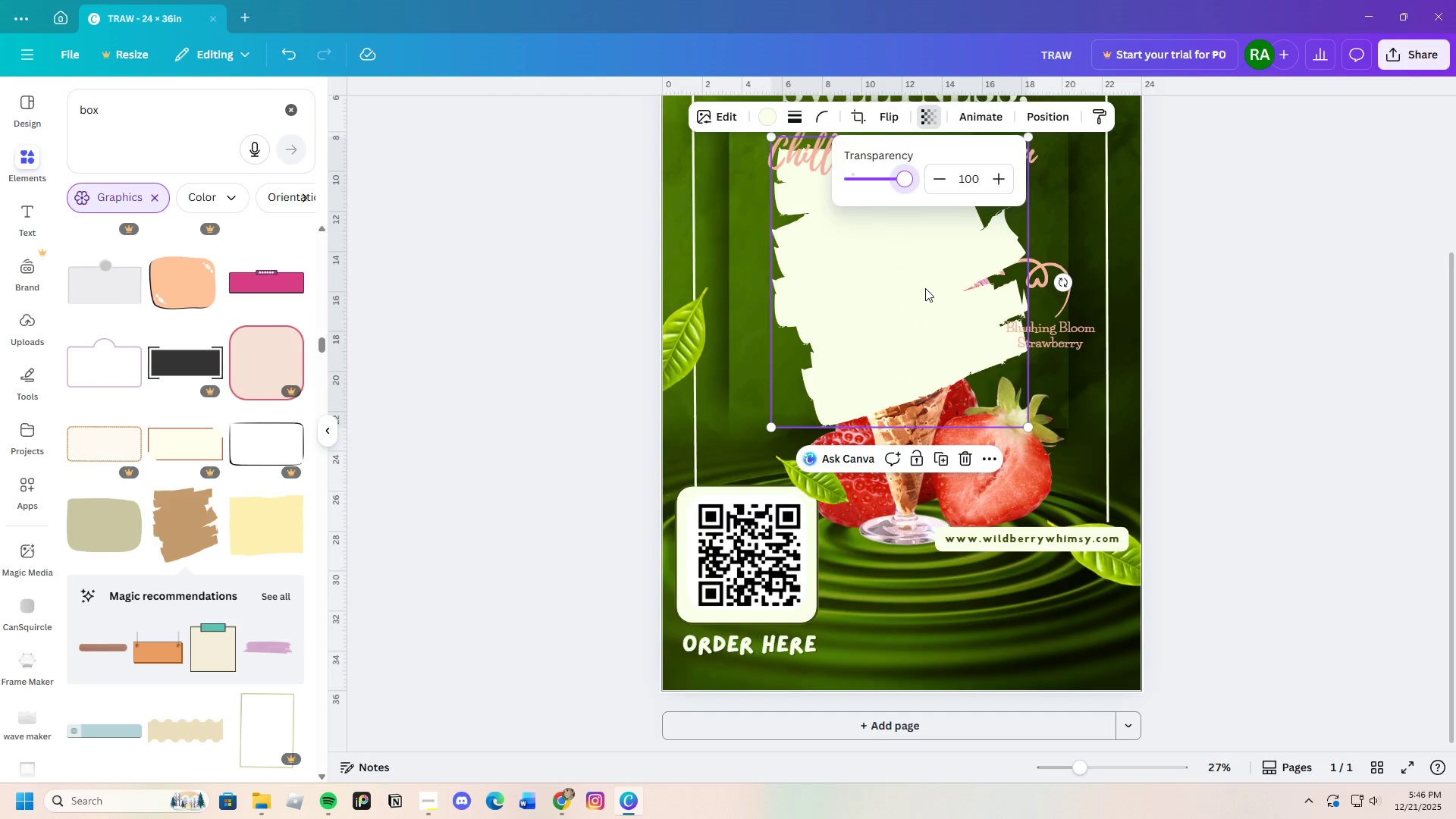 
left_click([925, 288])
 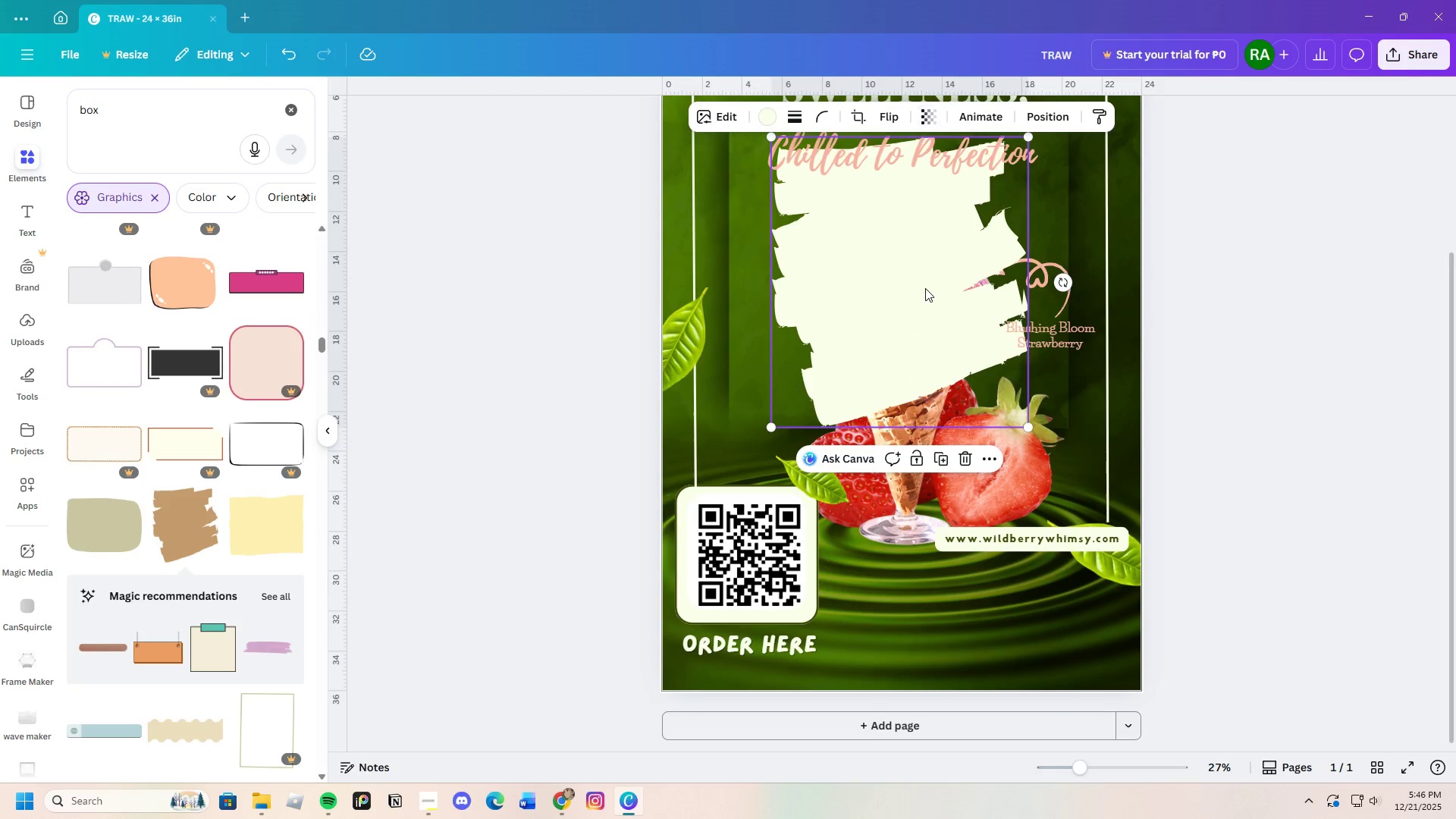 
right_click([925, 288])
 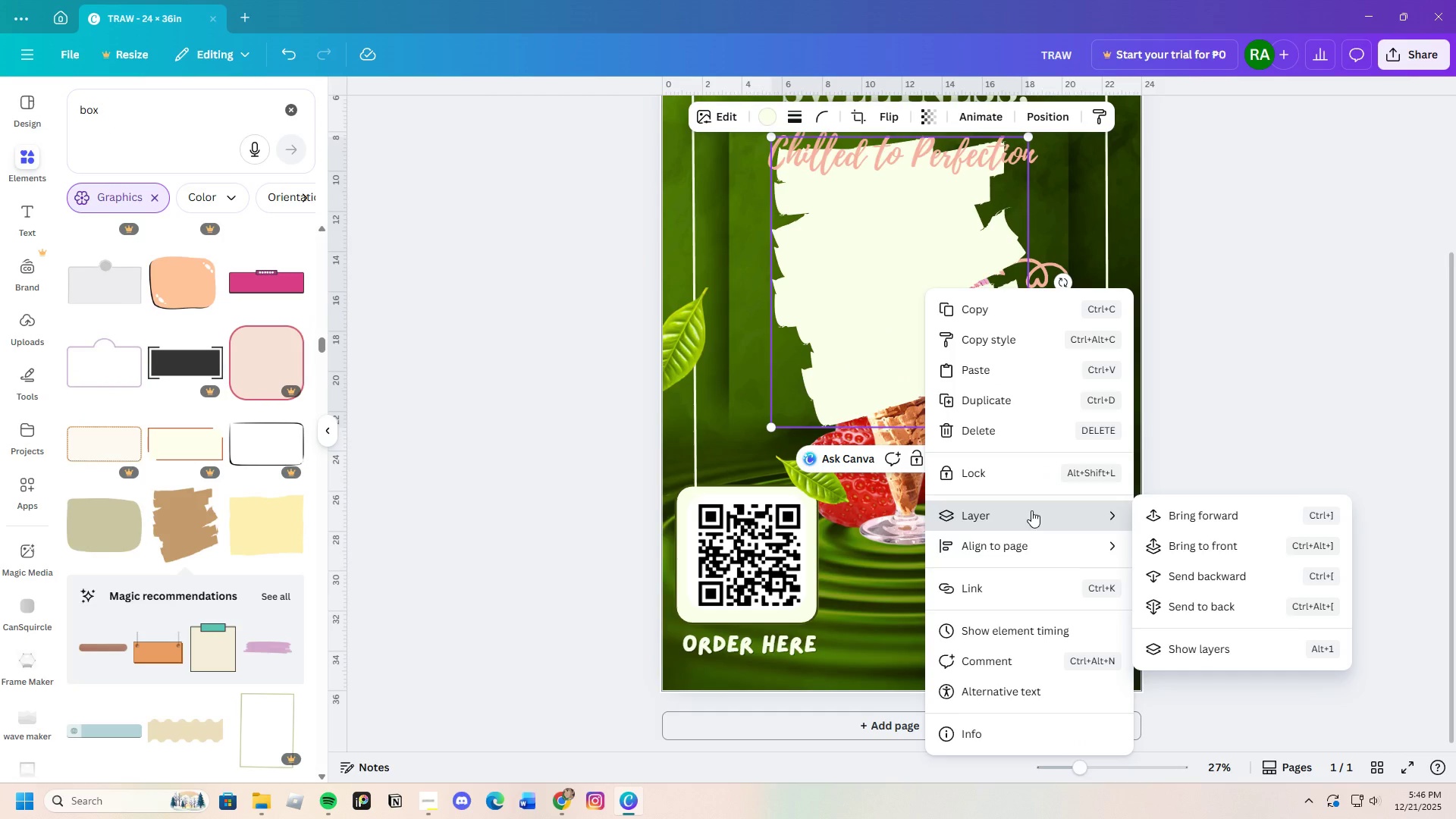 
left_click([1195, 569])
 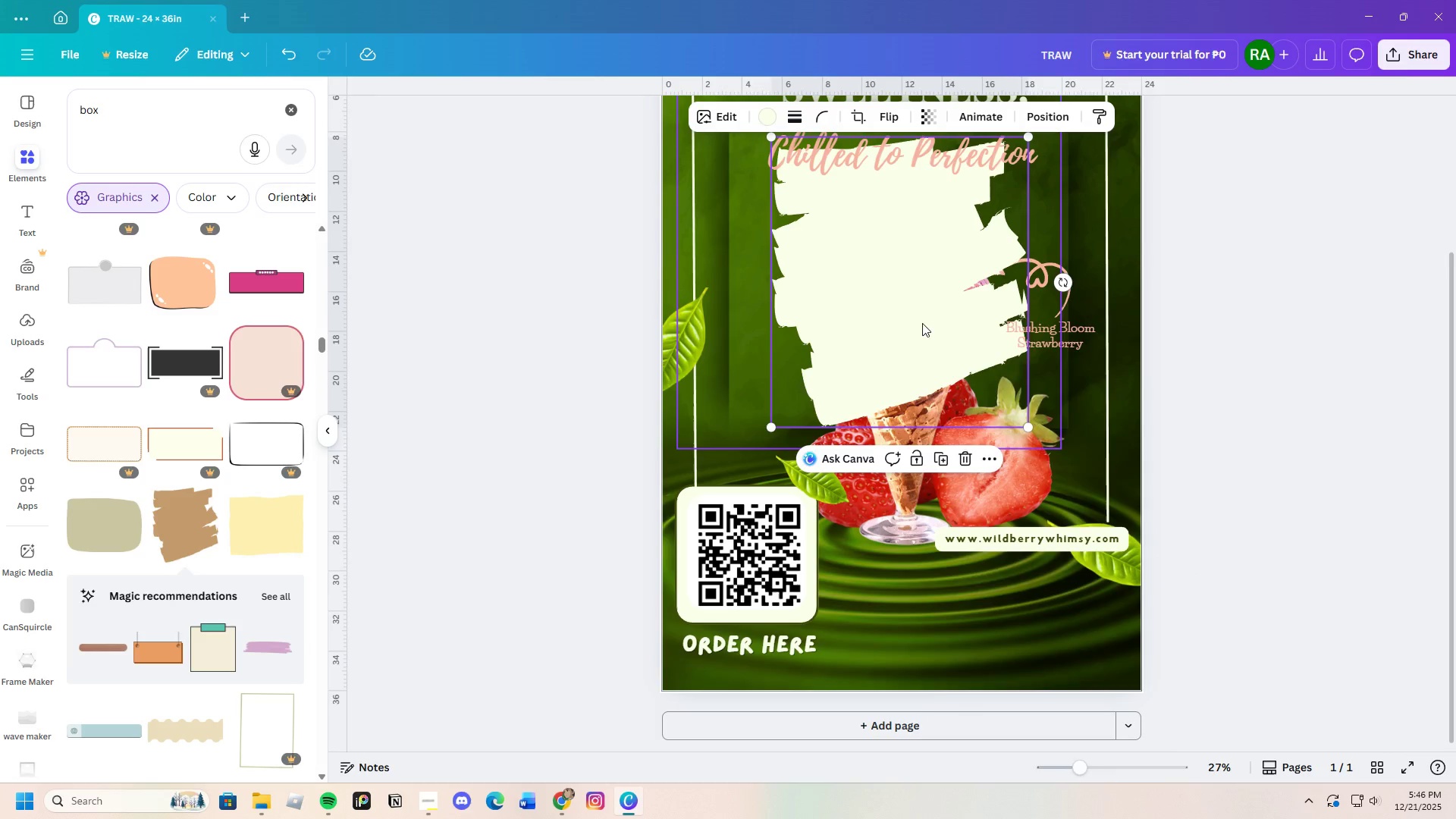 
right_click([914, 311])
 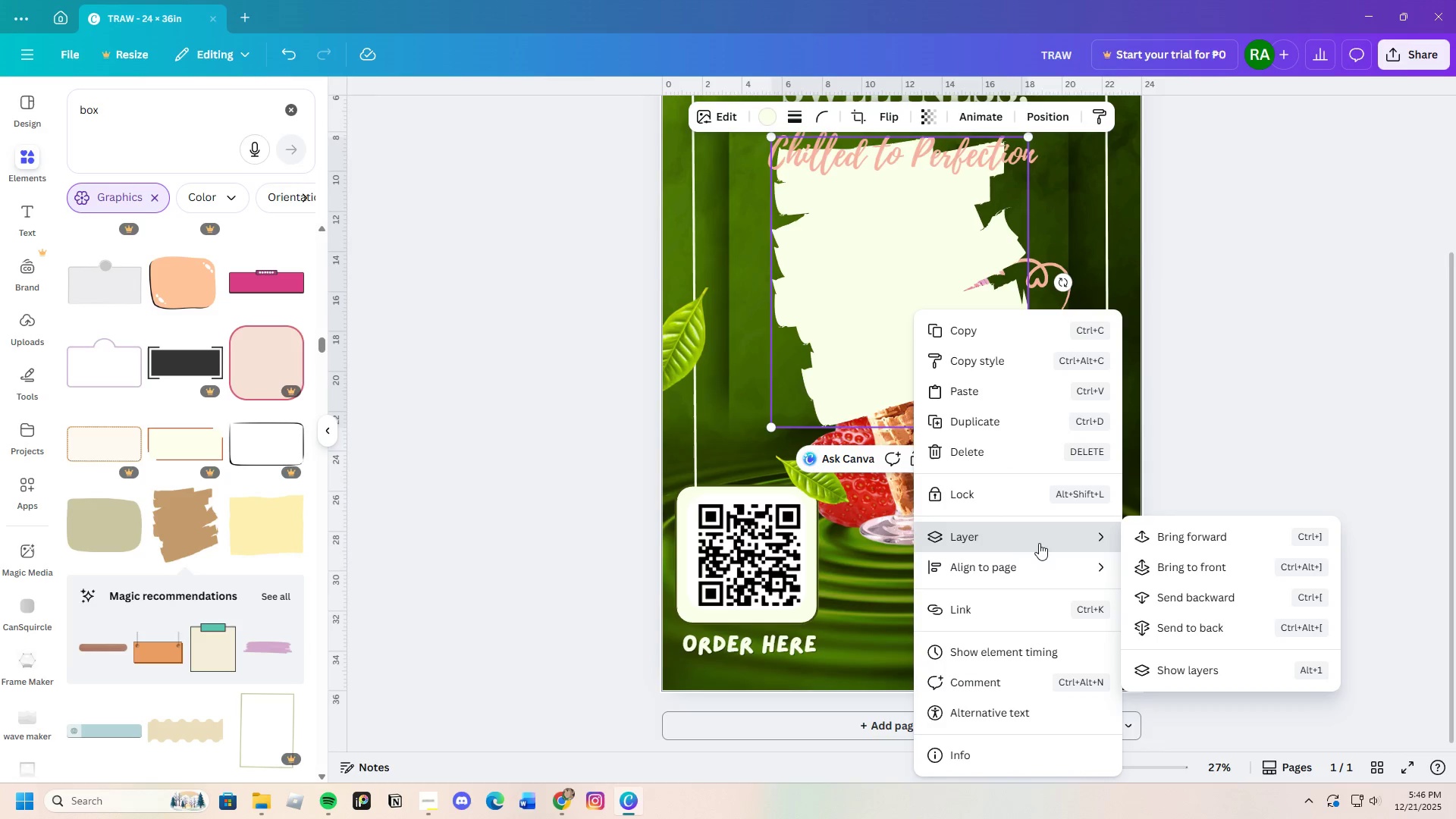 
left_click([1189, 600])
 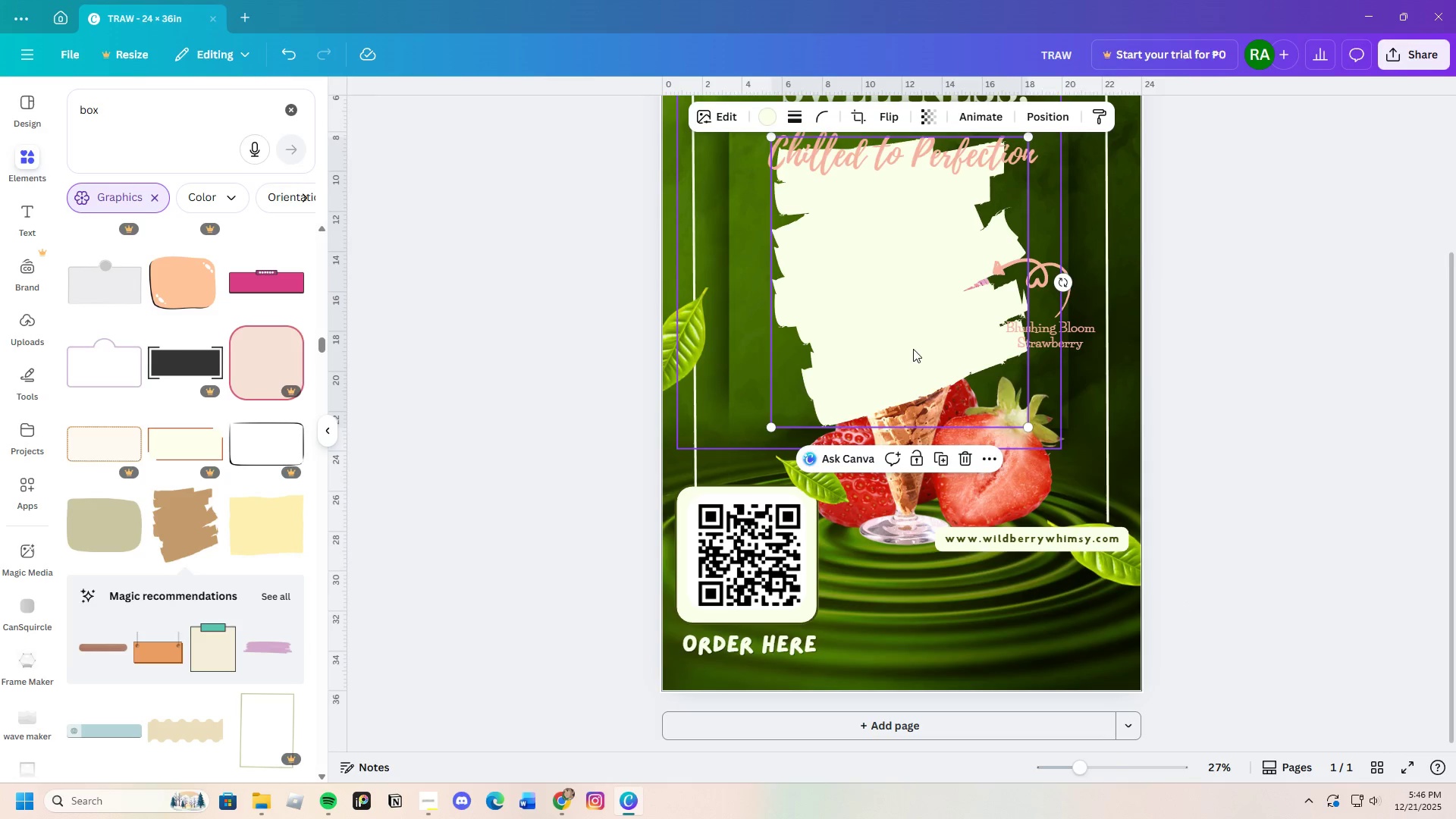 
right_click([899, 327])
 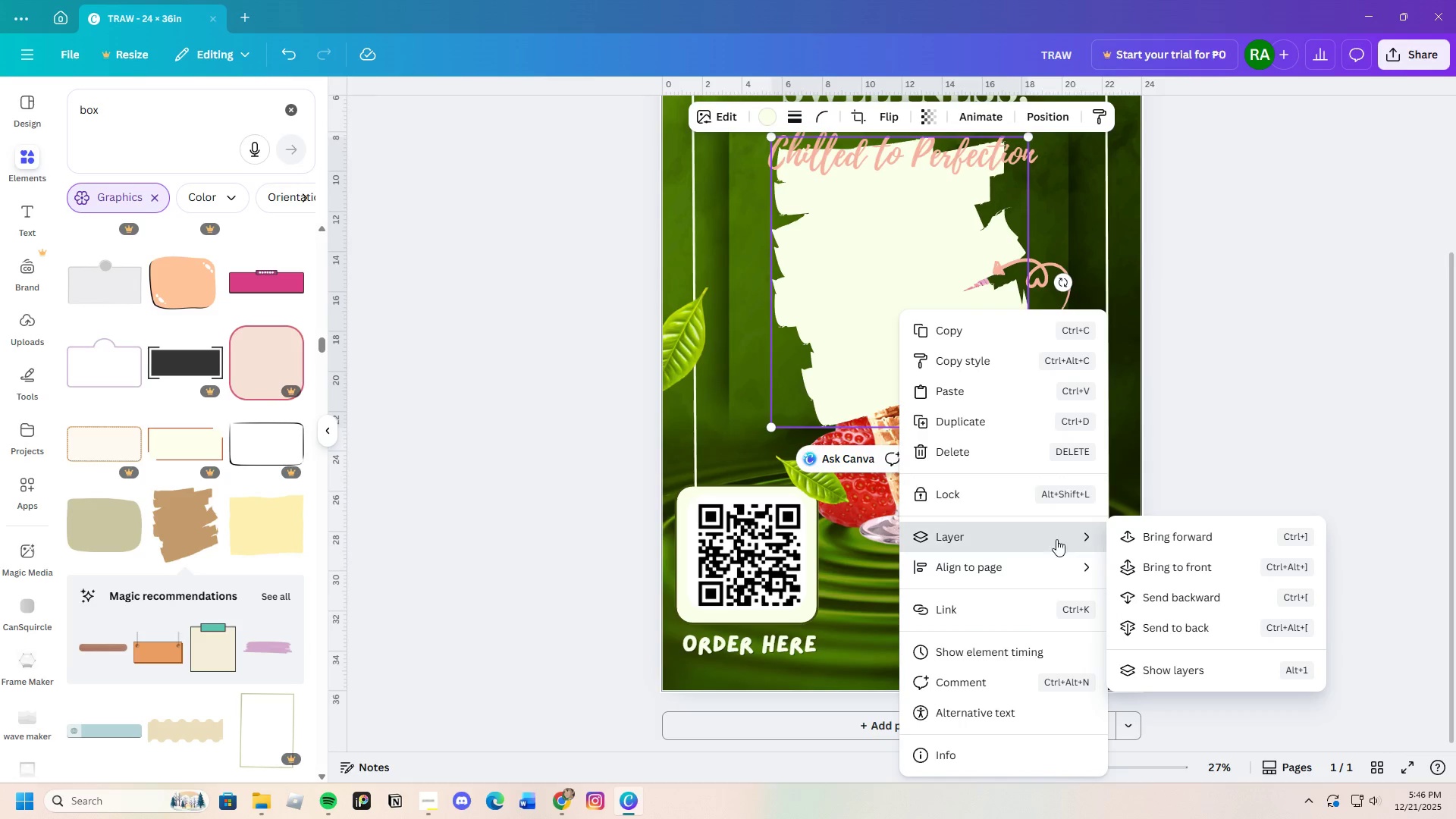 
left_click([1168, 592])
 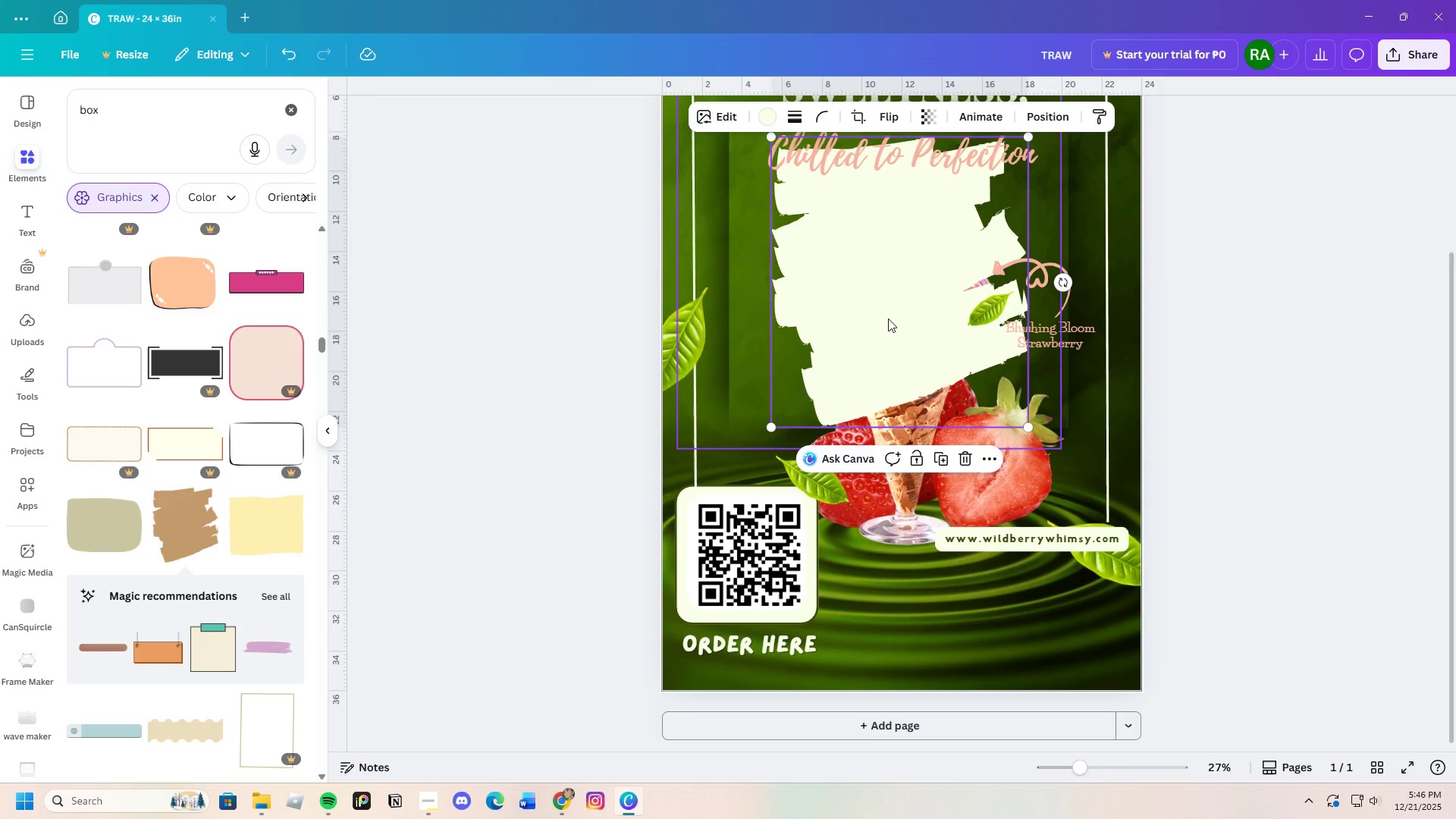 
right_click([877, 309])
 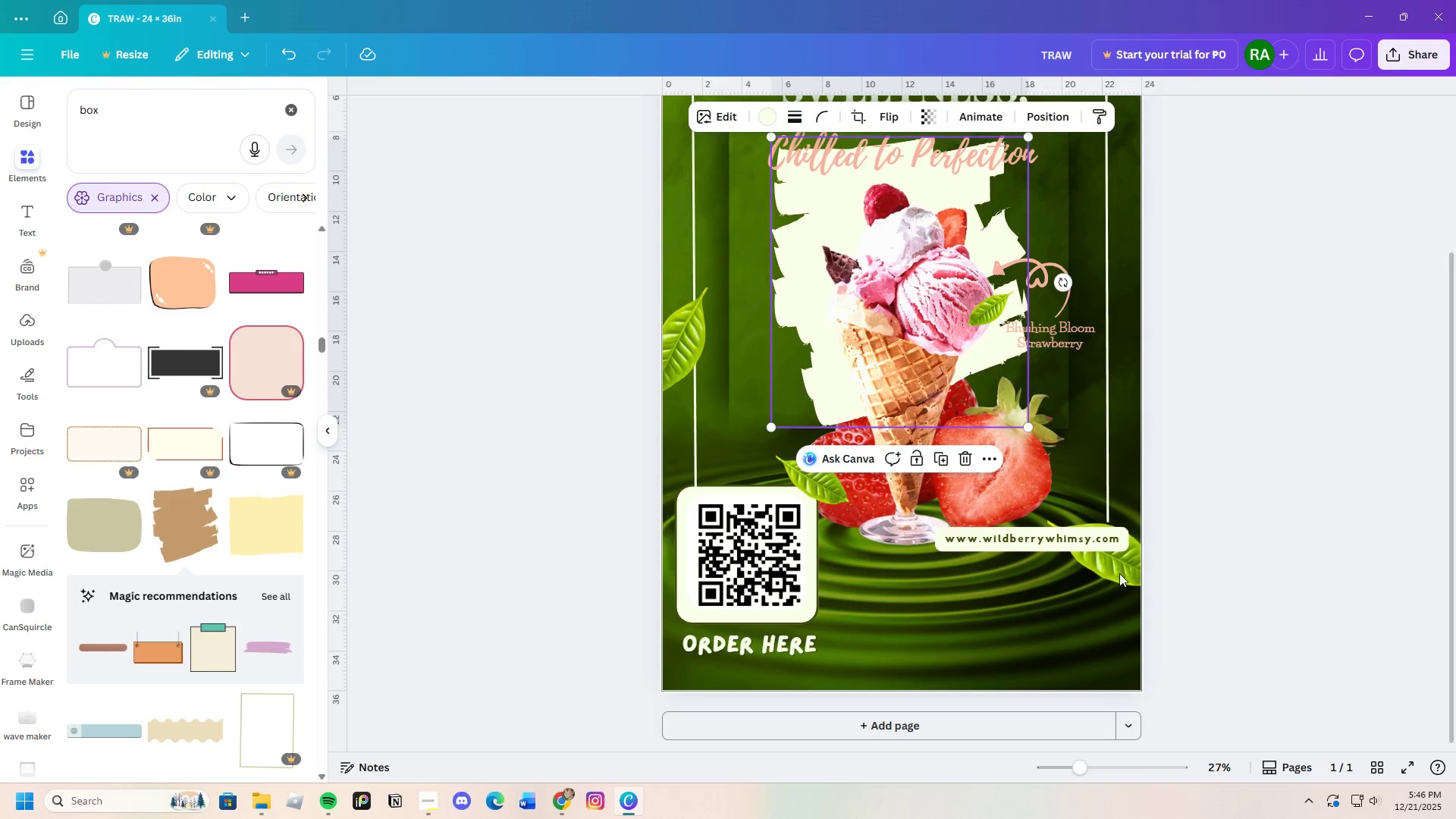 
left_click([1286, 281])
 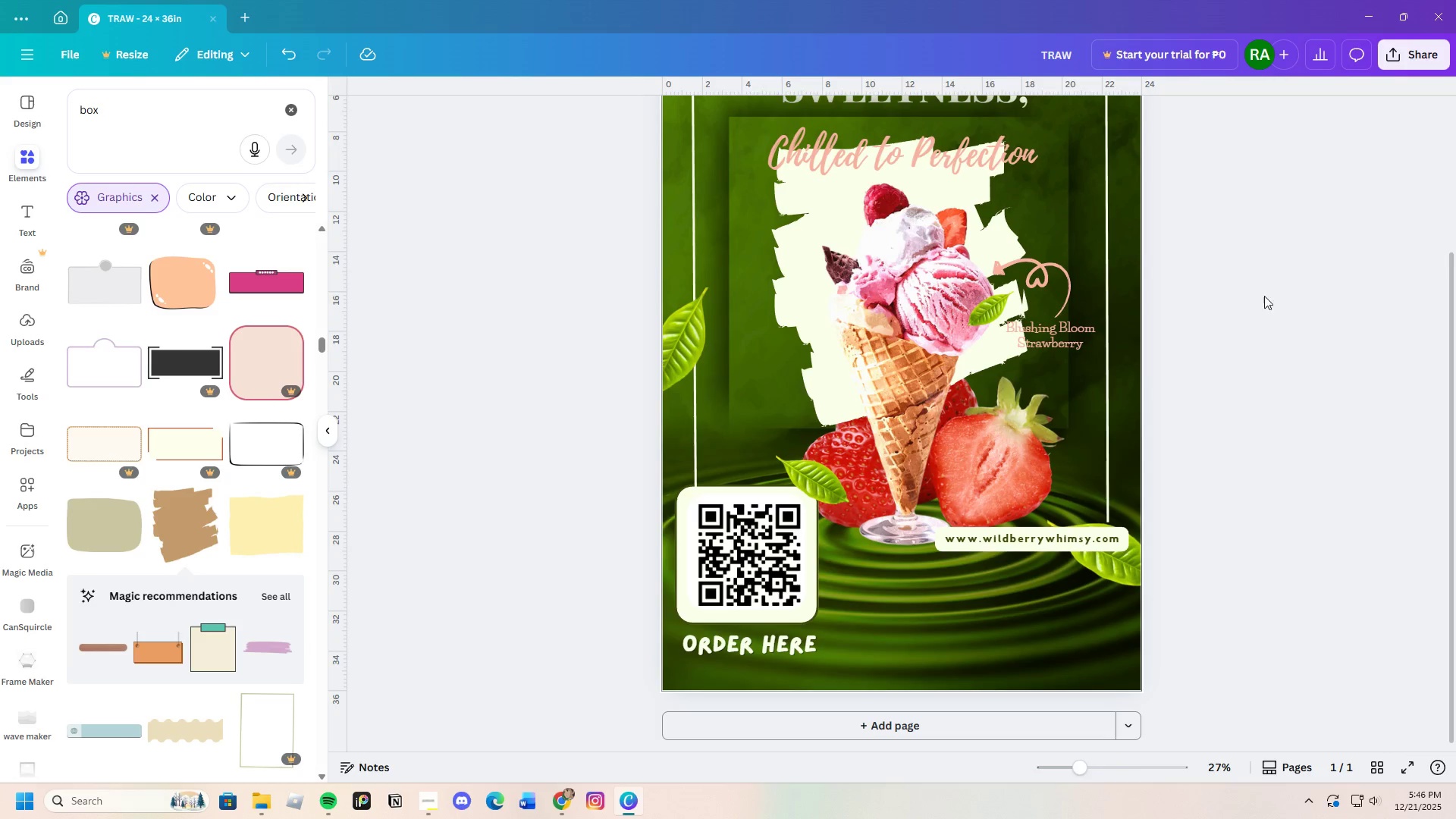 
scroll: coordinate [1256, 317], scroll_direction: up, amount: 3.0
 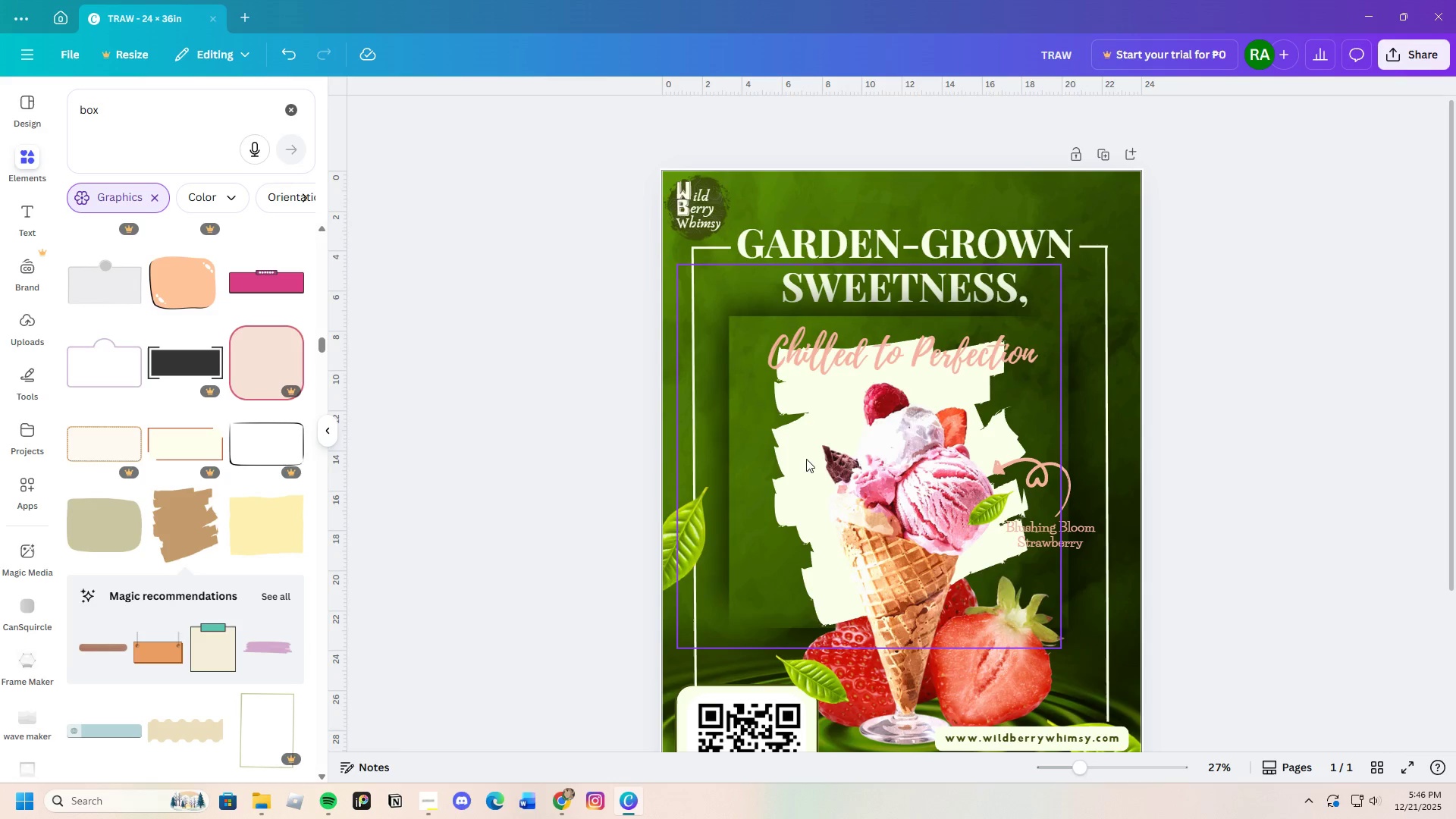 
right_click([792, 421])
 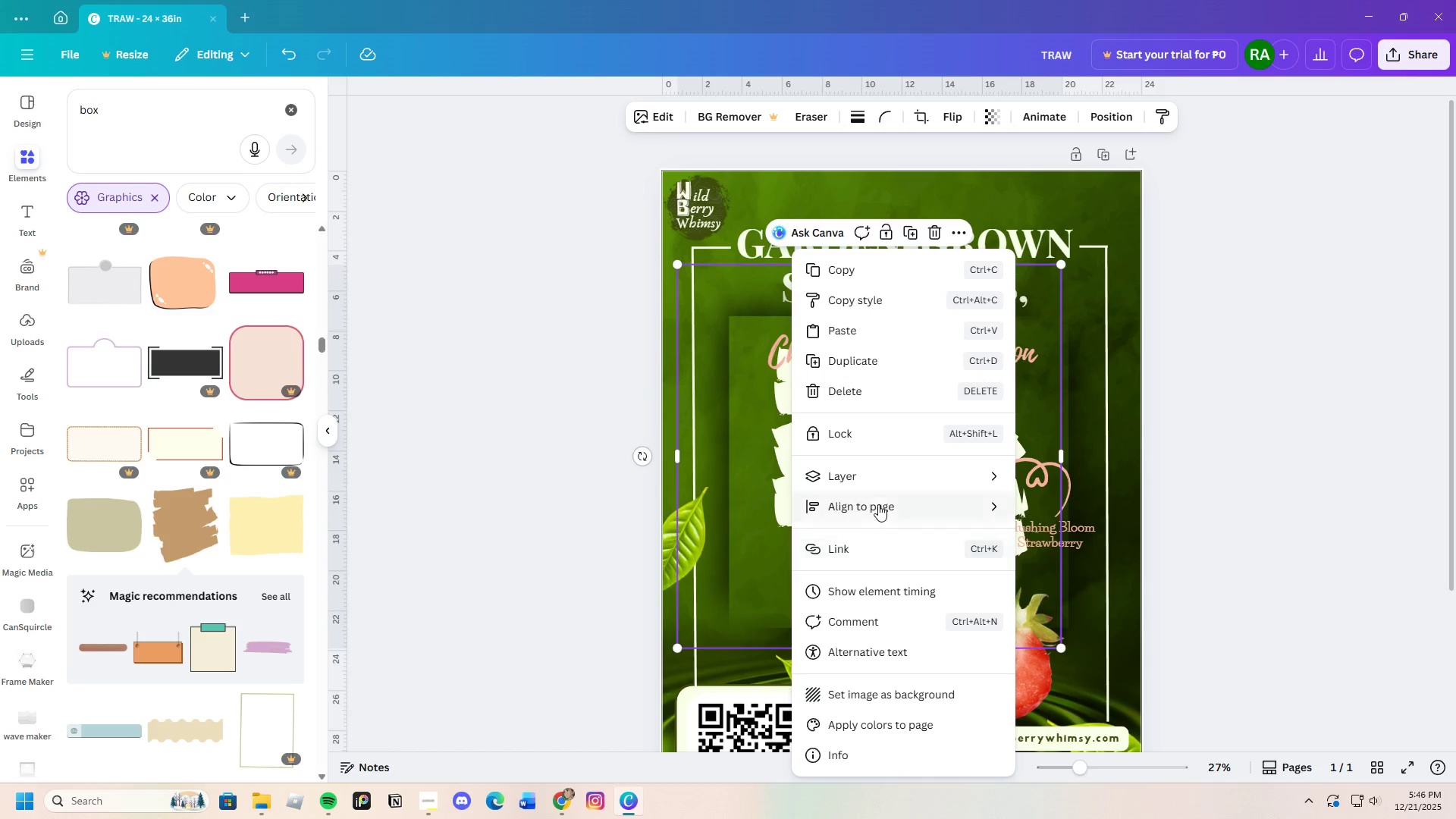 
mouse_move([896, 491])
 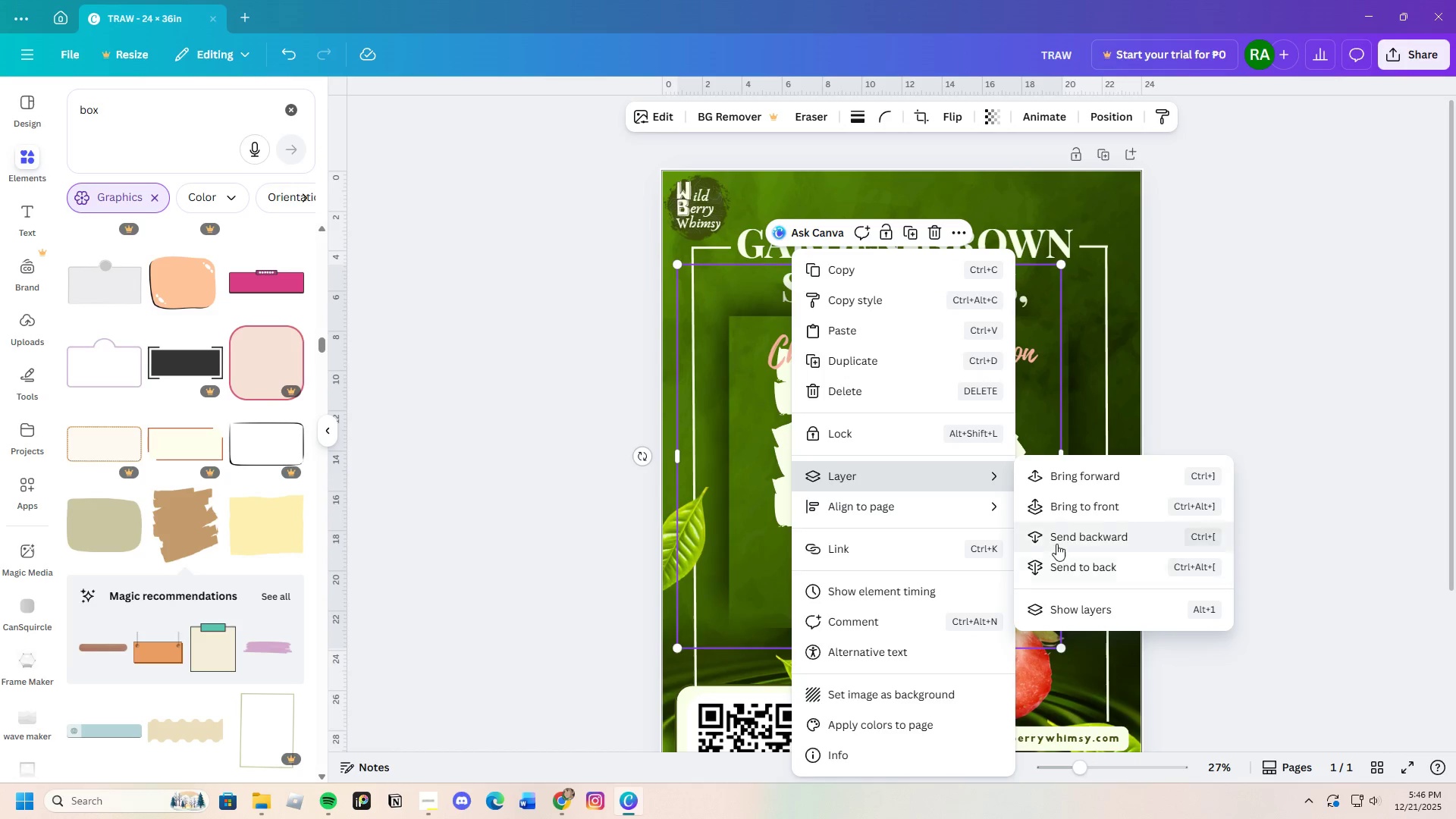 
left_click([1059, 541])
 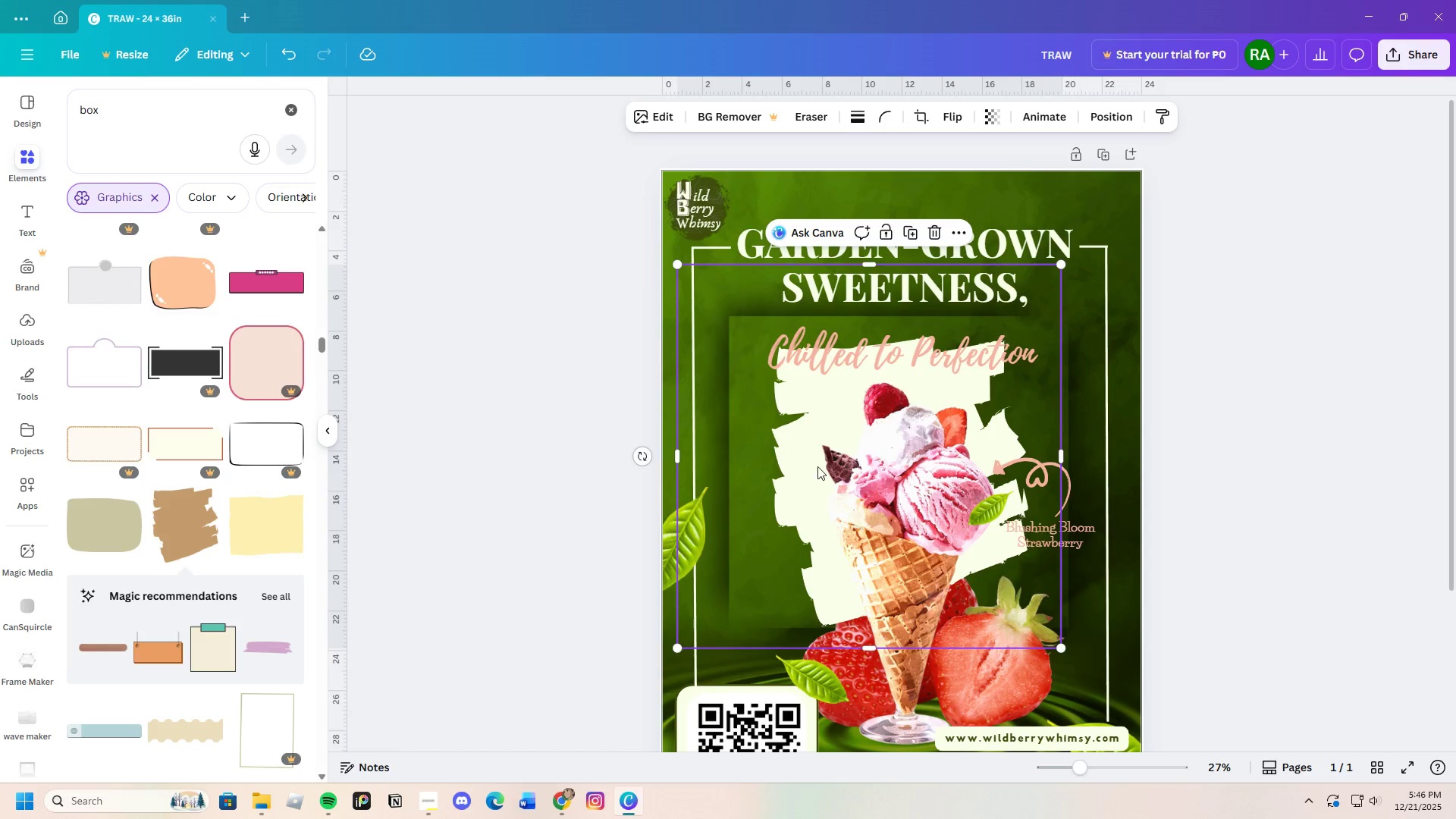 
right_click([805, 424])
 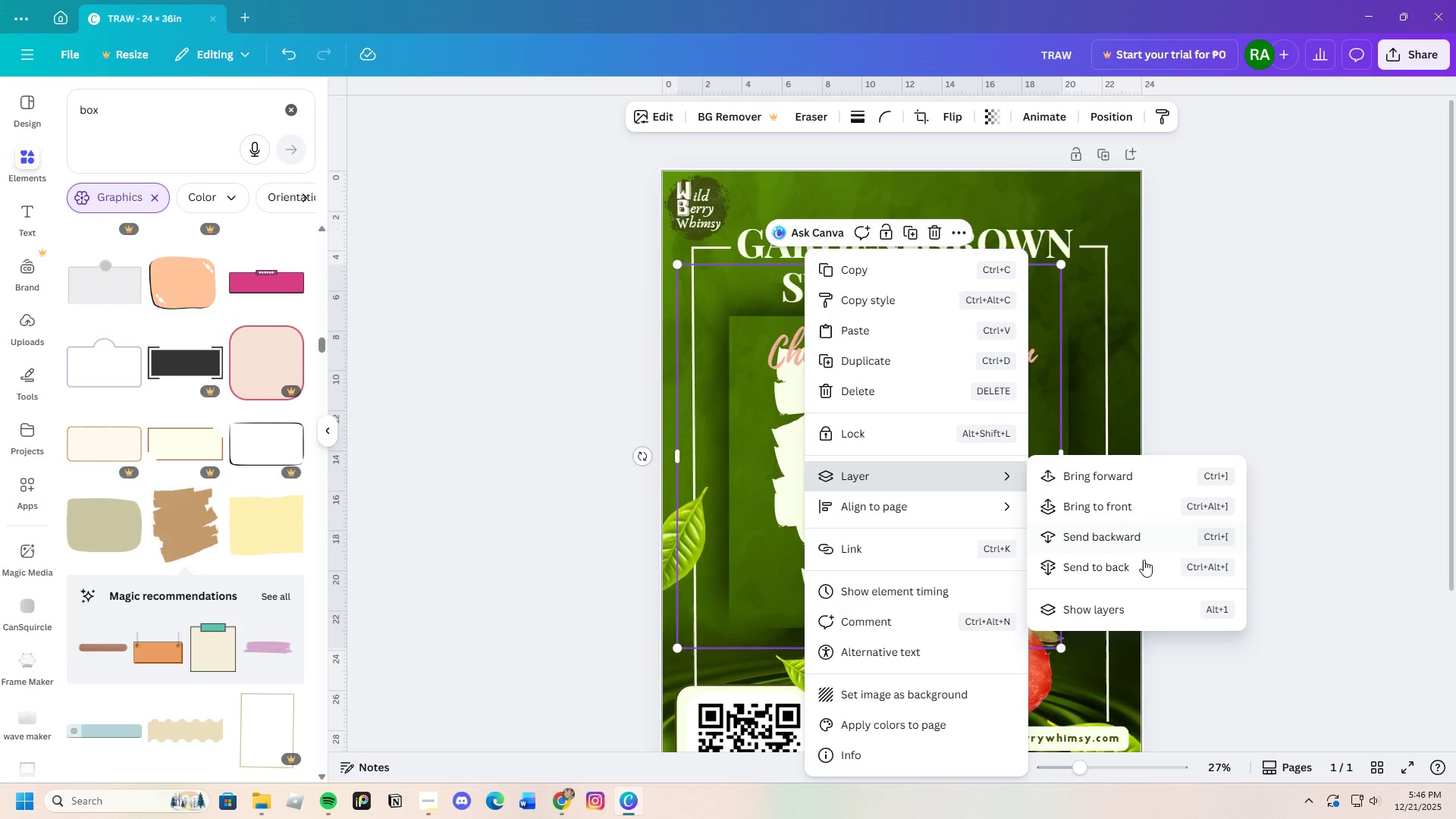 
left_click([1103, 529])
 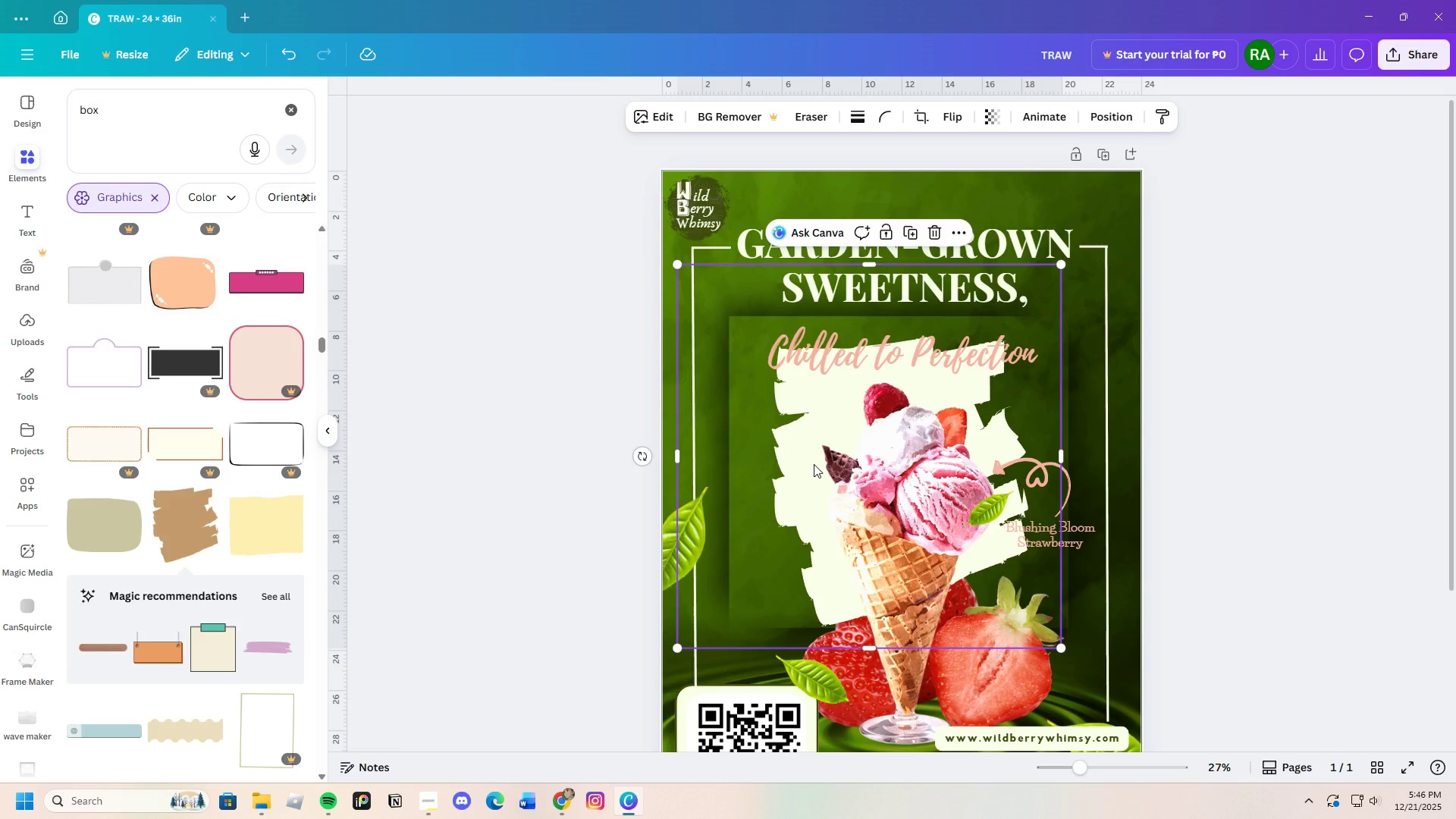 
right_click([792, 438])
 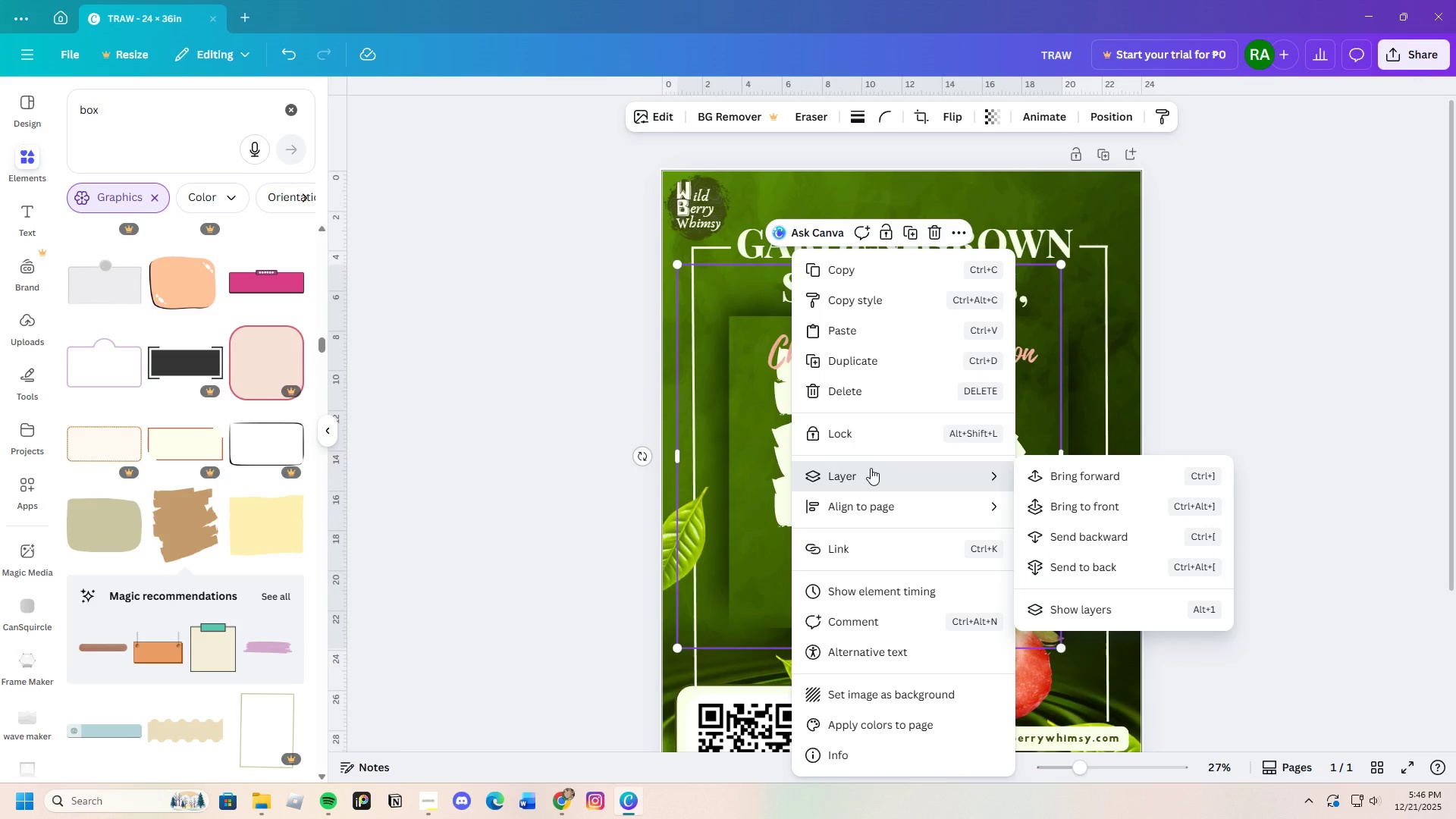 
left_click([1078, 563])
 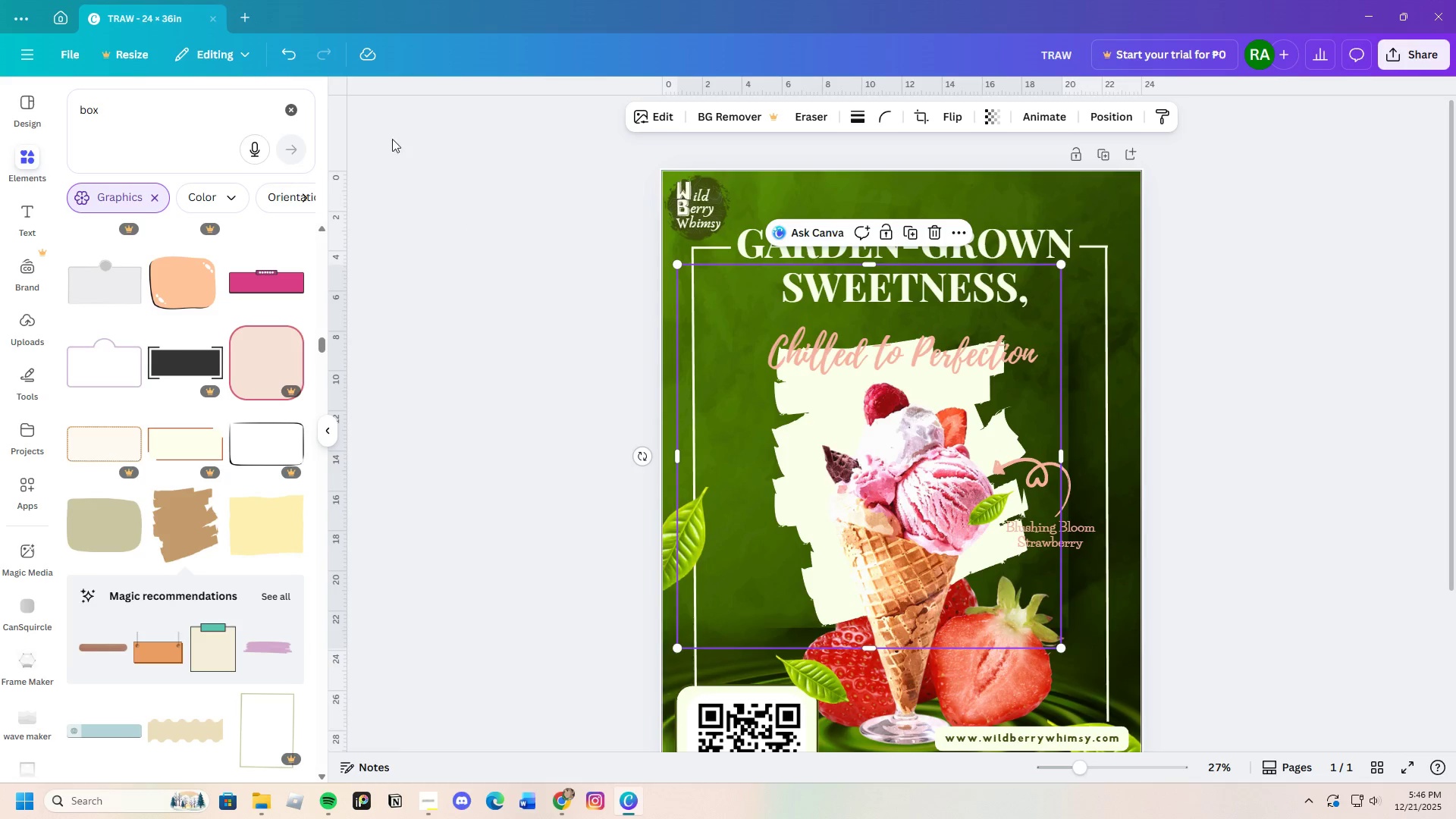 
left_click([291, 55])
 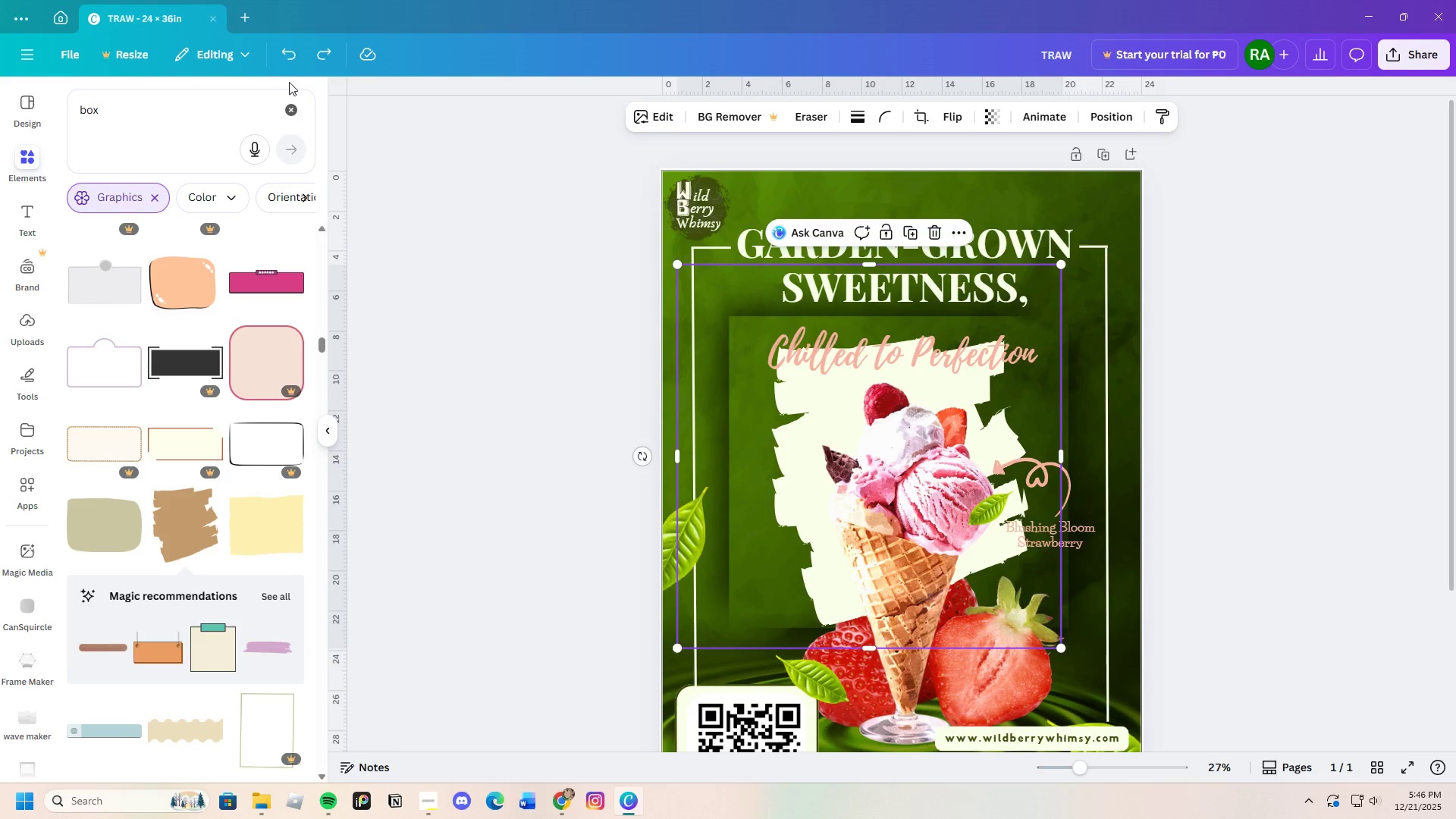 
double_click([291, 57])
 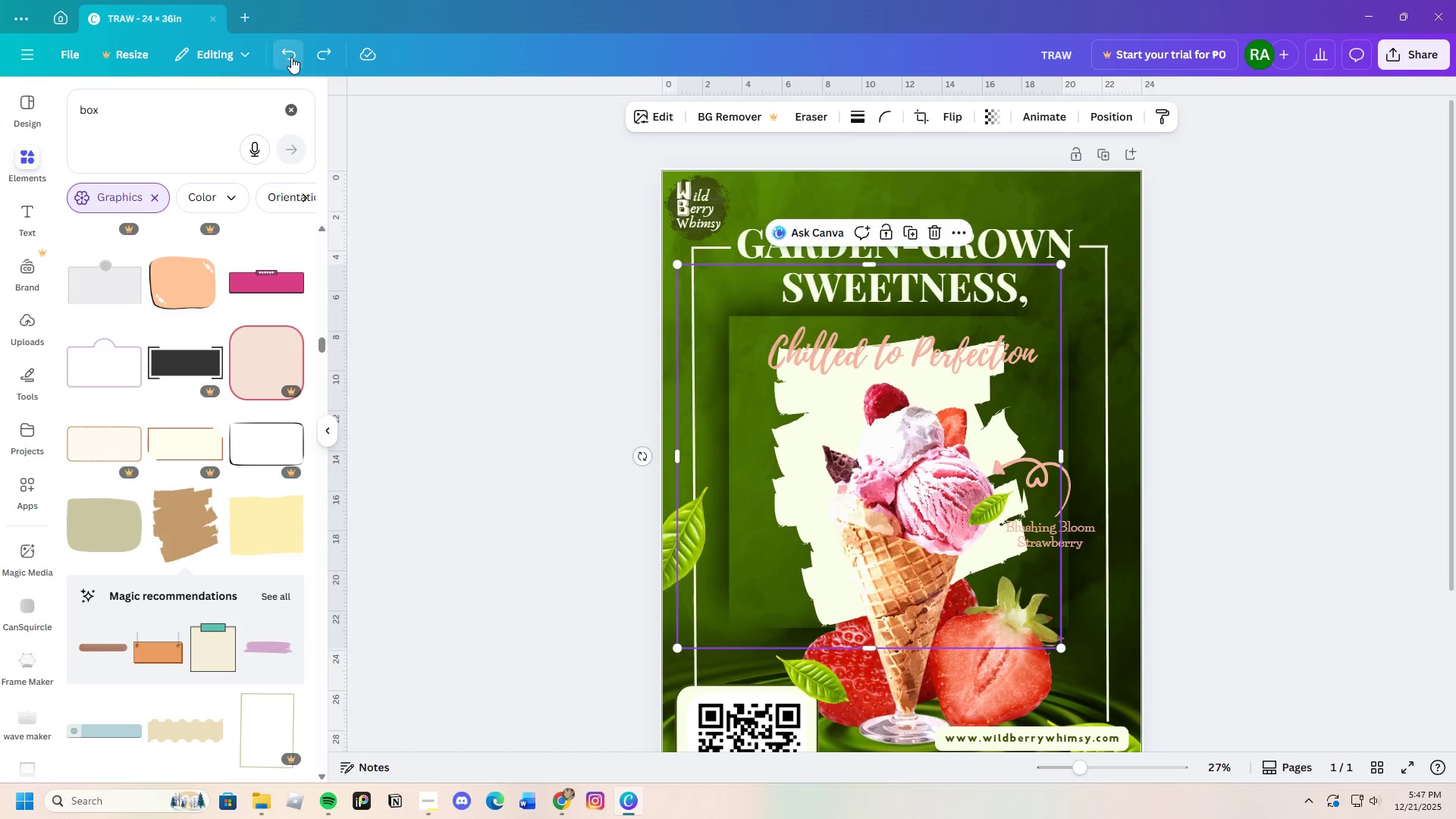 
triple_click([291, 57])
 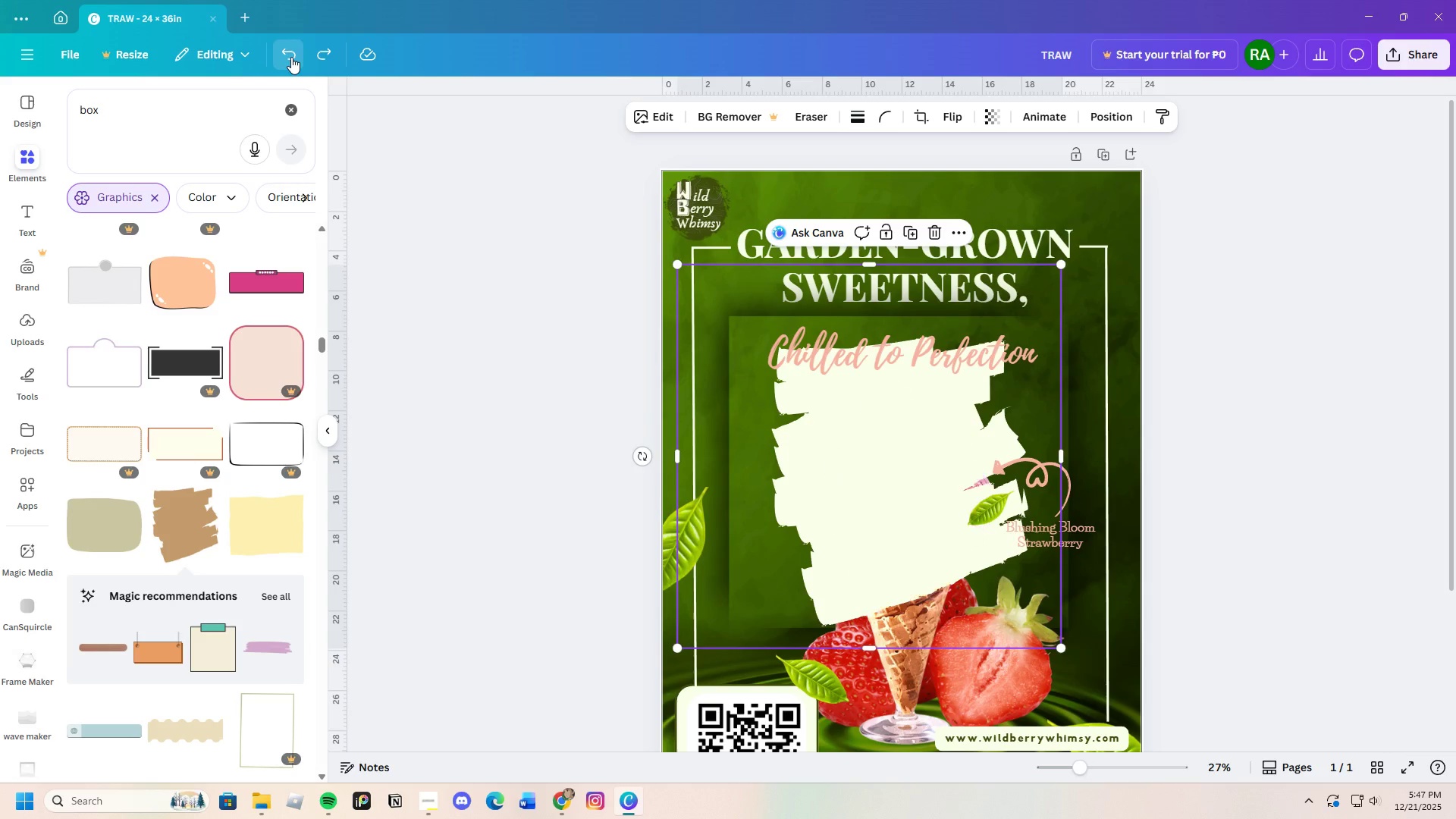 
triple_click([291, 57])
 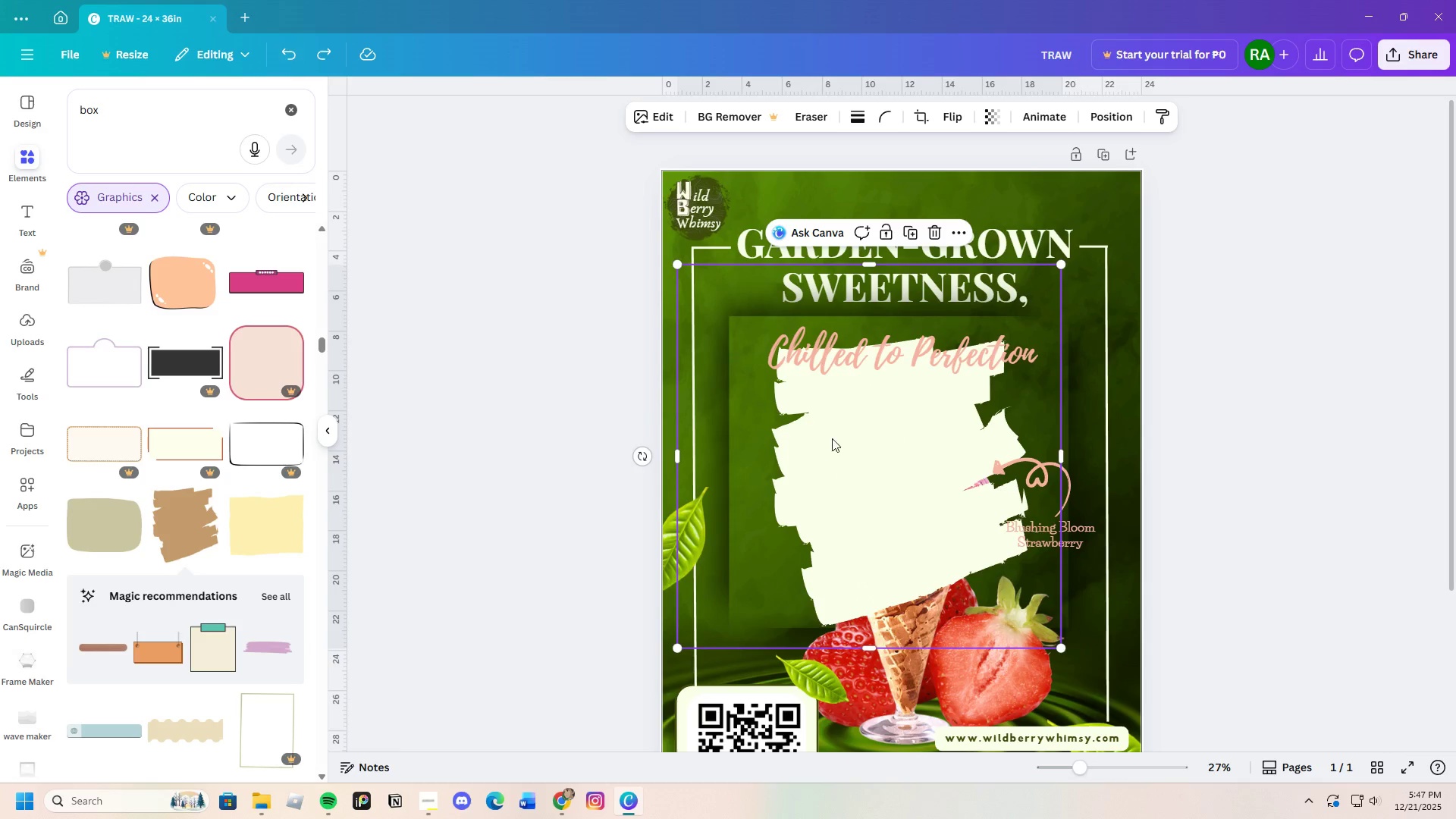 
left_click([887, 493])
 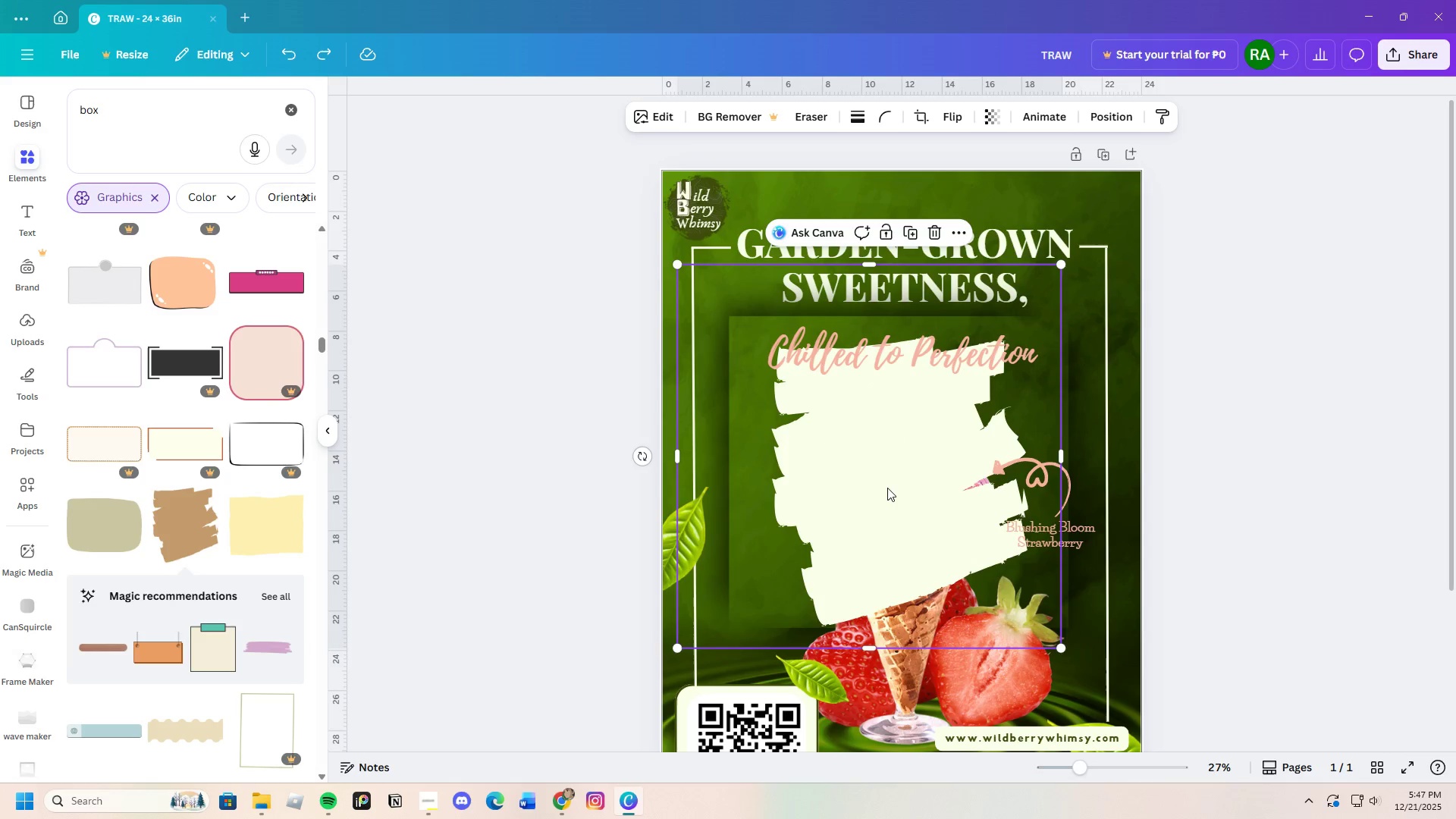 
left_click_drag(start_coordinate=[887, 488], to_coordinate=[1001, 525])
 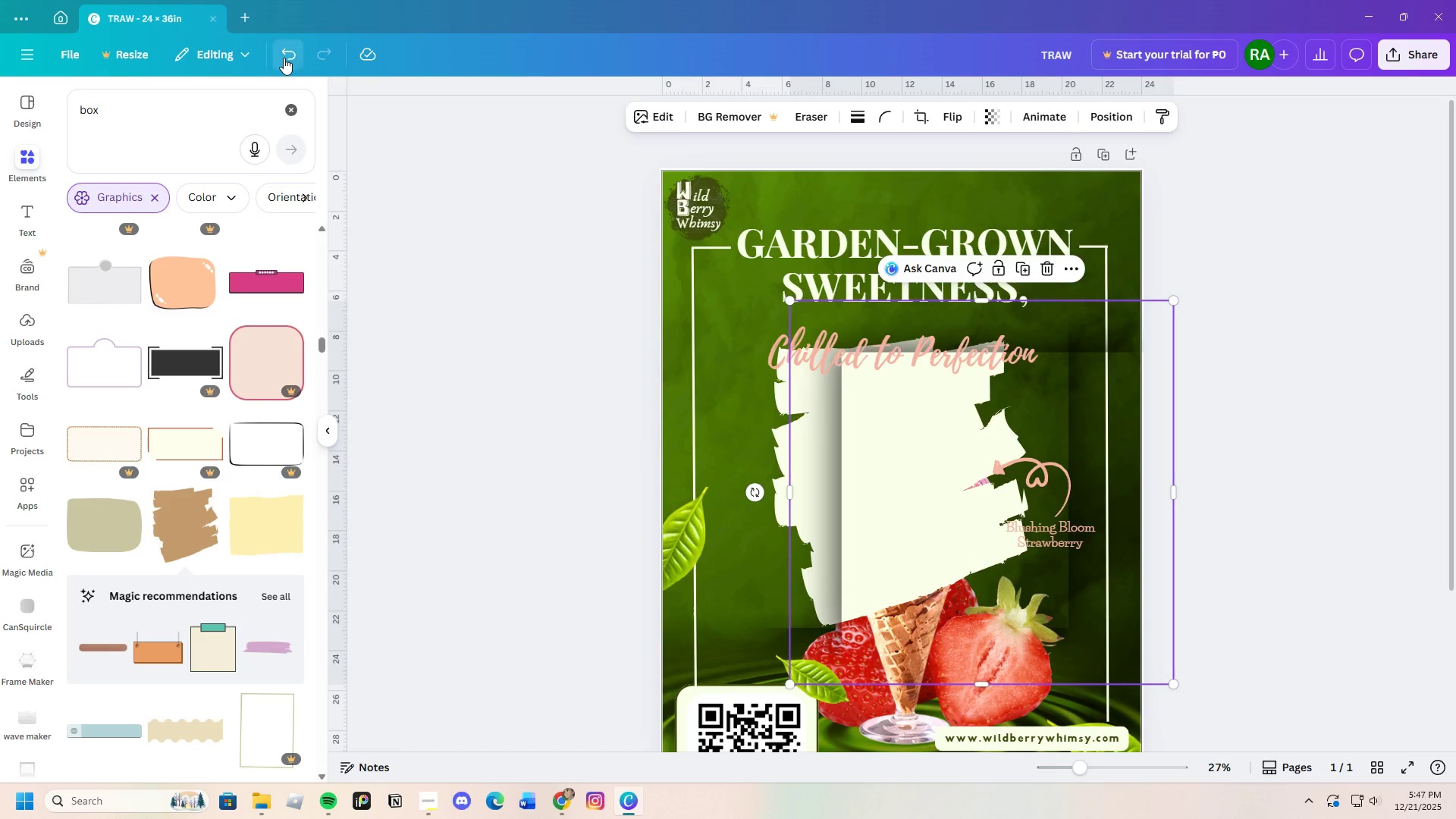 
double_click([284, 58])
 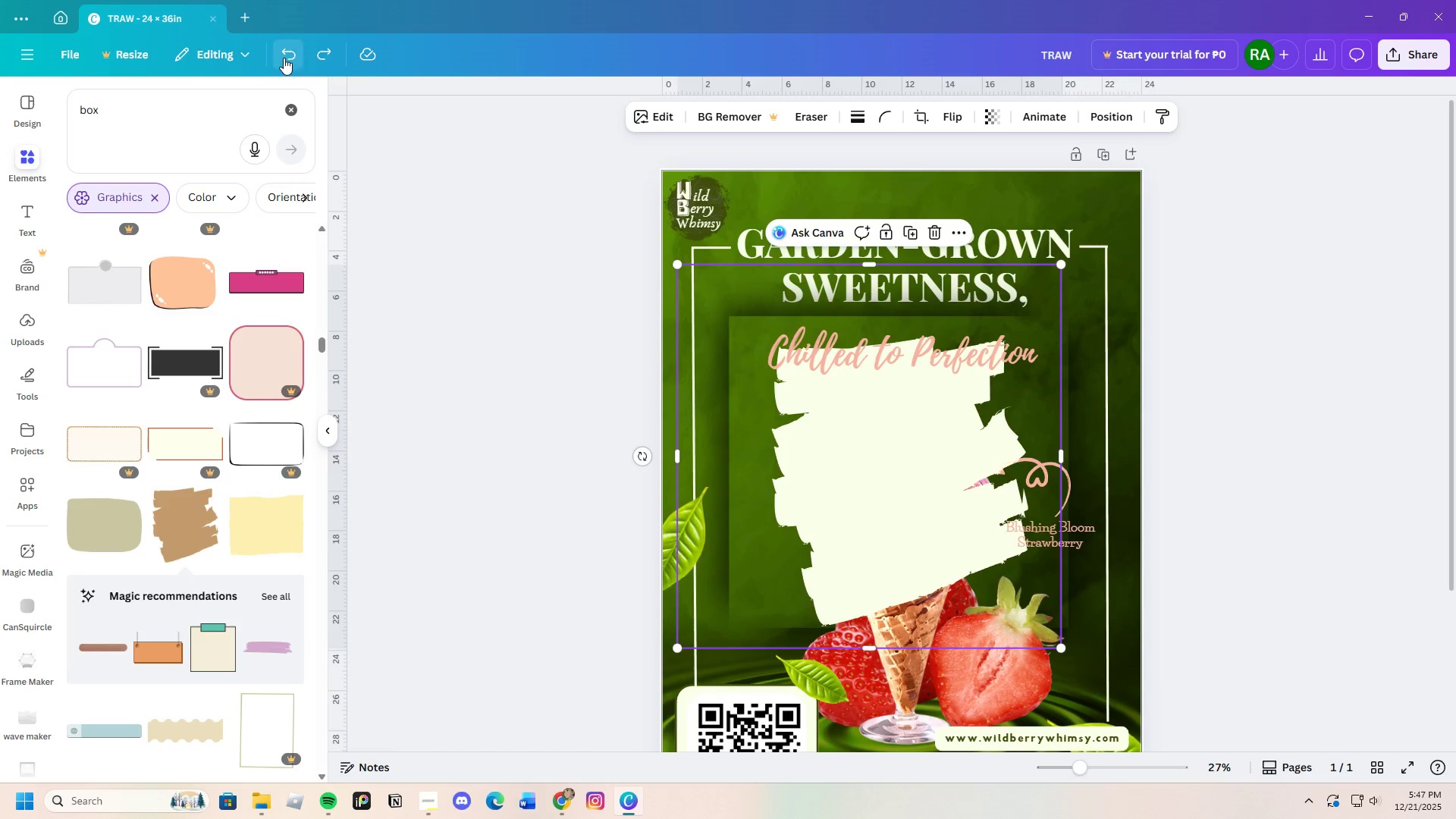 
triple_click([284, 58])
 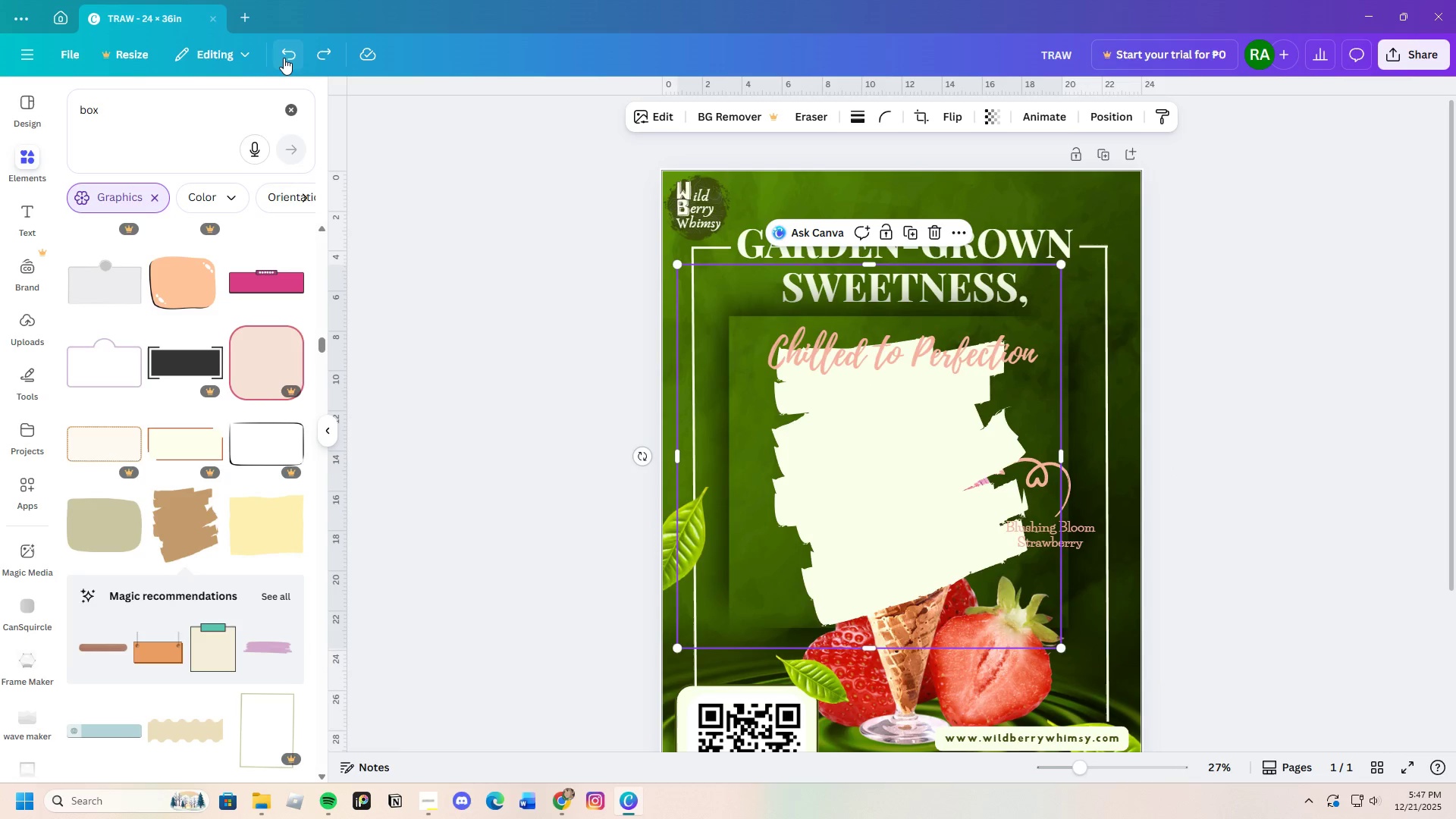 
triple_click([284, 58])
 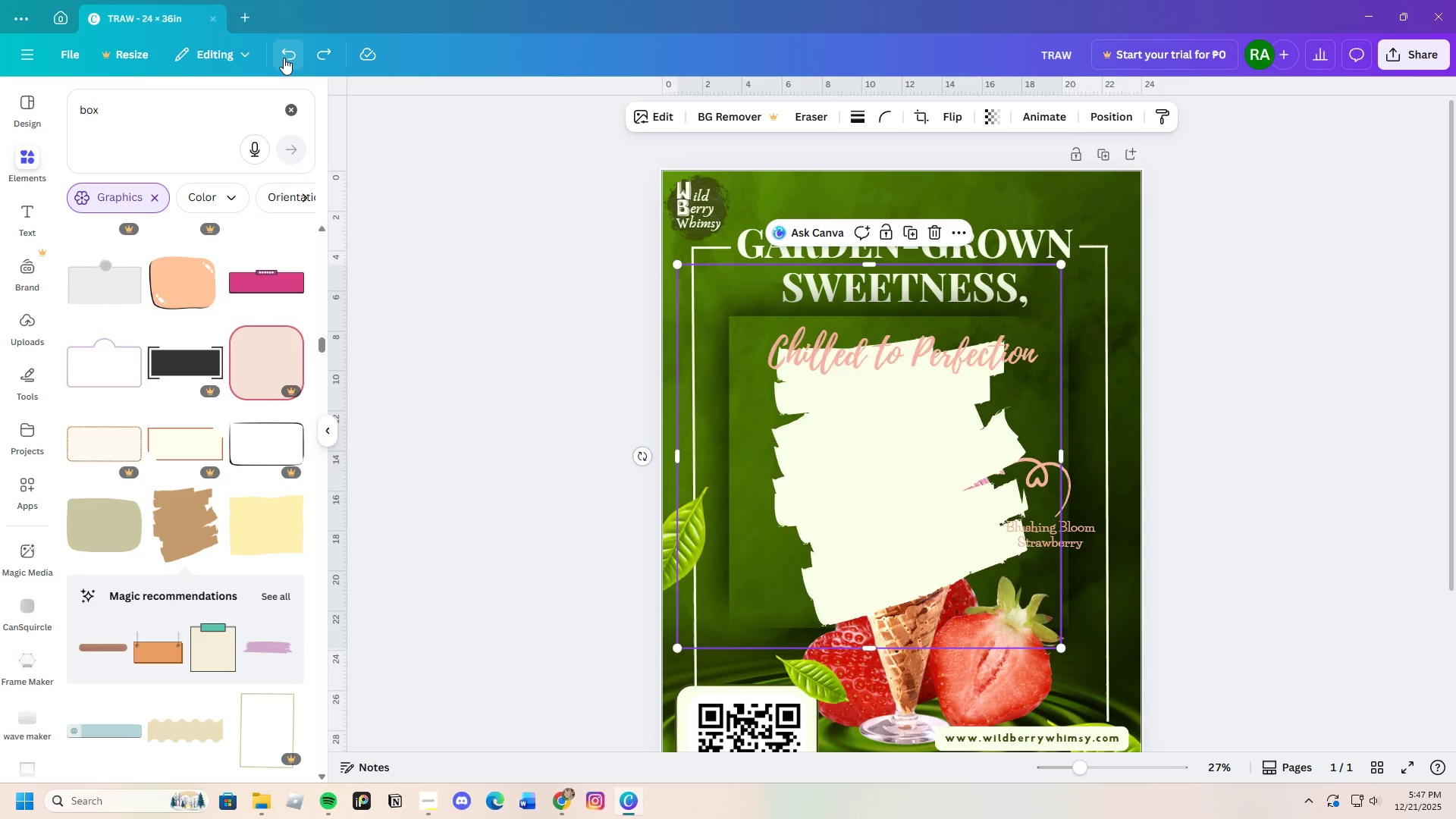 
triple_click([284, 58])
 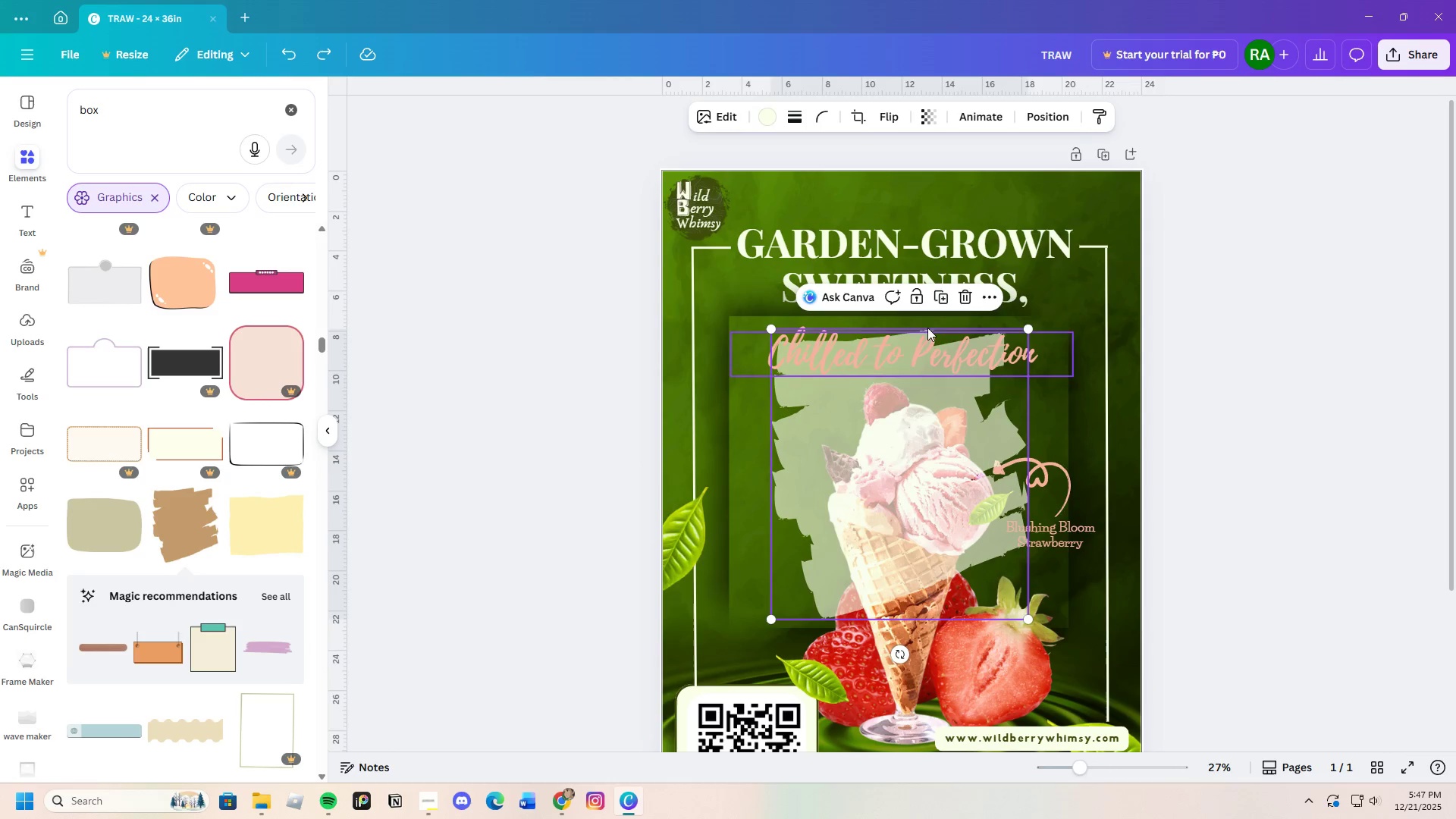 
left_click([967, 295])
 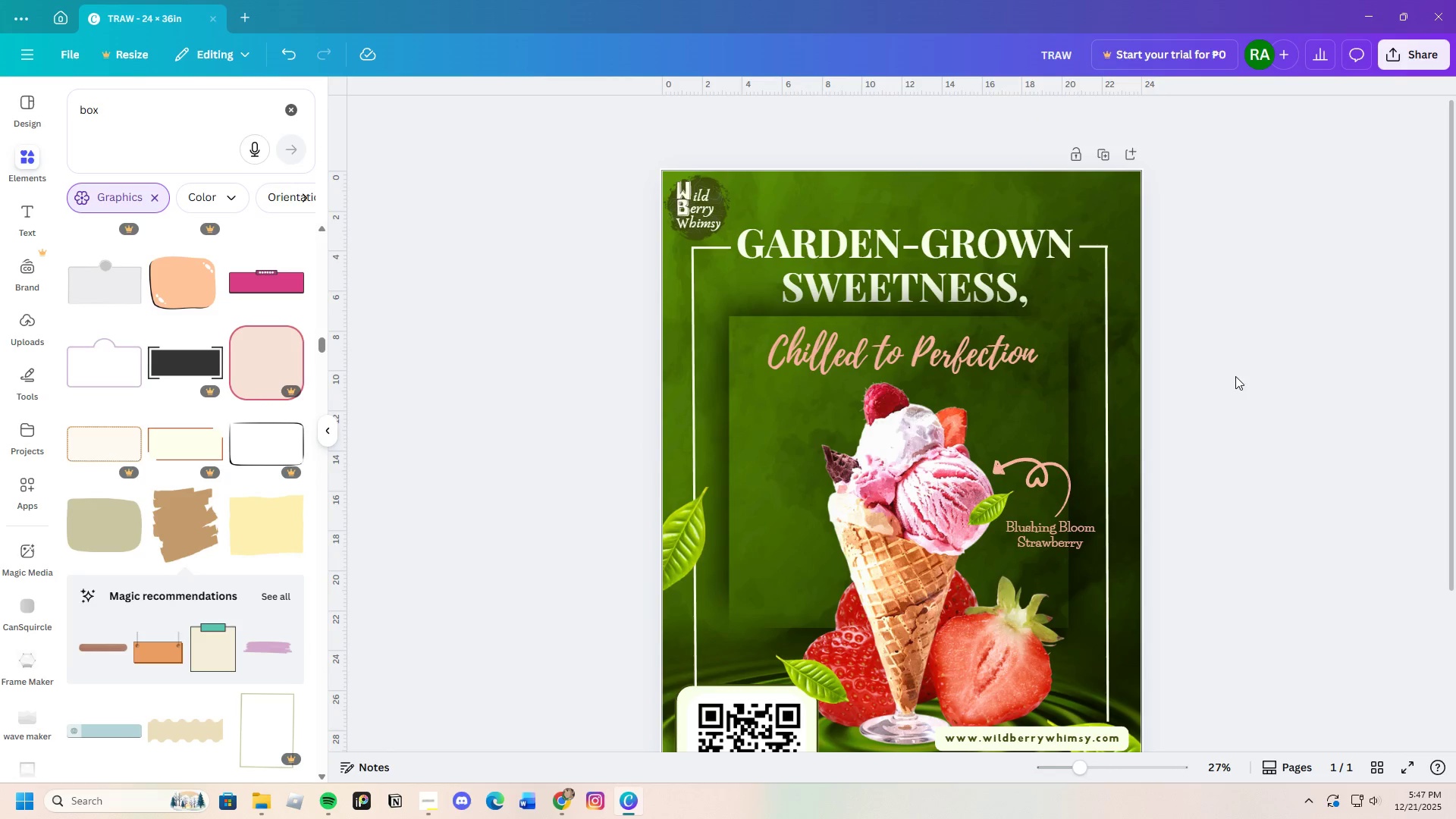 
left_click([1263, 388])
 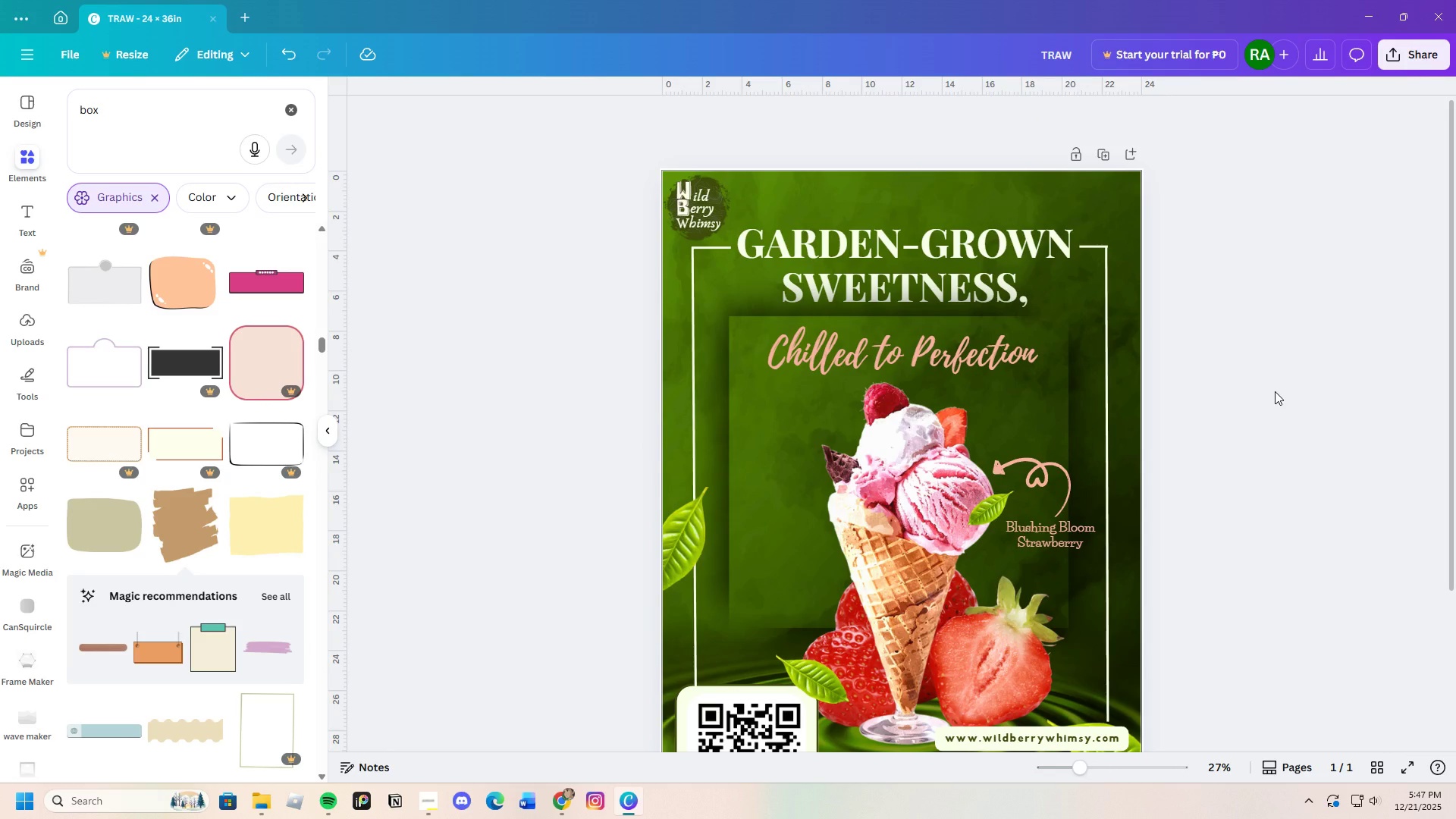 
wait(15.55)
 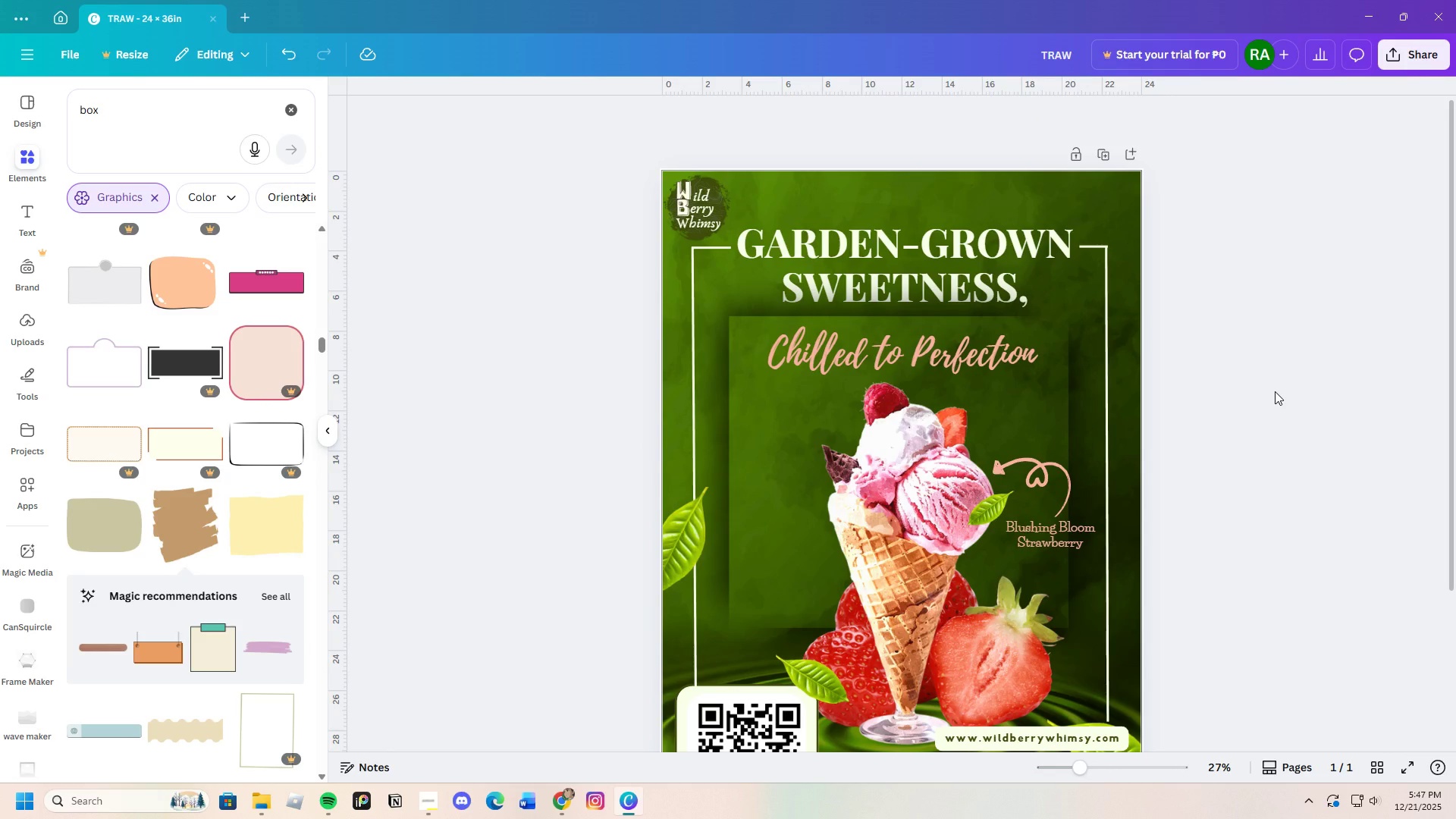 
scroll: coordinate [1275, 369], scroll_direction: down, amount: 1.0
 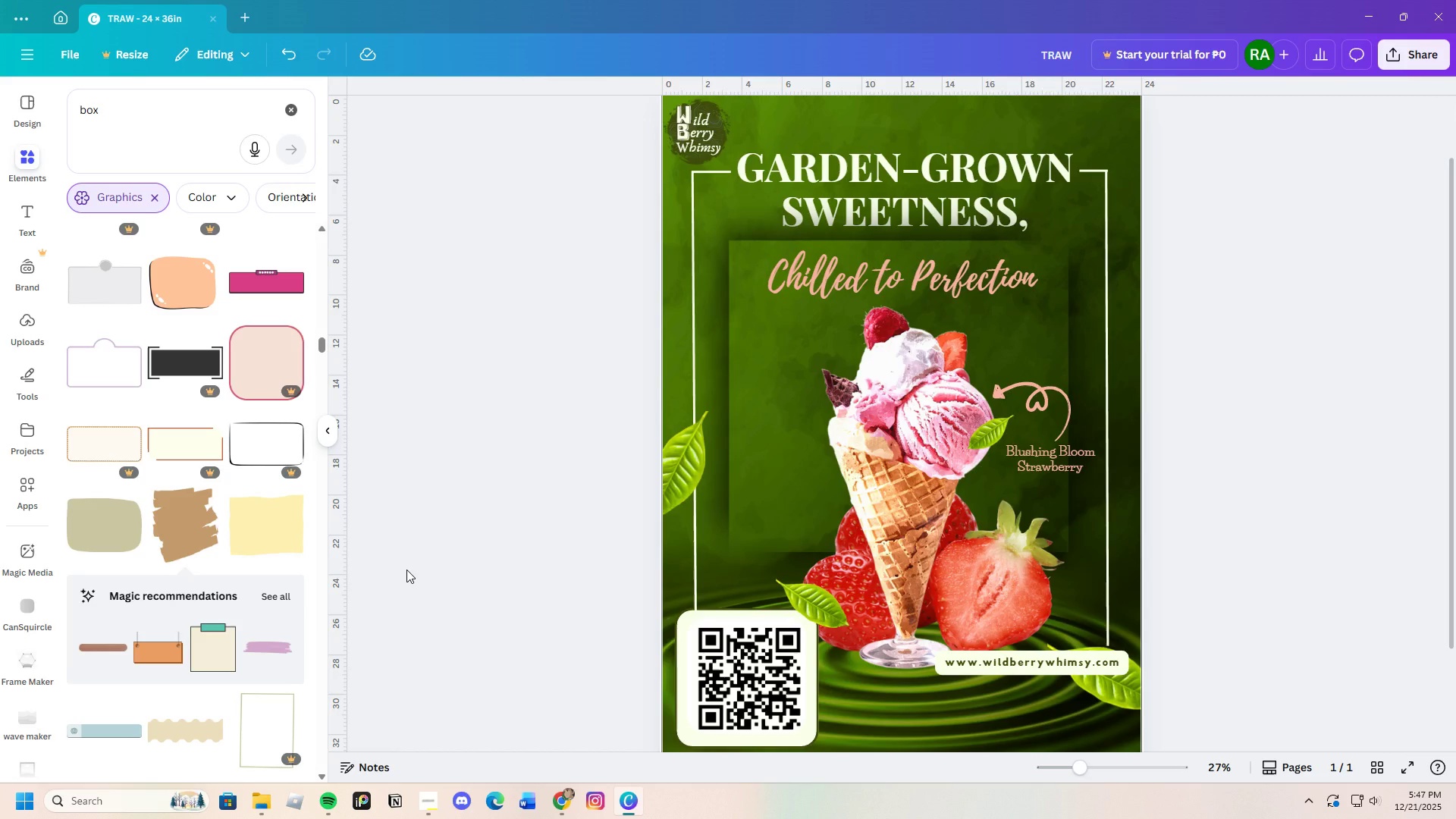 
wait(18.84)
 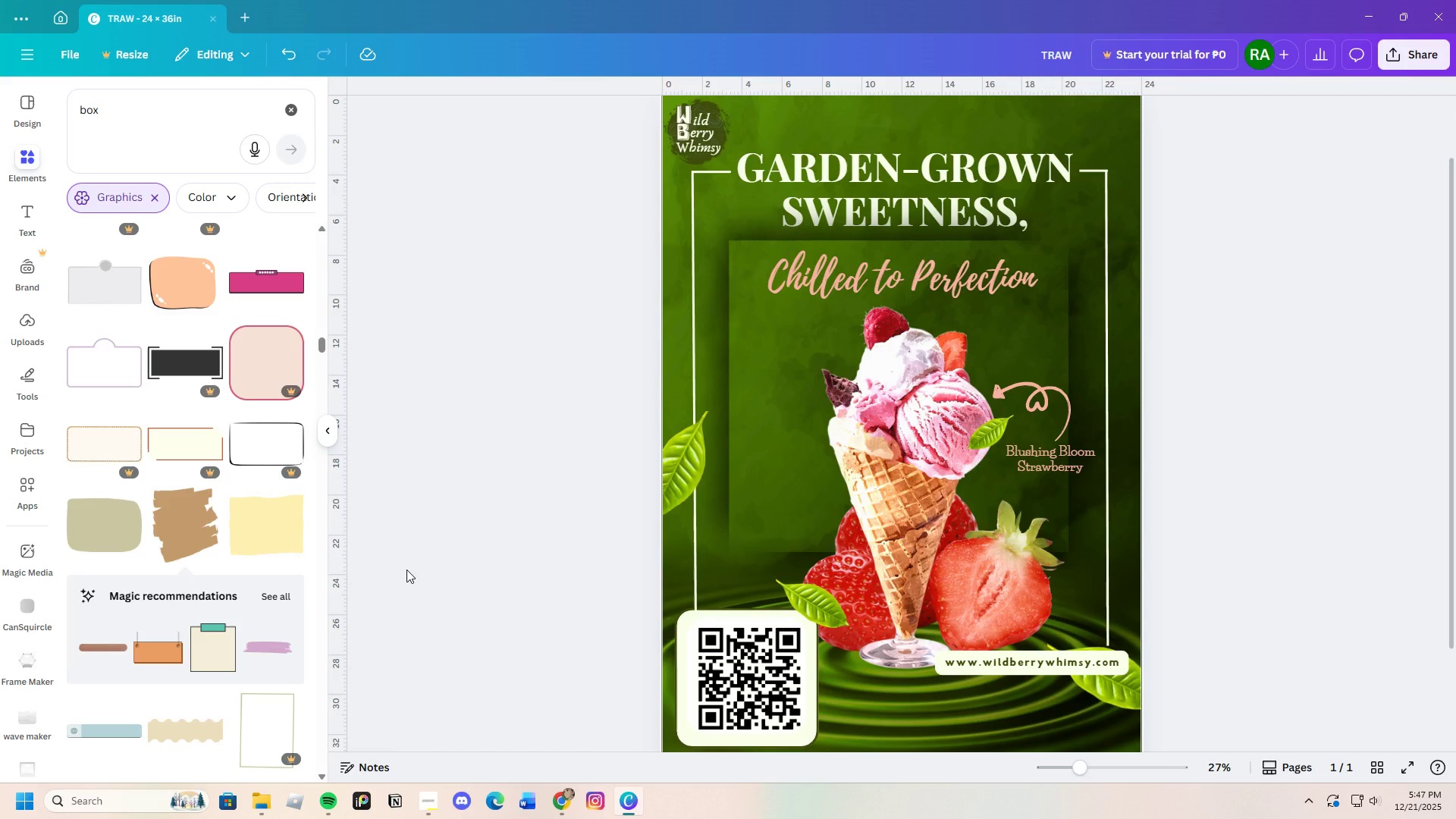 
scroll: coordinate [271, 529], scroll_direction: none, amount: 0.0
 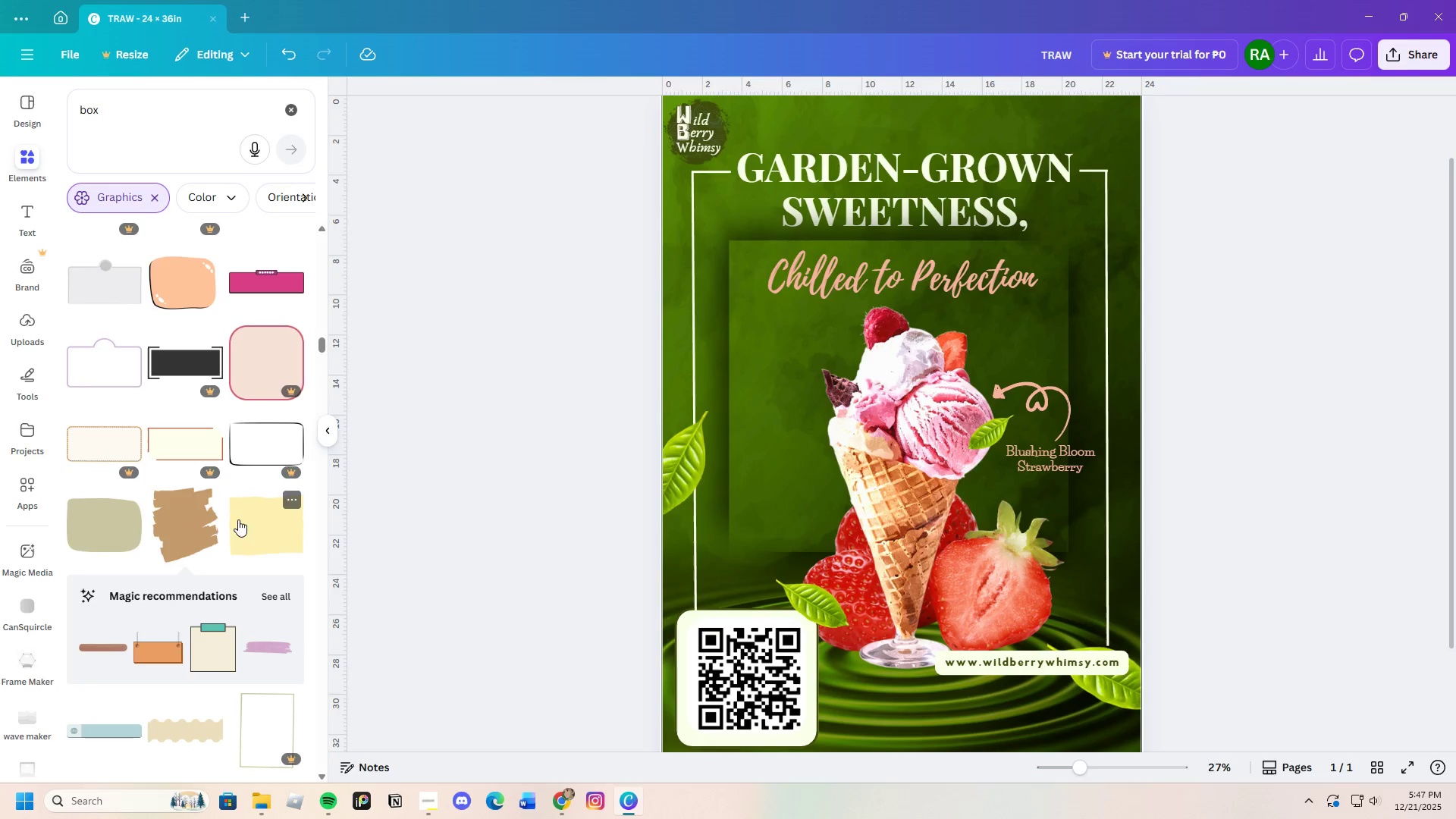 
left_click([113, 369])
 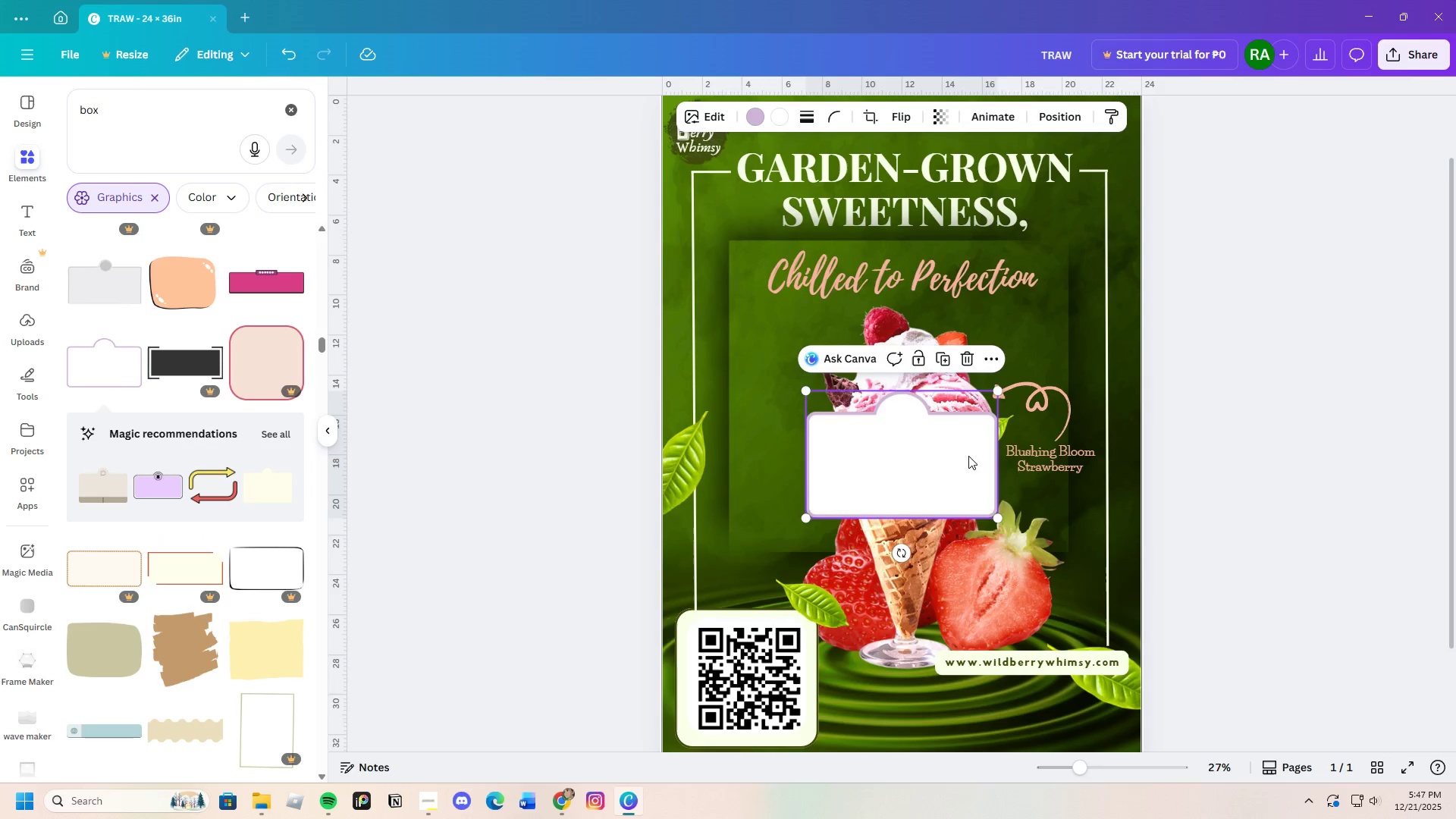 
left_click_drag(start_coordinate=[934, 456], to_coordinate=[886, 251])
 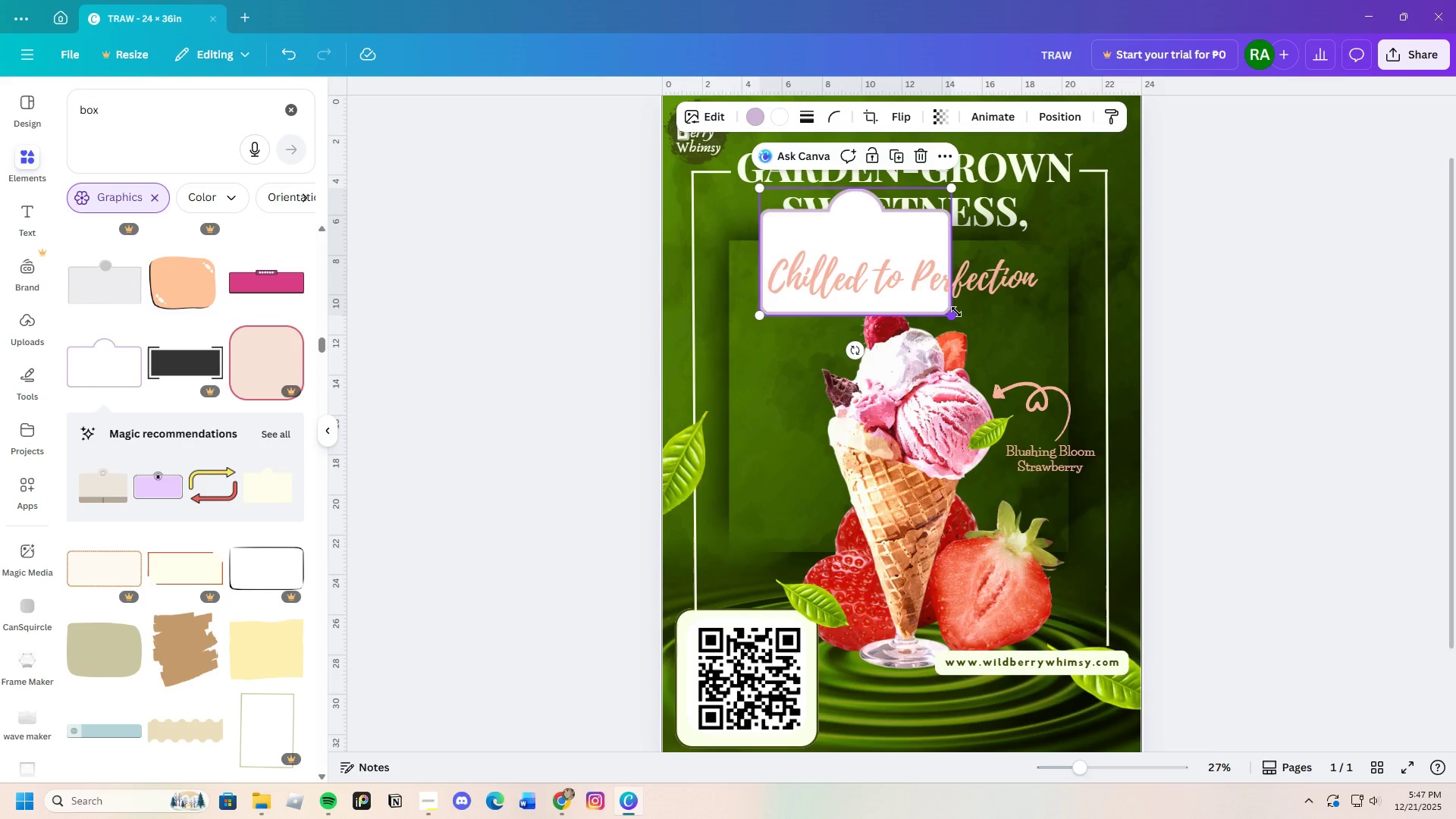 
left_click_drag(start_coordinate=[955, 312], to_coordinate=[1066, 344])
 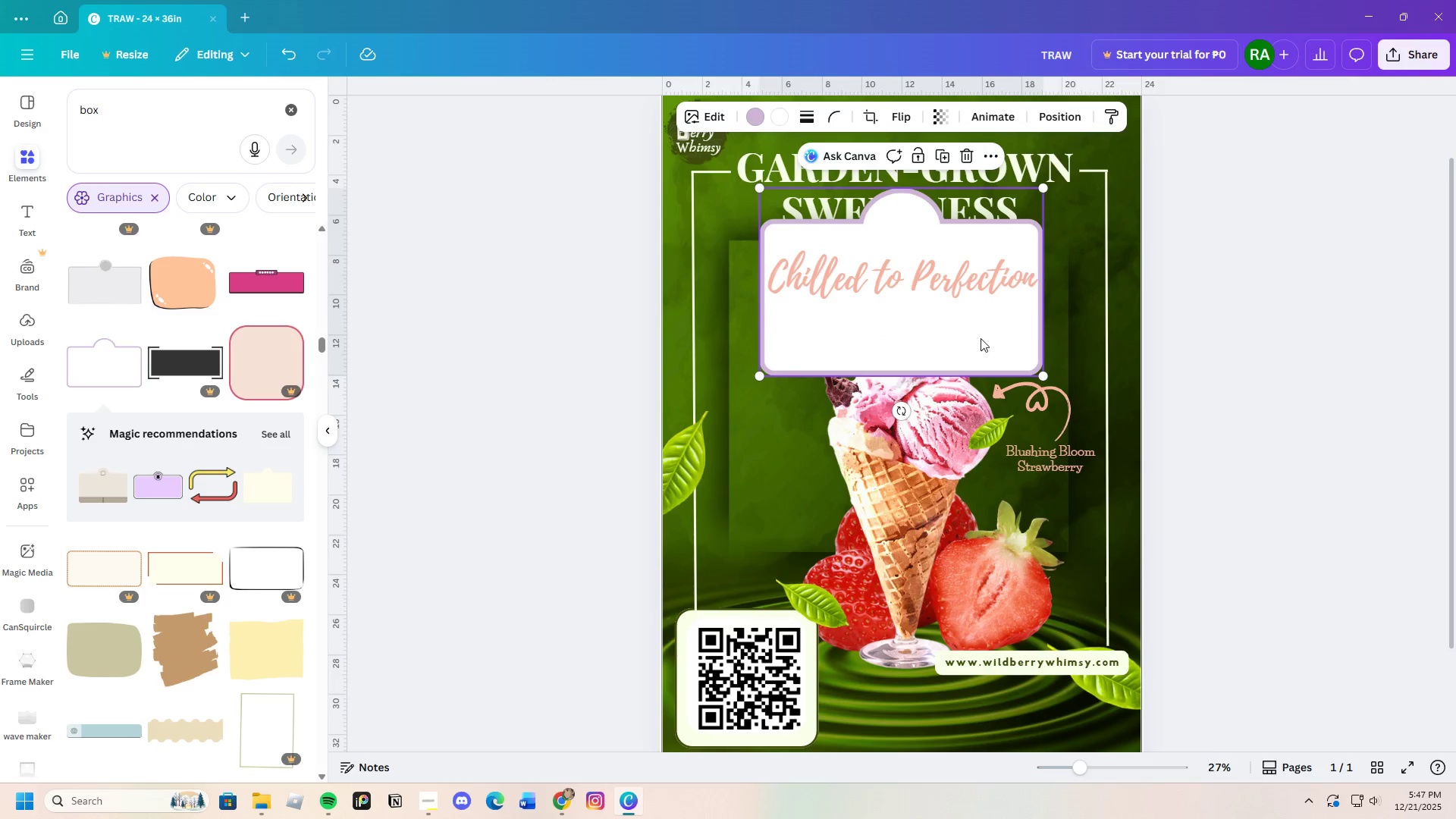 
left_click_drag(start_coordinate=[981, 338], to_coordinate=[974, 296])
 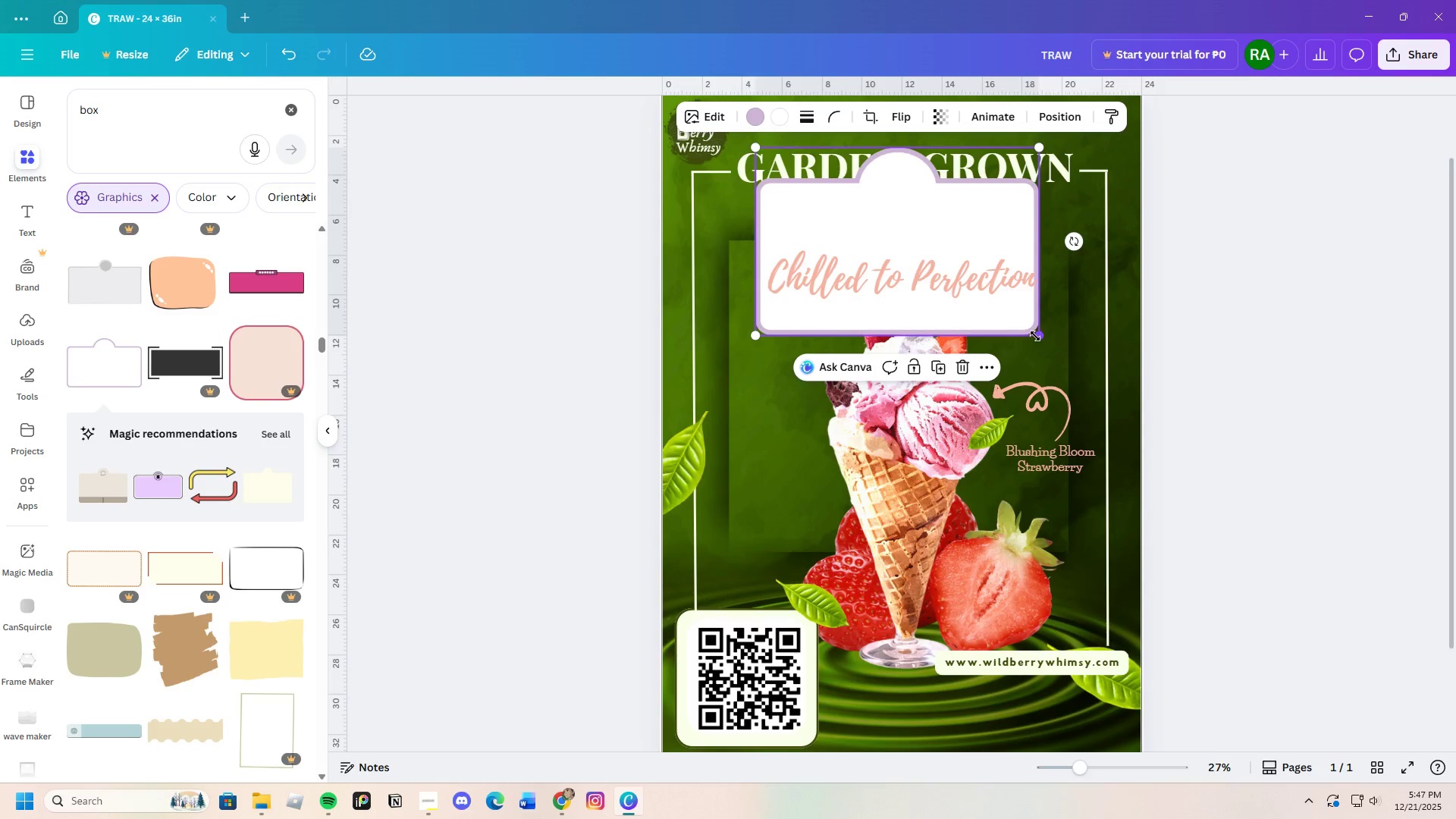 
left_click_drag(start_coordinate=[1036, 335], to_coordinate=[1046, 339])
 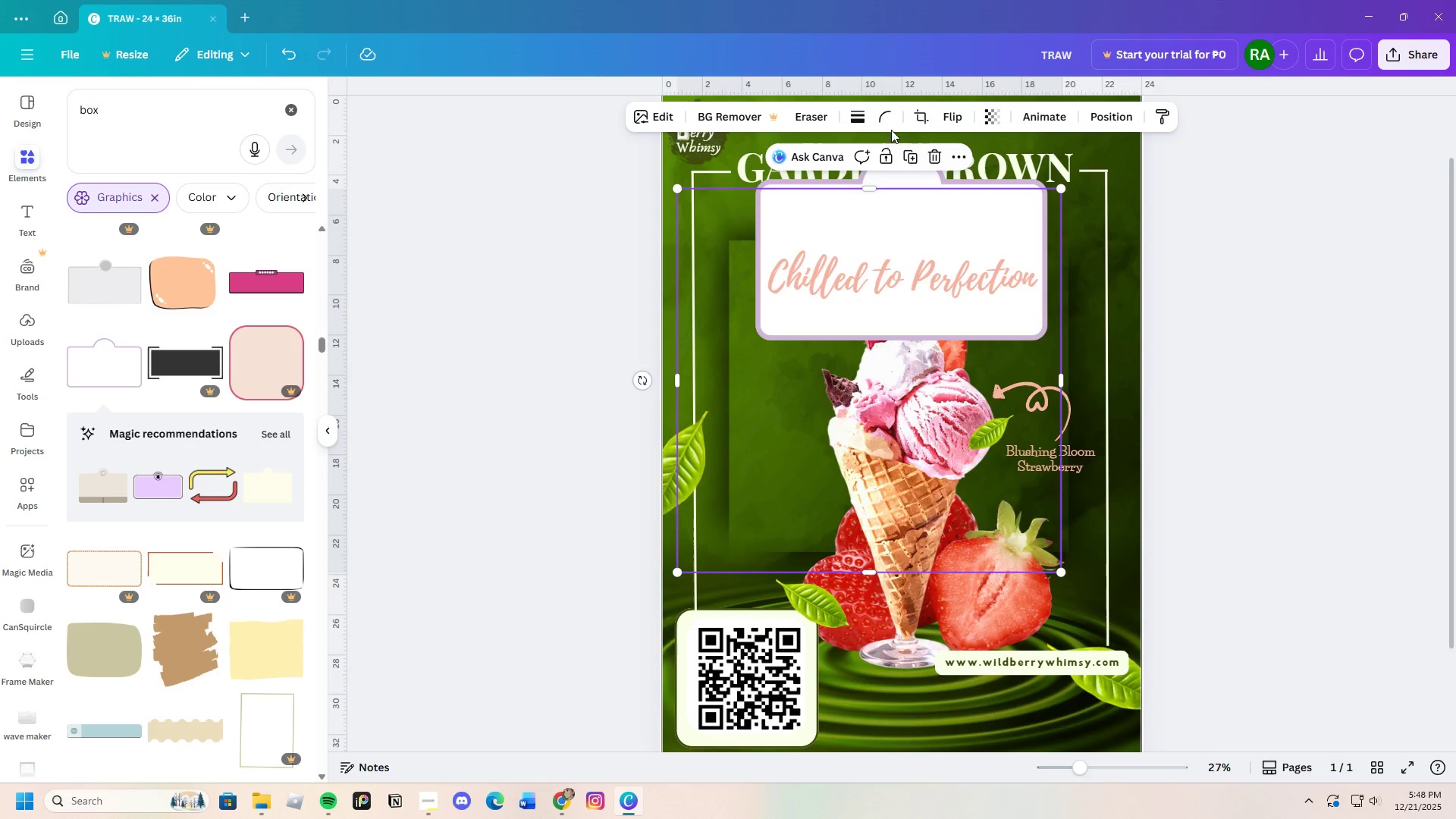 
left_click([851, 115])
 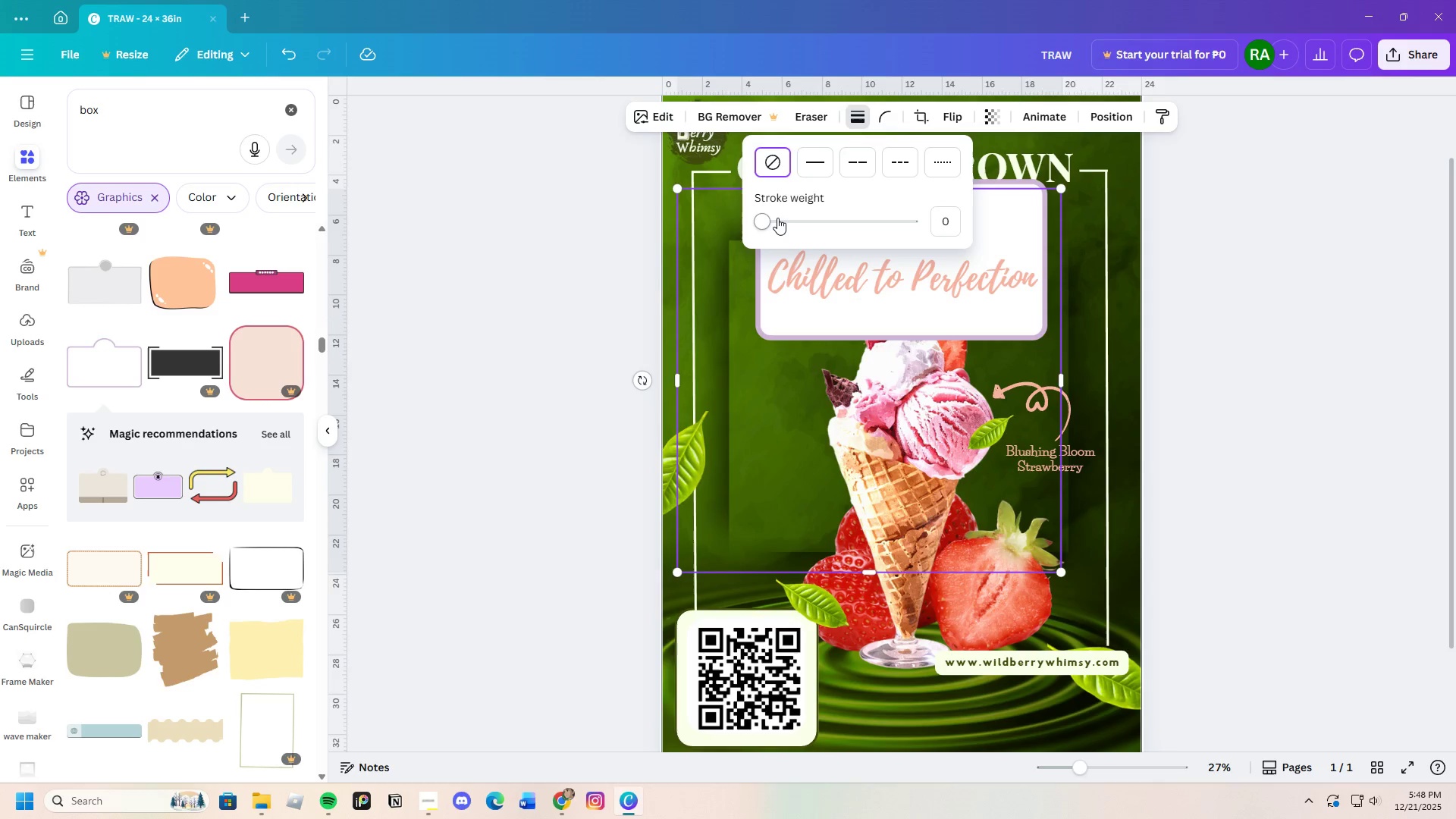 
left_click_drag(start_coordinate=[777, 218], to_coordinate=[806, 222])
 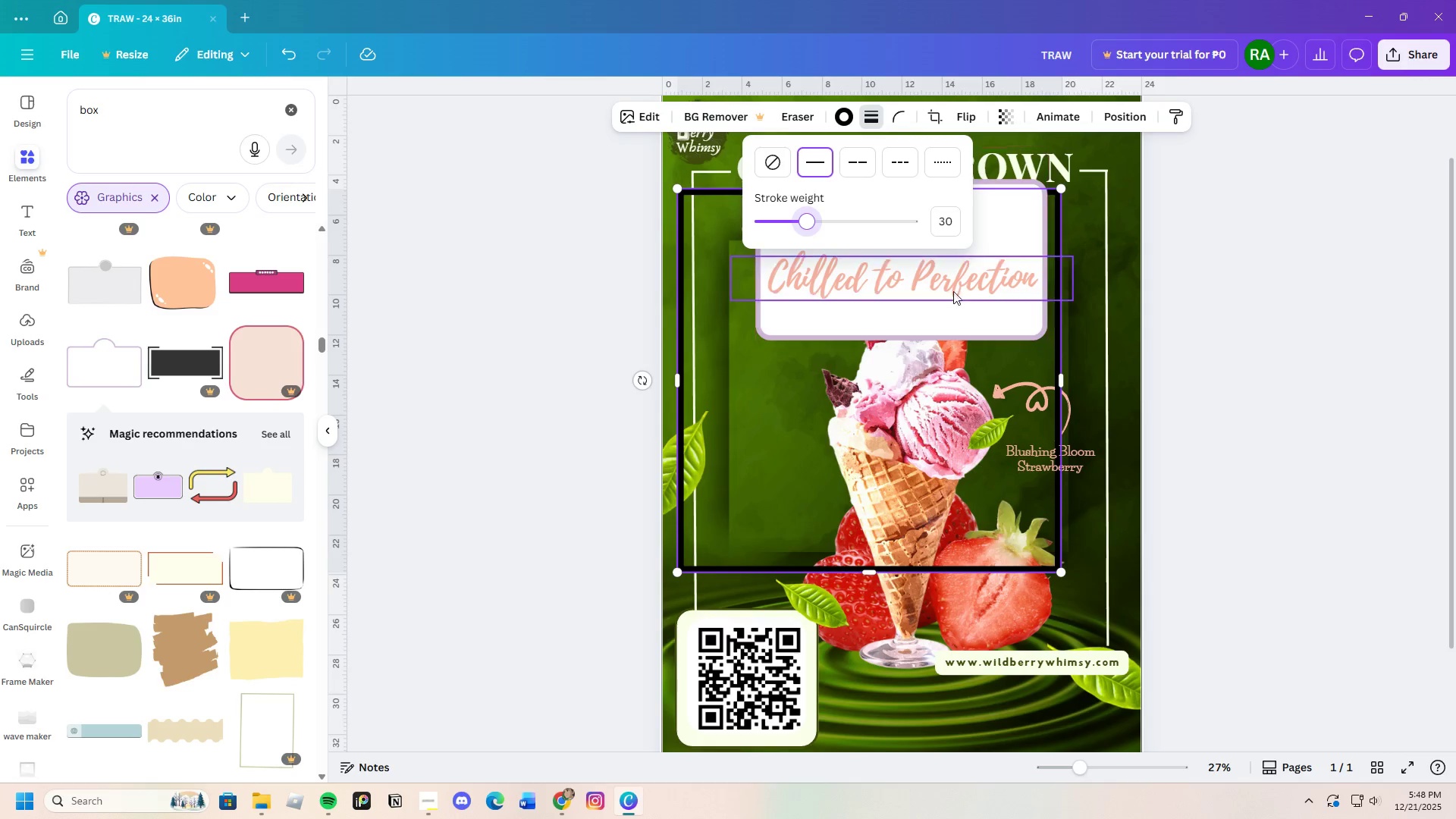 
left_click([760, 432])
 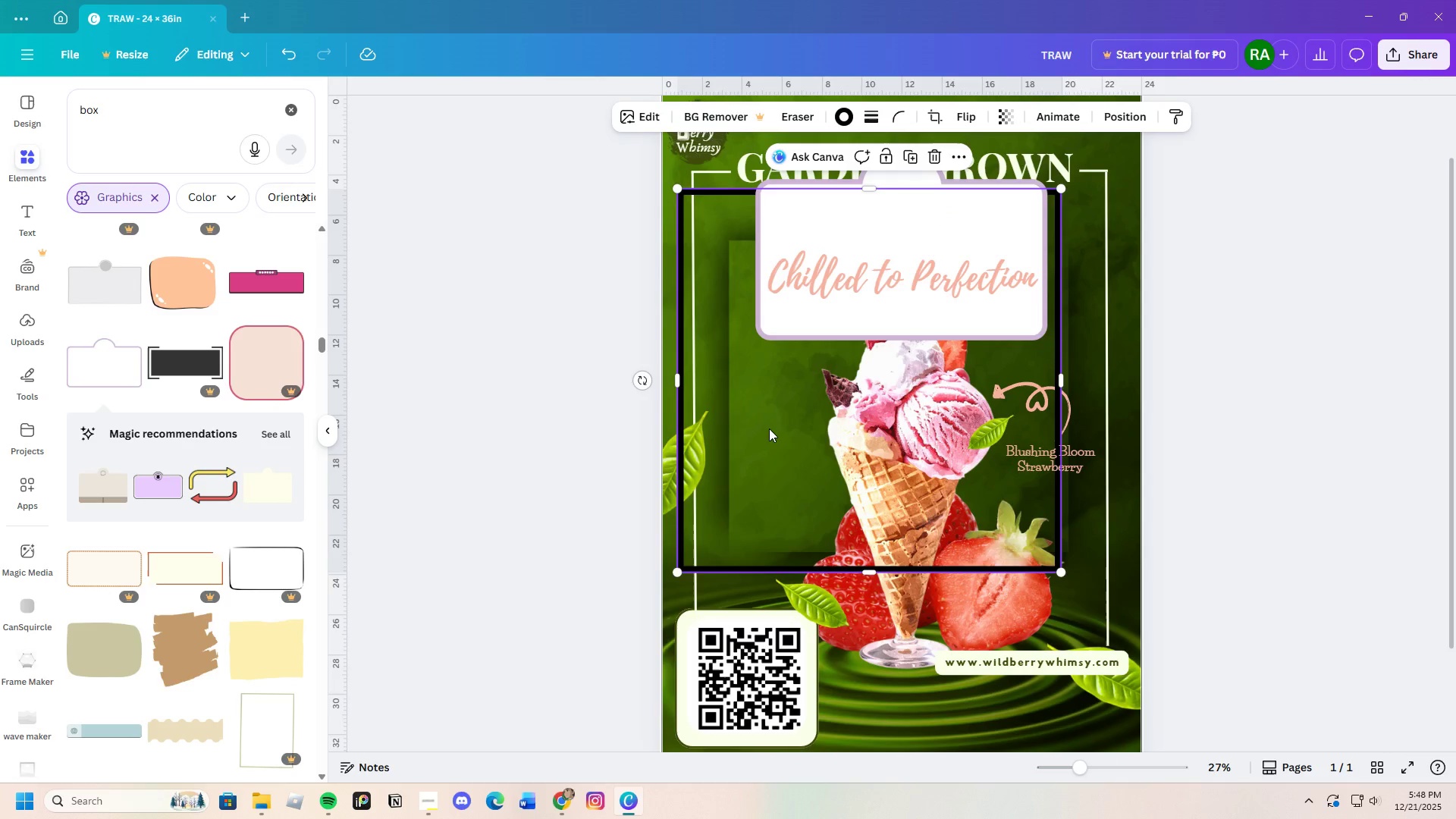 
left_click_drag(start_coordinate=[769, 428], to_coordinate=[789, 475])
 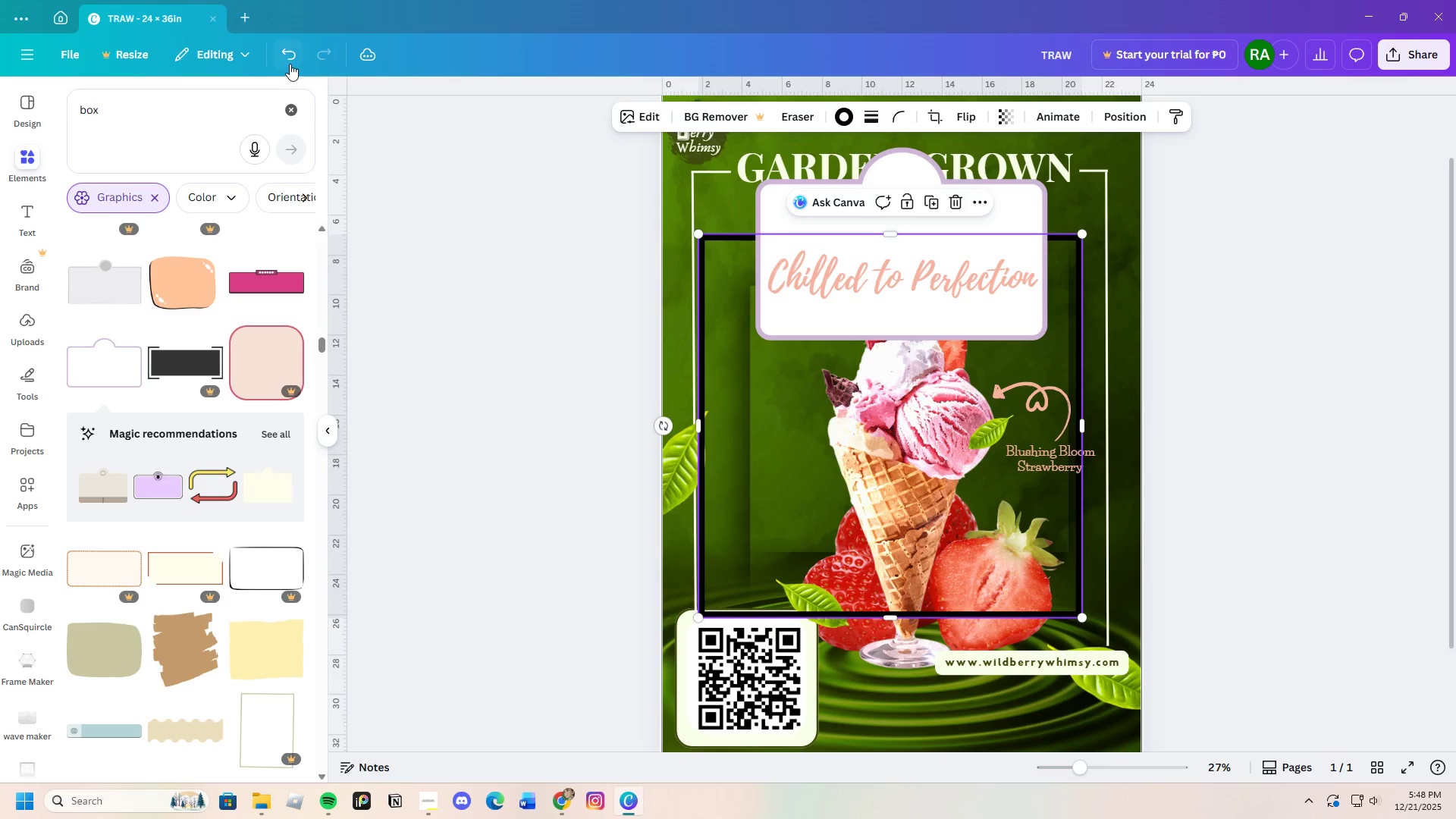 
left_click([291, 59])
 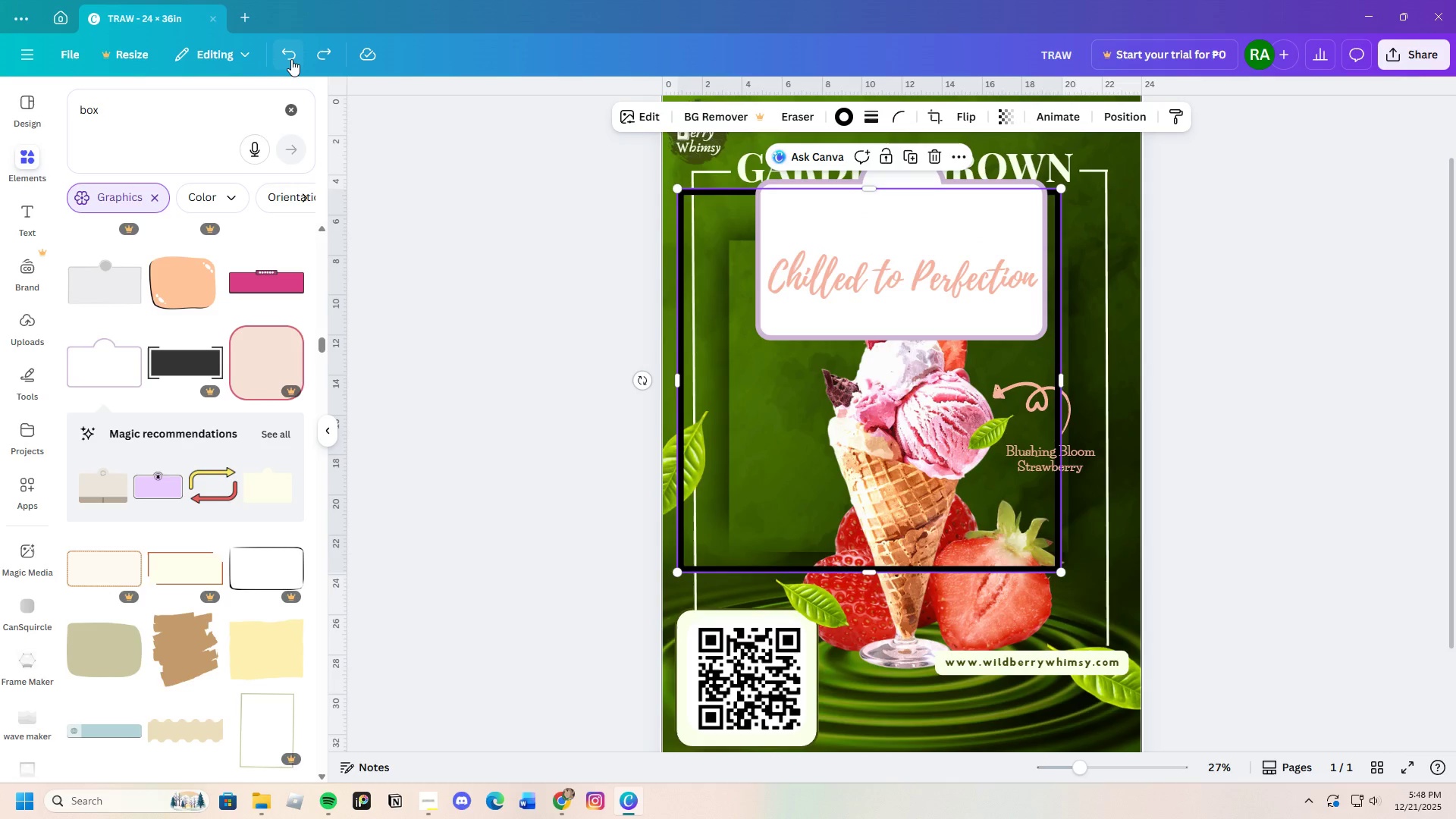 
left_click([291, 59])
 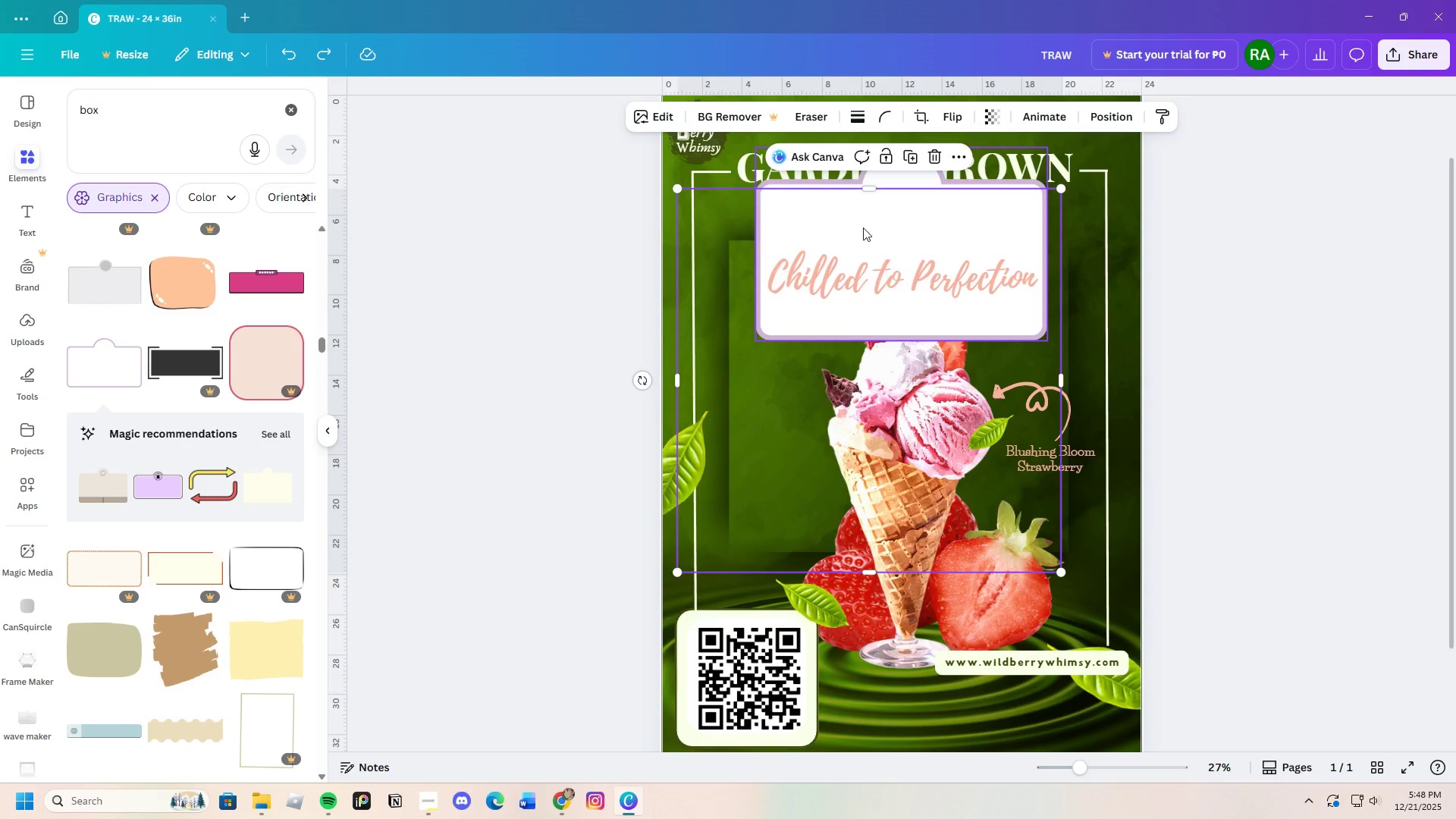 
left_click([1218, 246])
 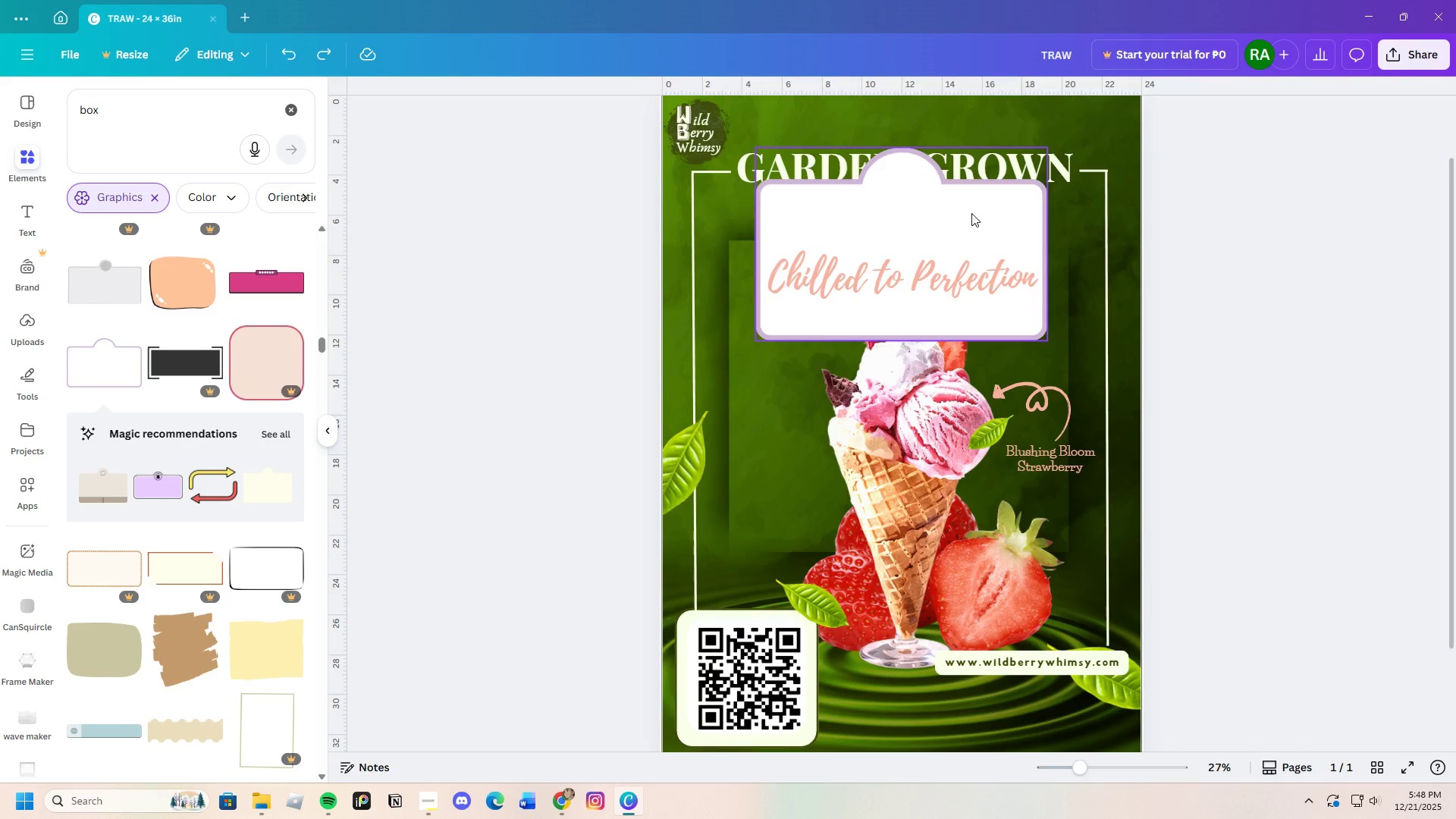 
left_click([971, 213])
 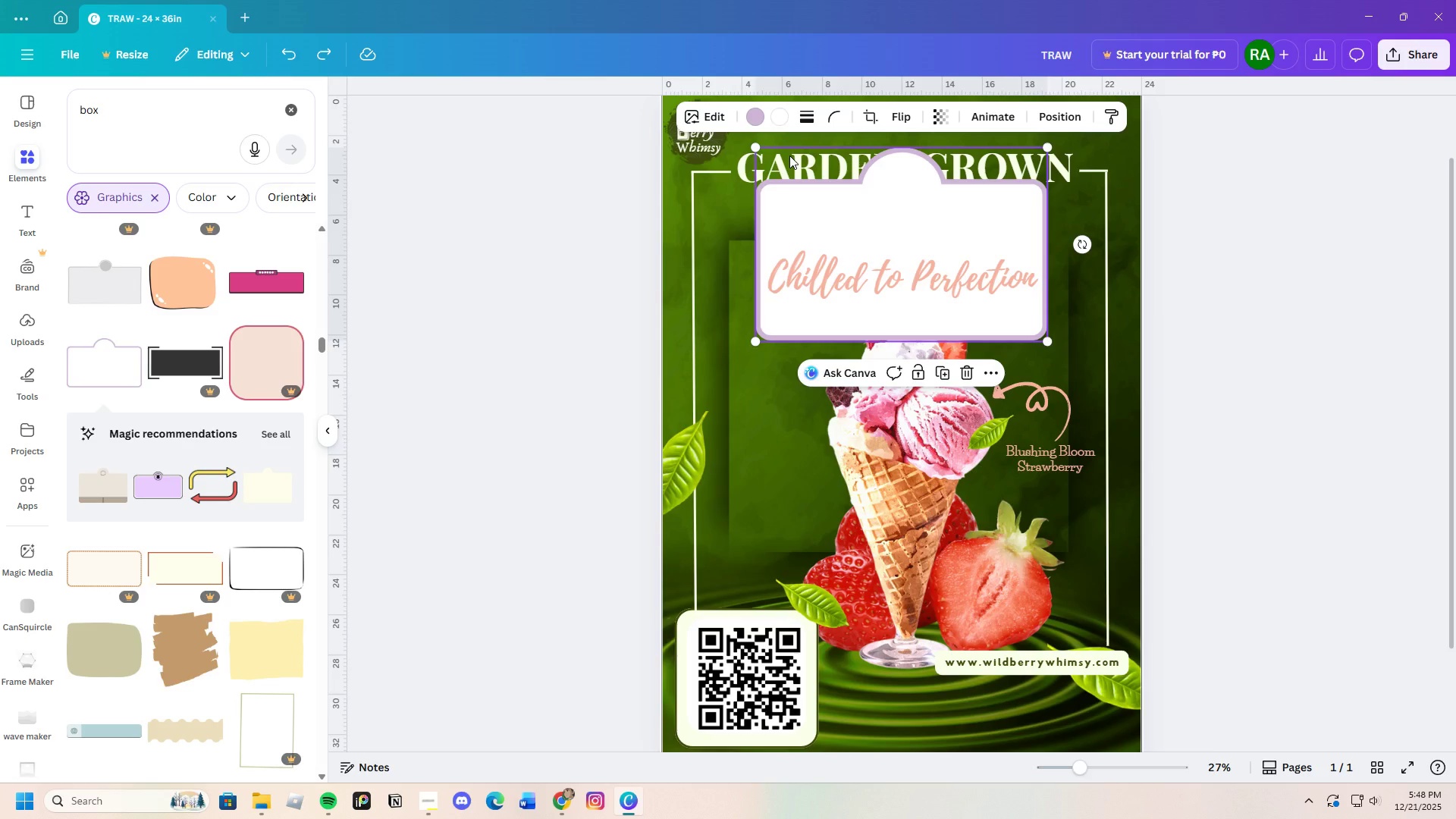 
wait(10.75)
 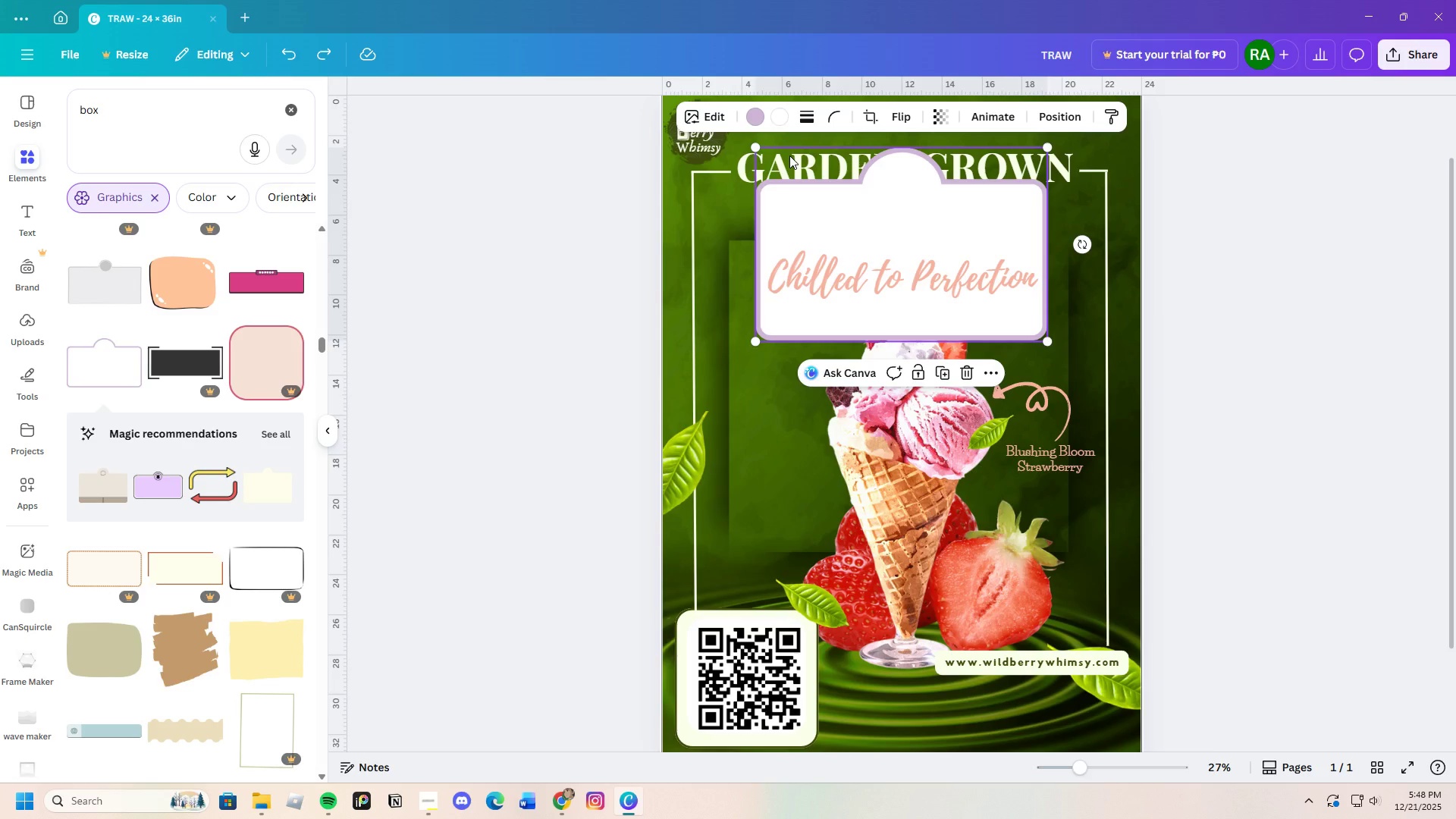 
left_click([750, 117])
 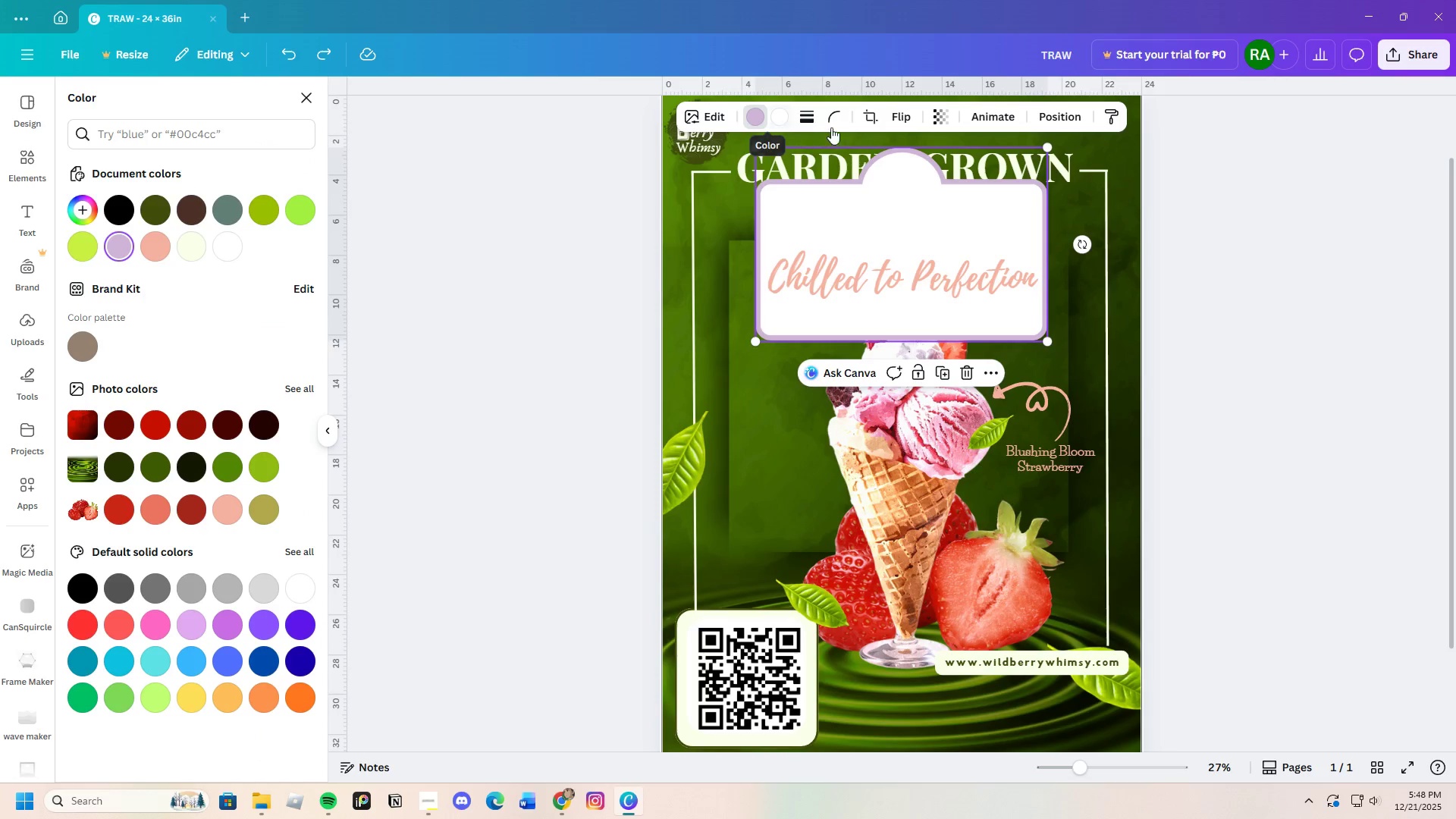 
left_click([836, 126])
 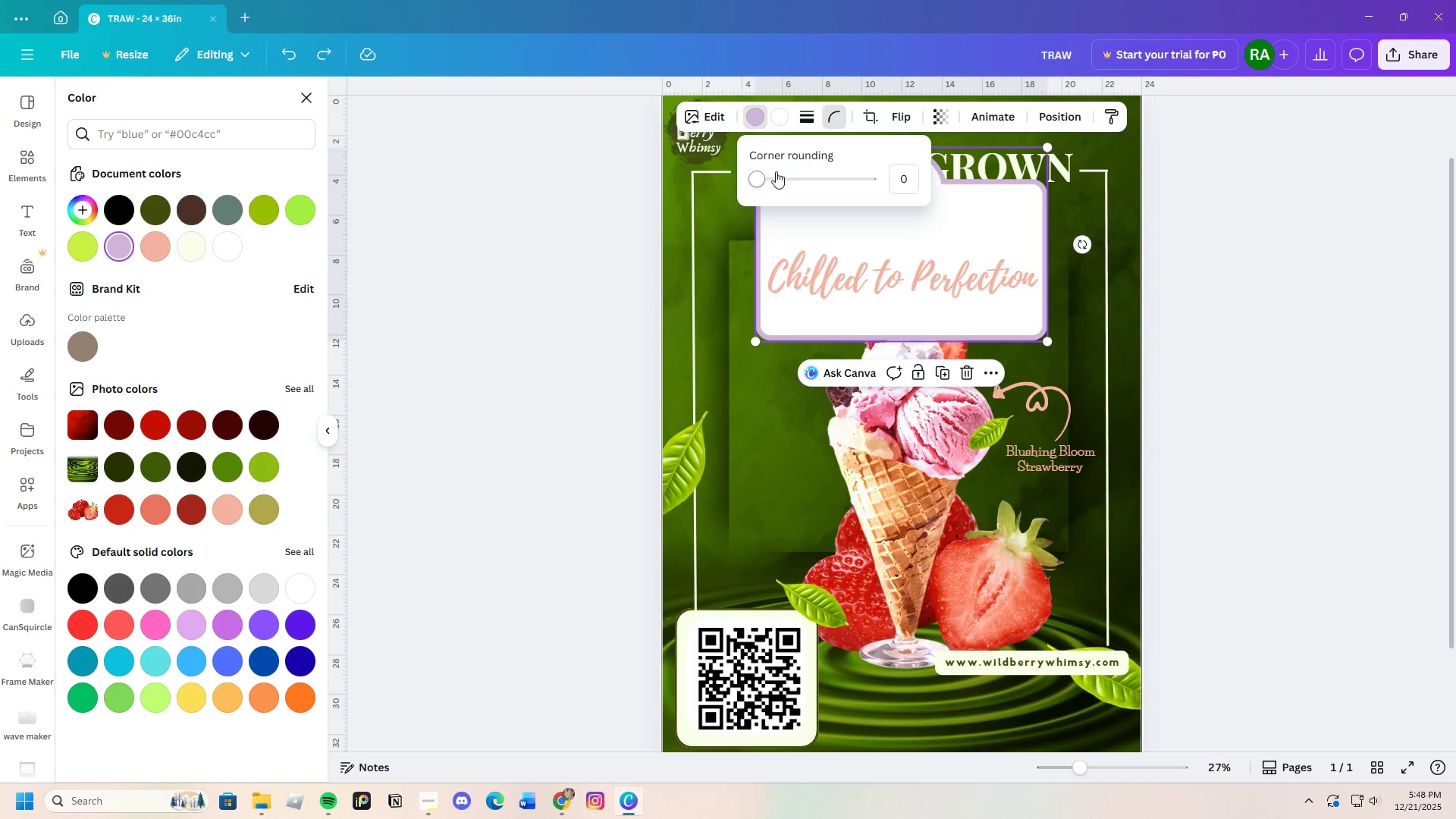 
left_click_drag(start_coordinate=[774, 174], to_coordinate=[915, 202])
 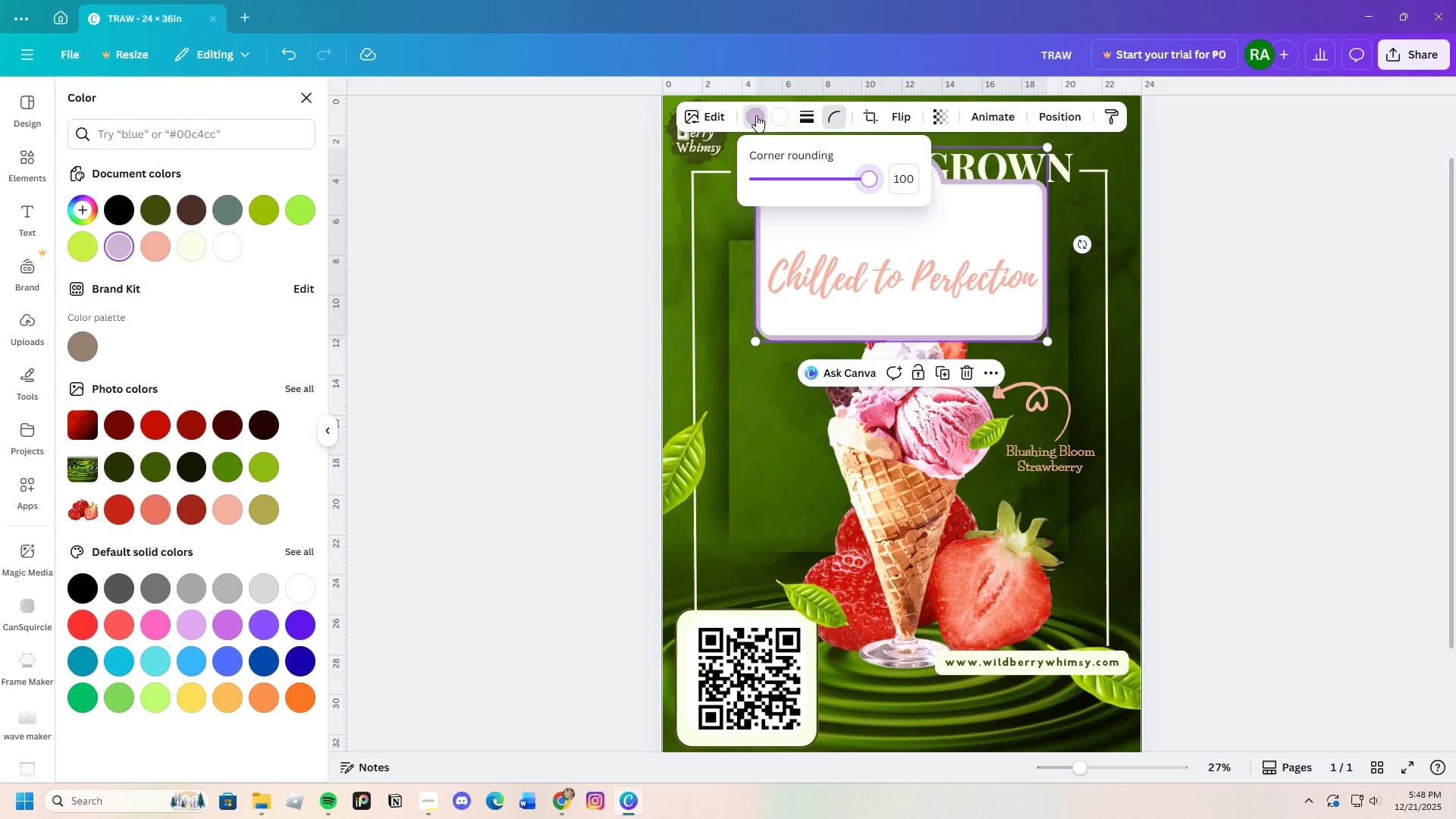 
left_click([756, 113])
 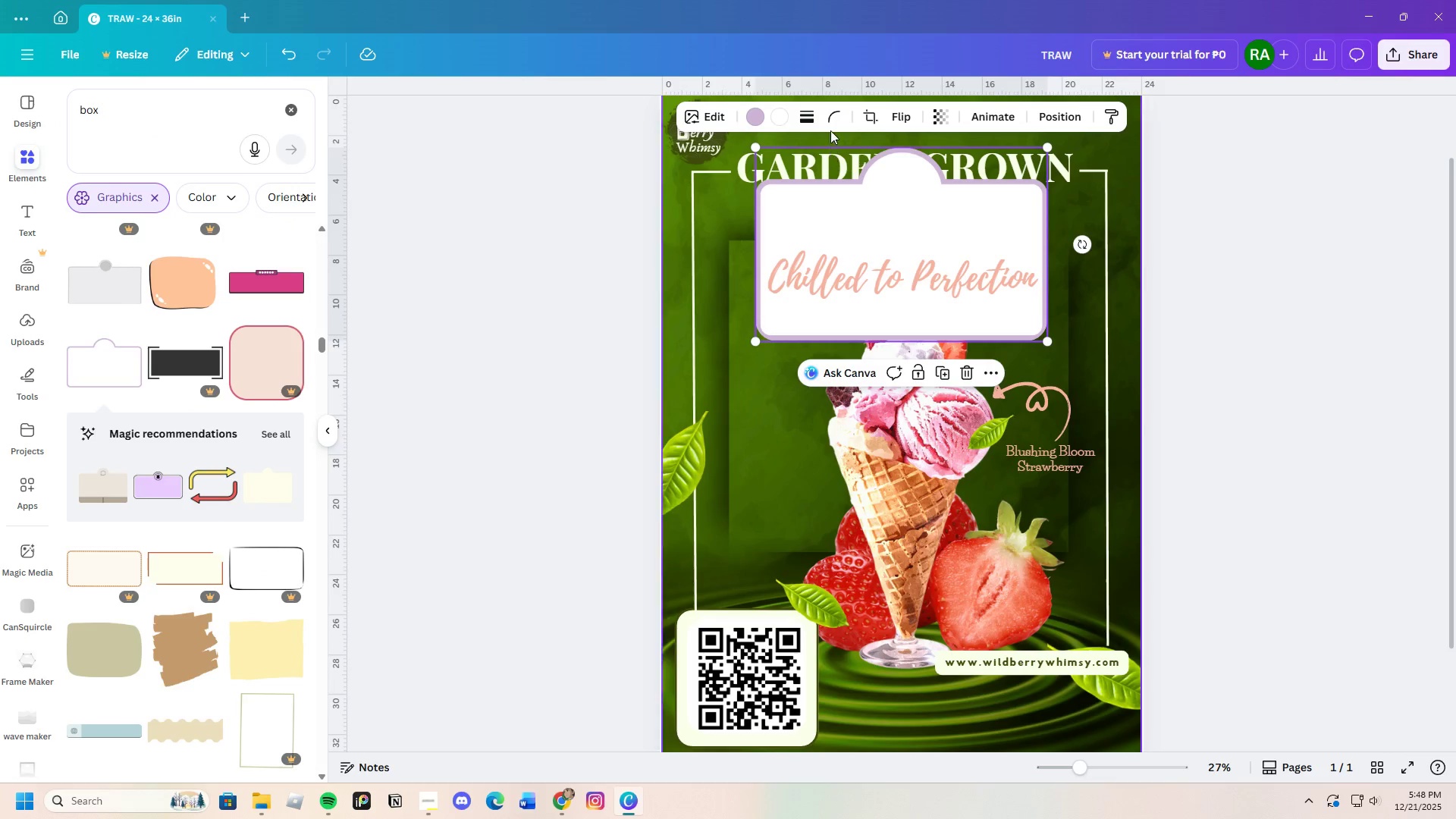 
left_click([811, 111])
 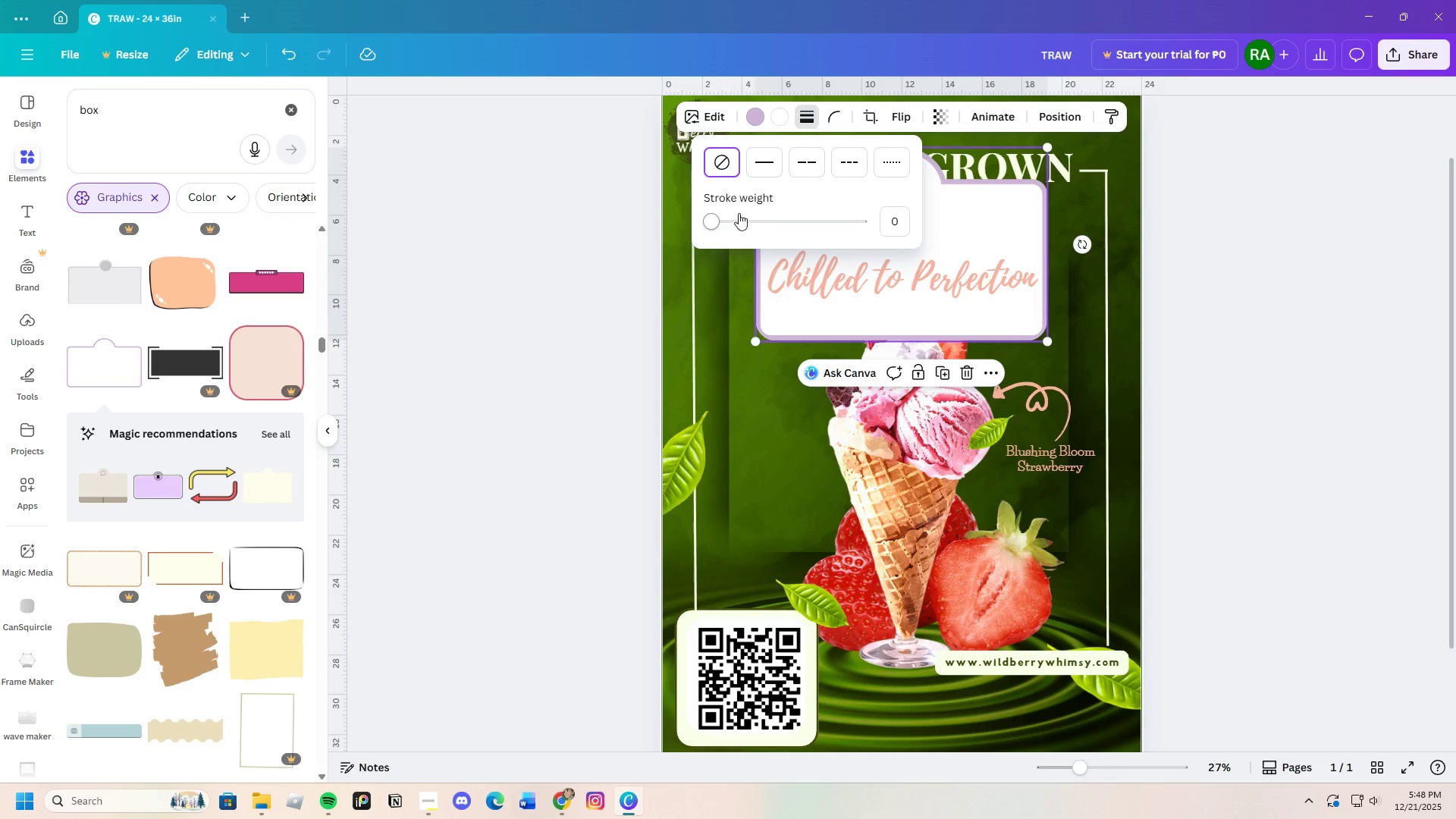 
left_click_drag(start_coordinate=[734, 218], to_coordinate=[594, 234])
 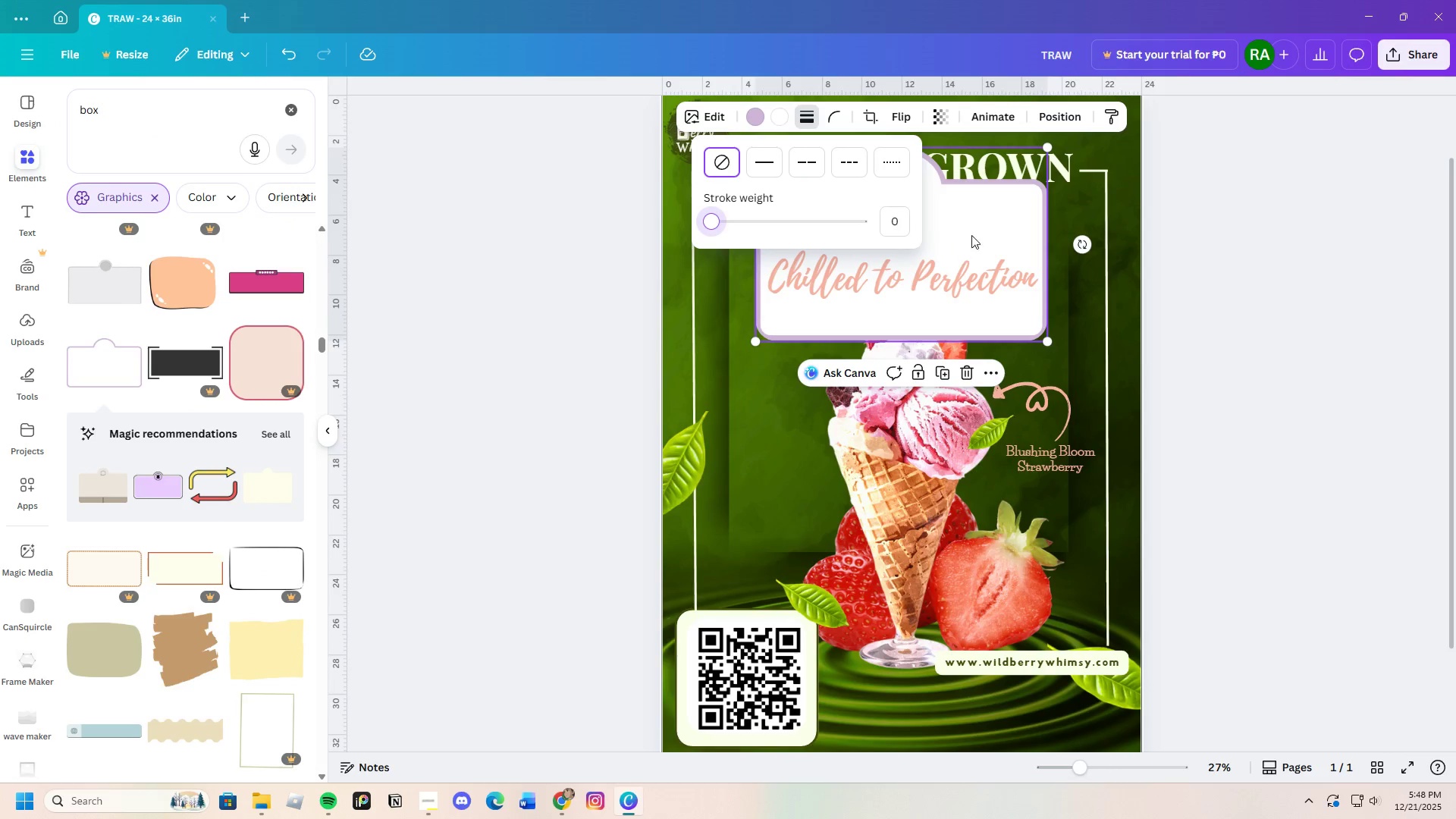 
left_click([974, 234])
 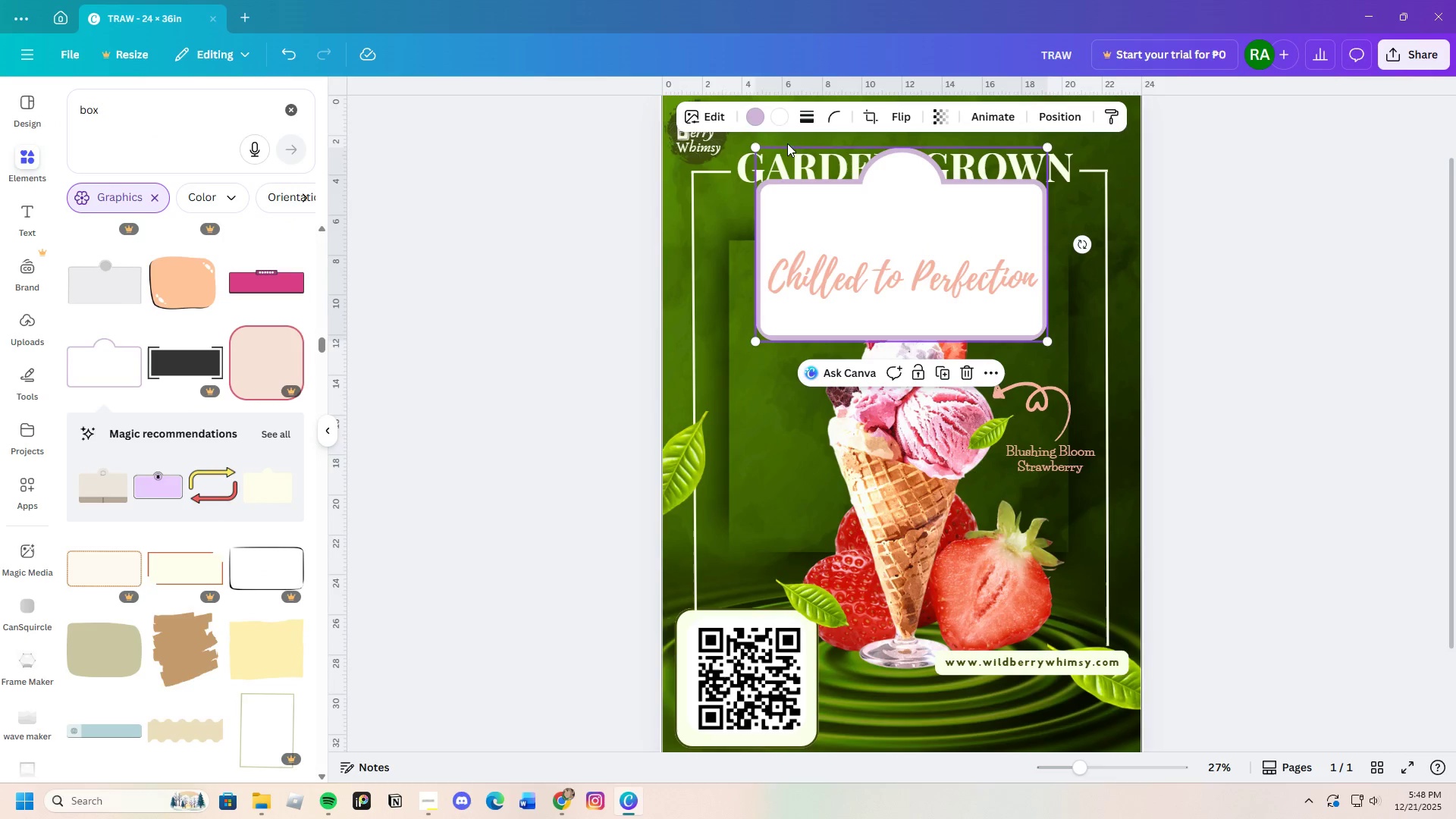 
wait(6.25)
 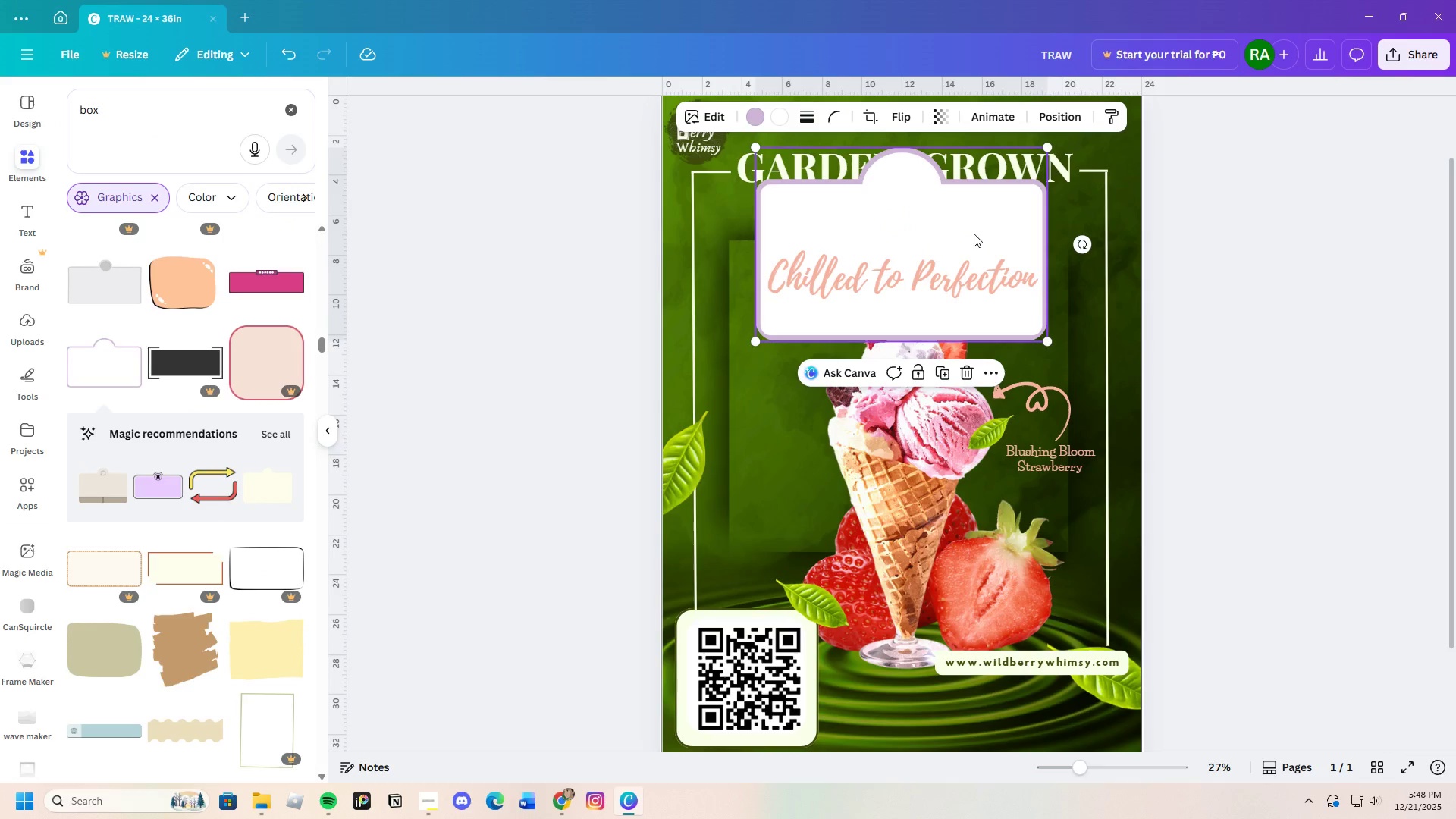 
left_click([147, 212])
 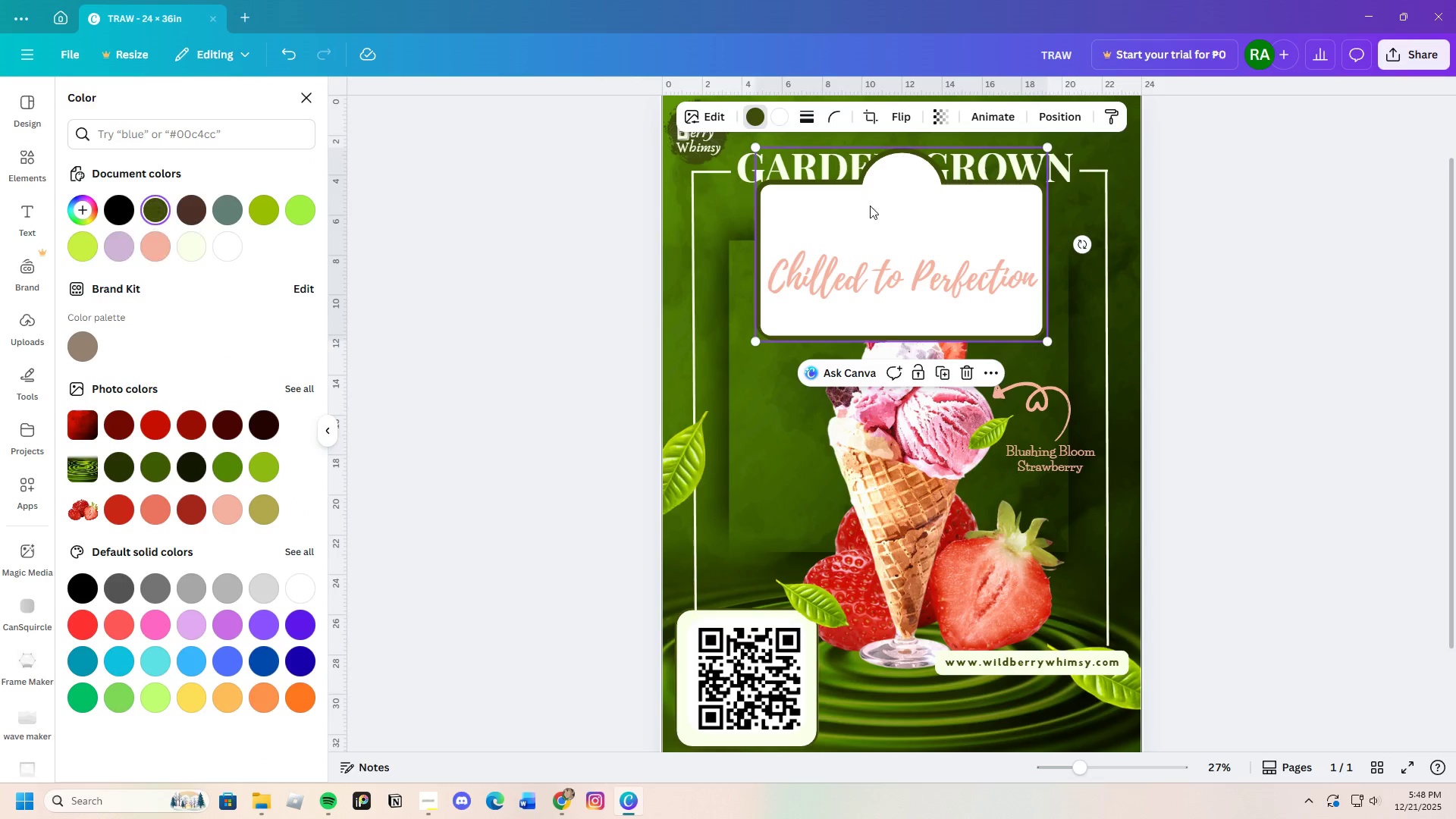 
left_click([903, 212])
 